 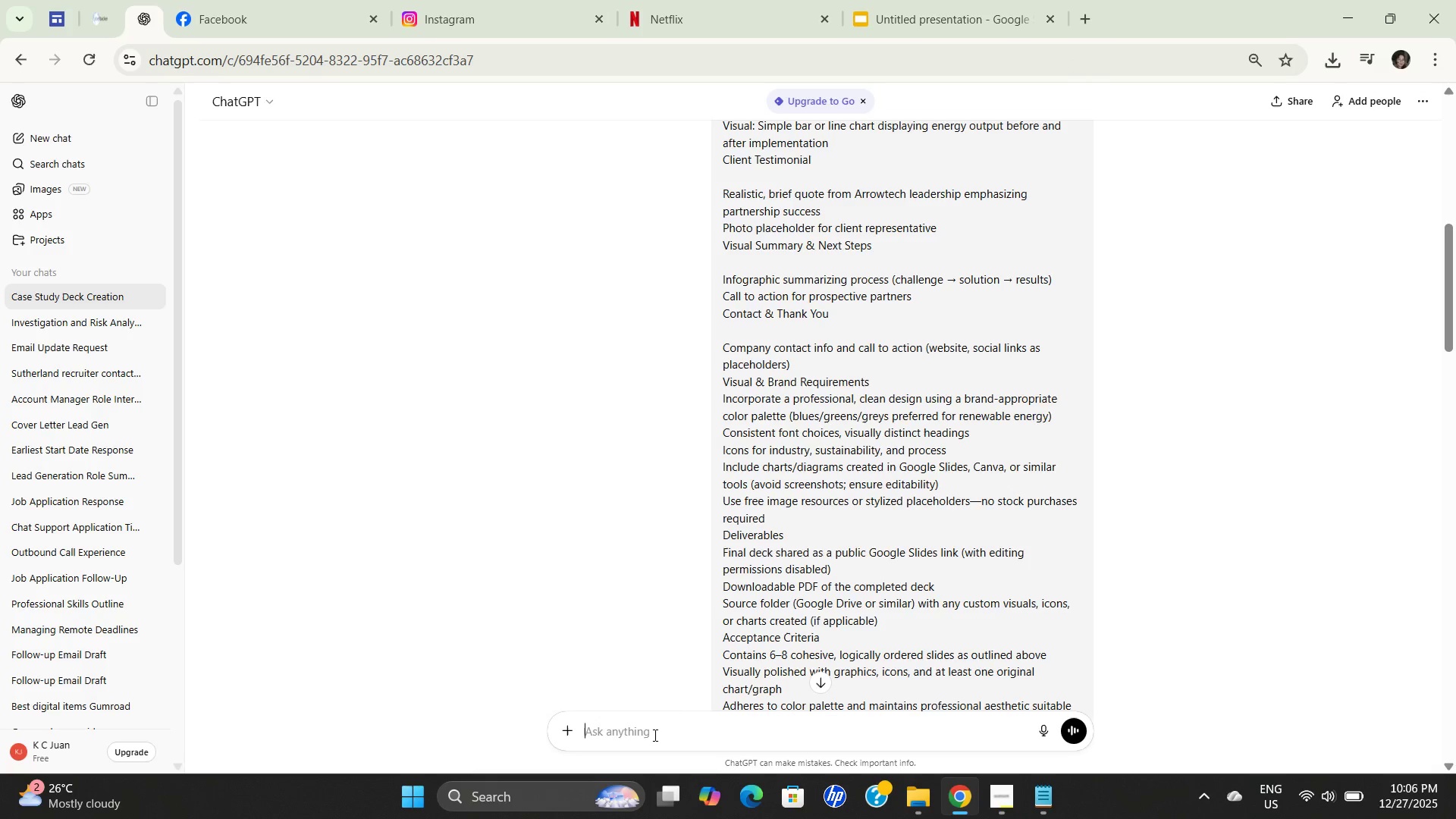 
key(Control+ControlLeft)
 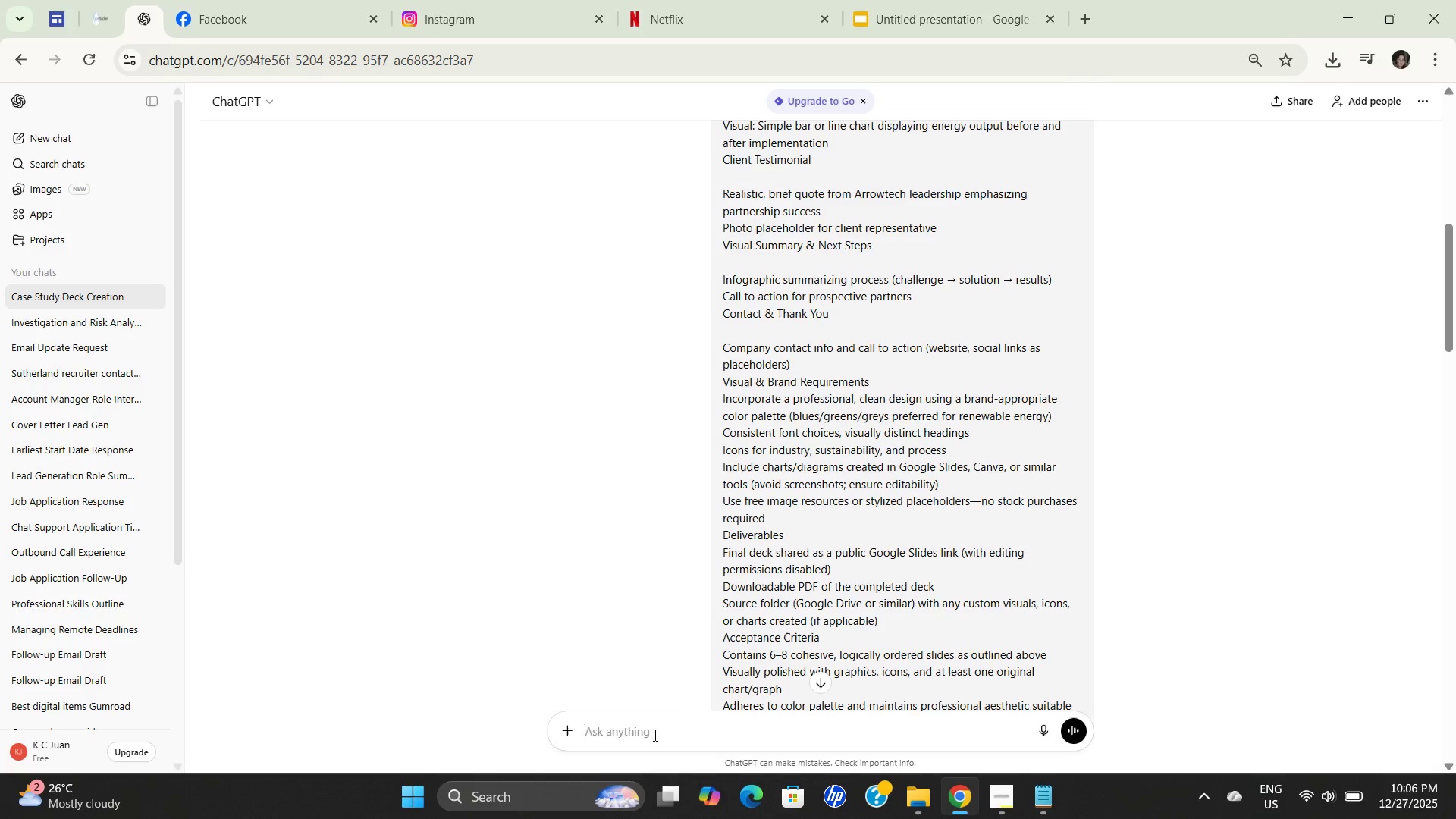 
key(Control+V)
 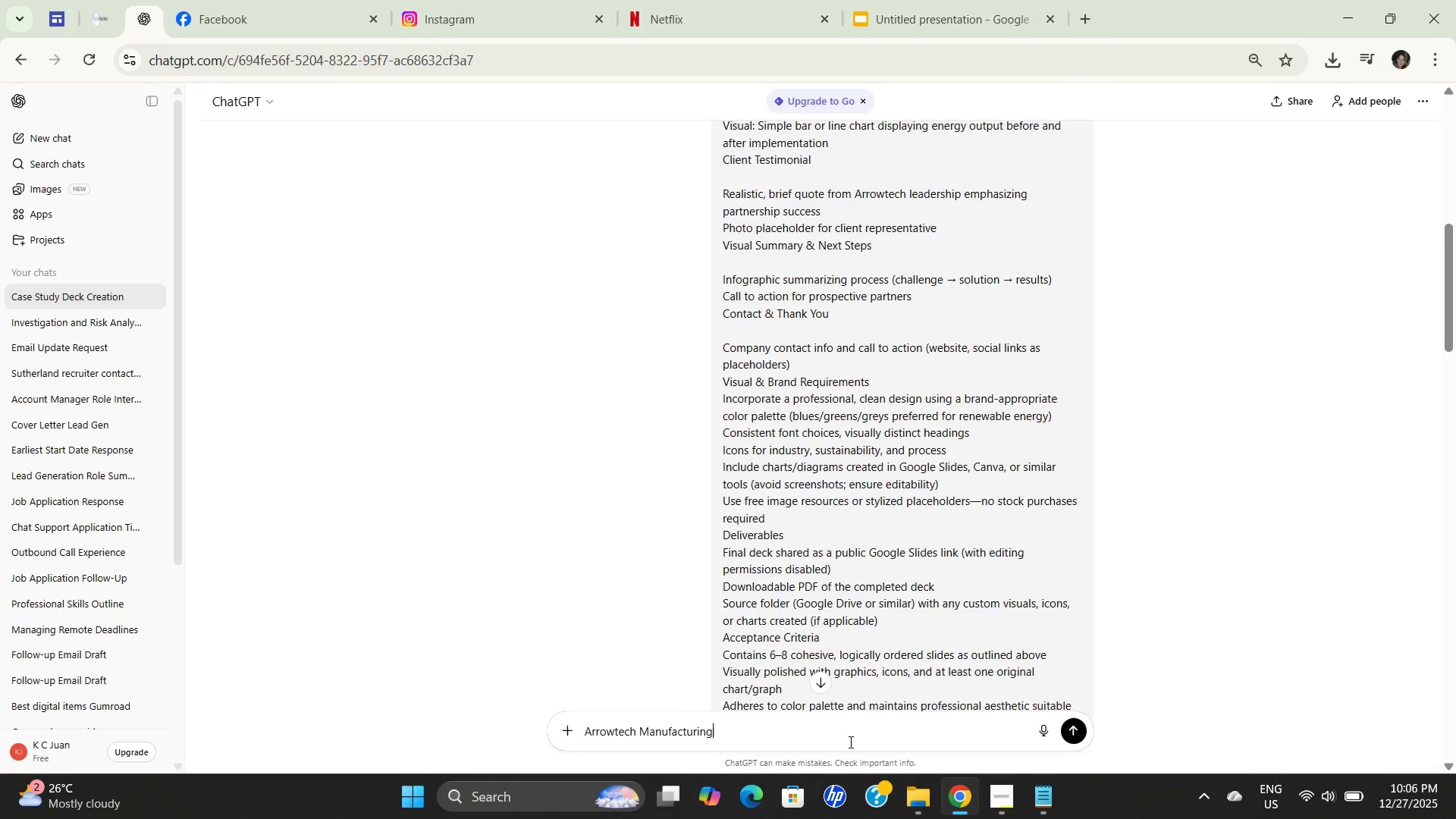 
key(Space)
 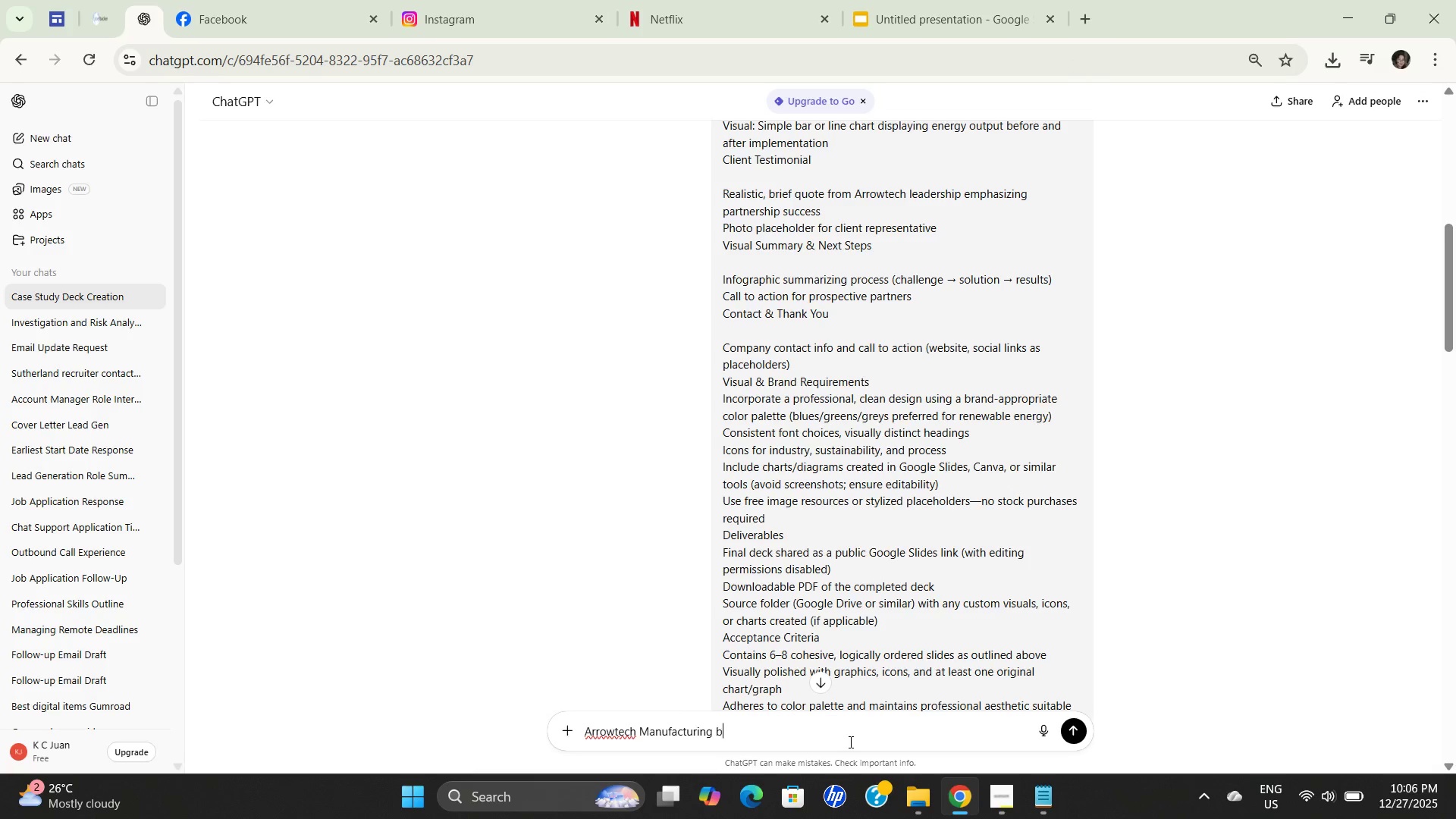 
type(backgro)
 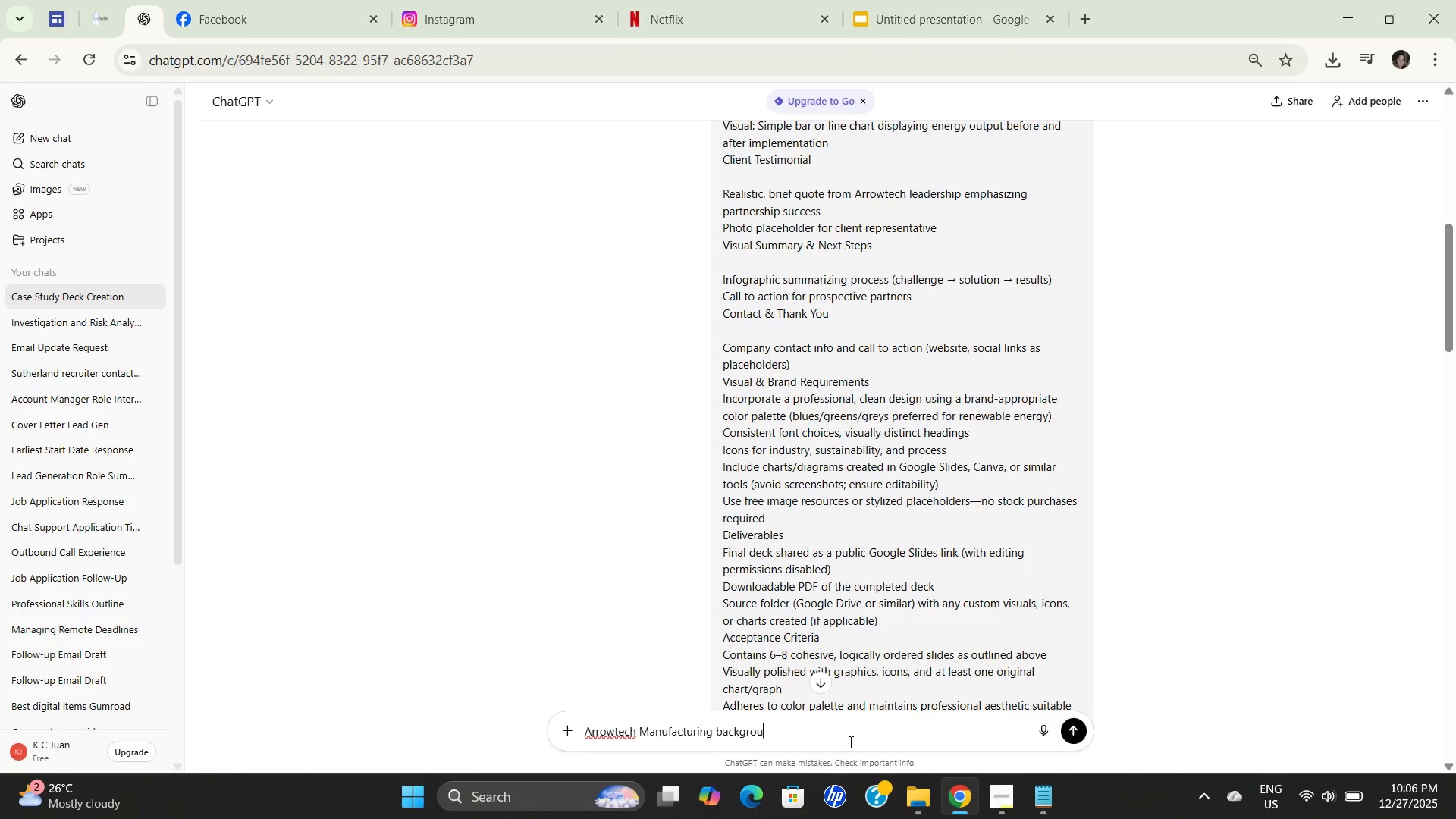 
scroll: coordinate [779, 549], scroll_direction: up, amount: 17.0
 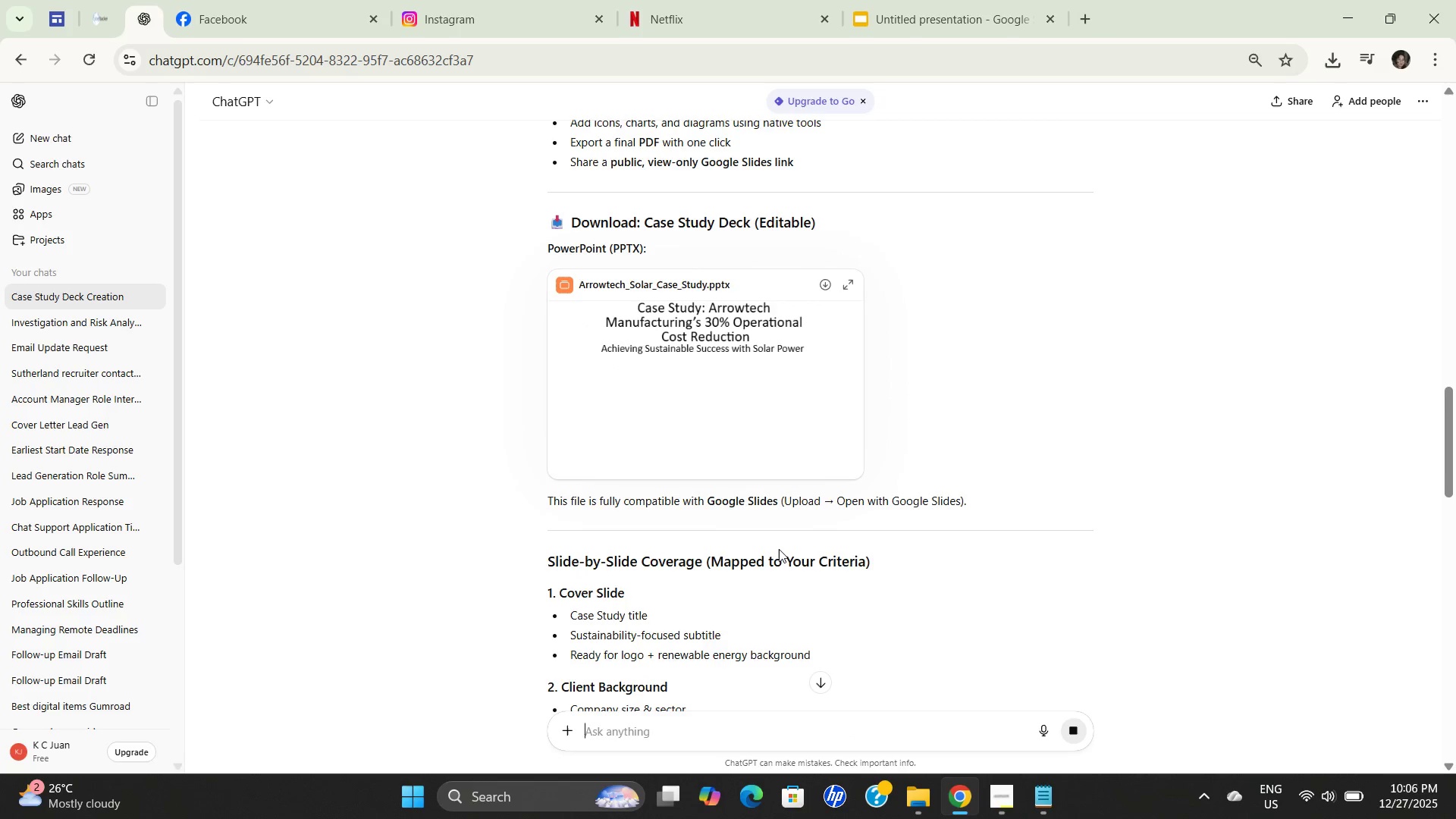 
type(und)
 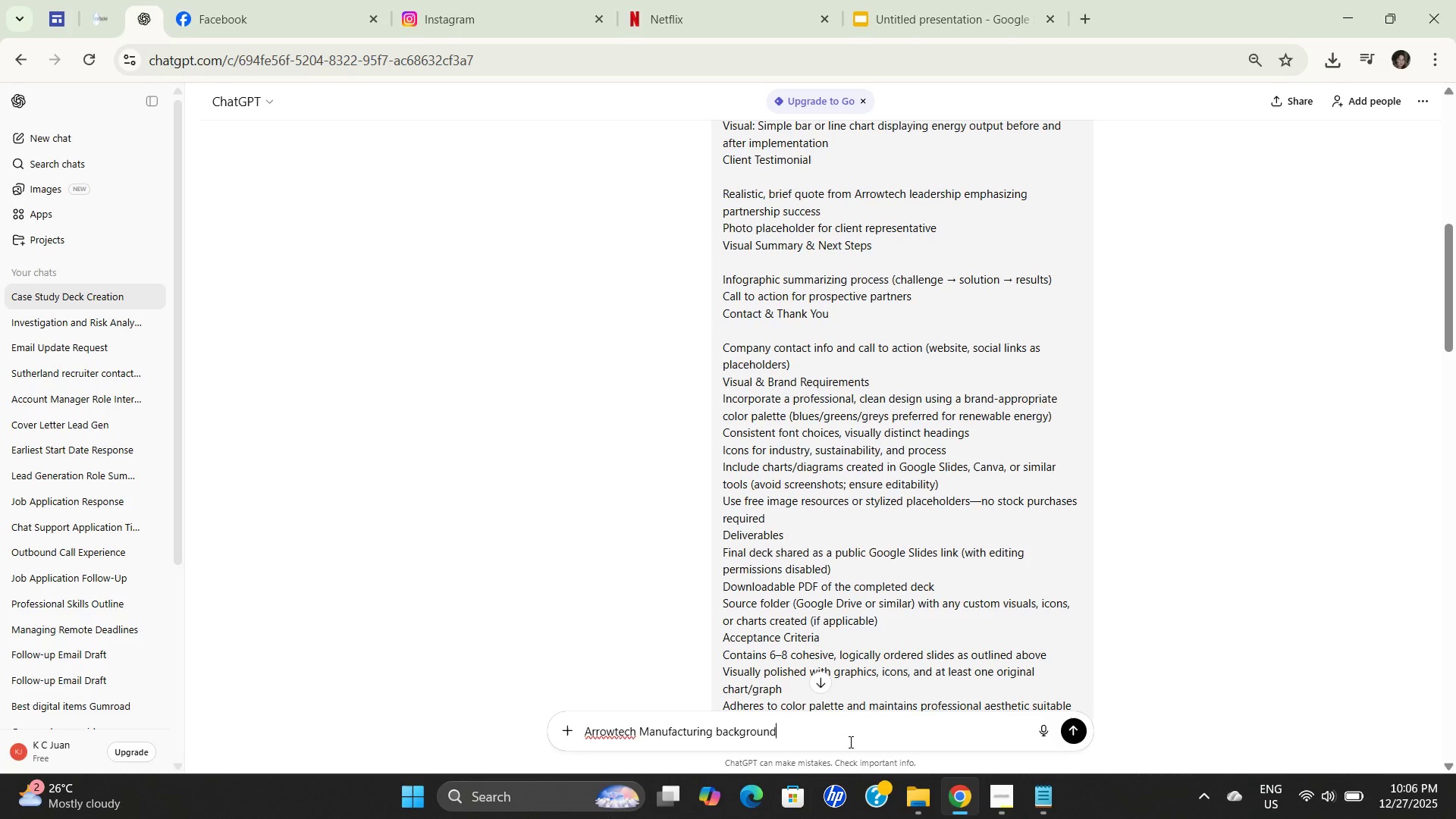 
key(Enter)
 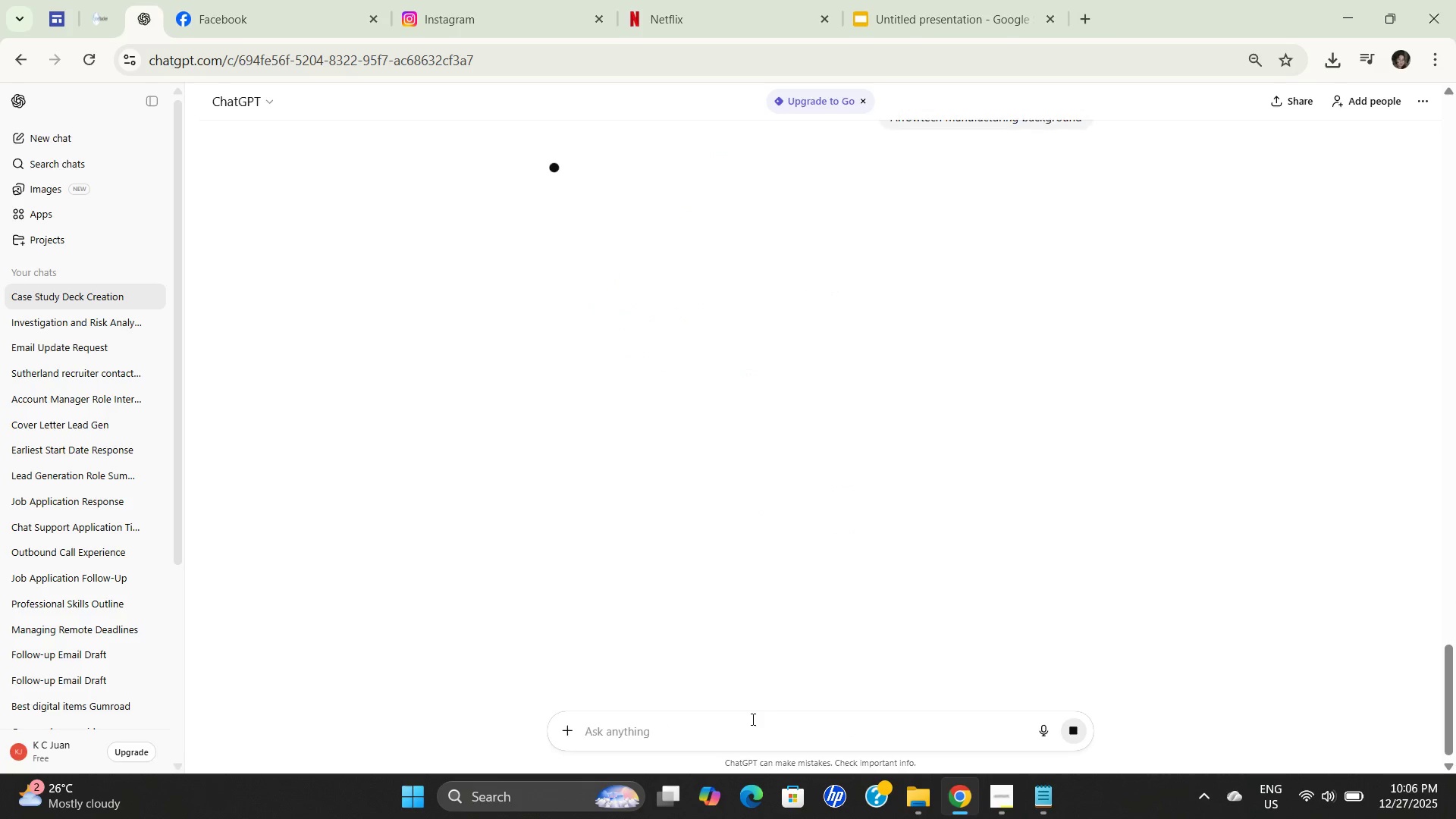 
scroll: coordinate [779, 549], scroll_direction: down, amount: 21.0
 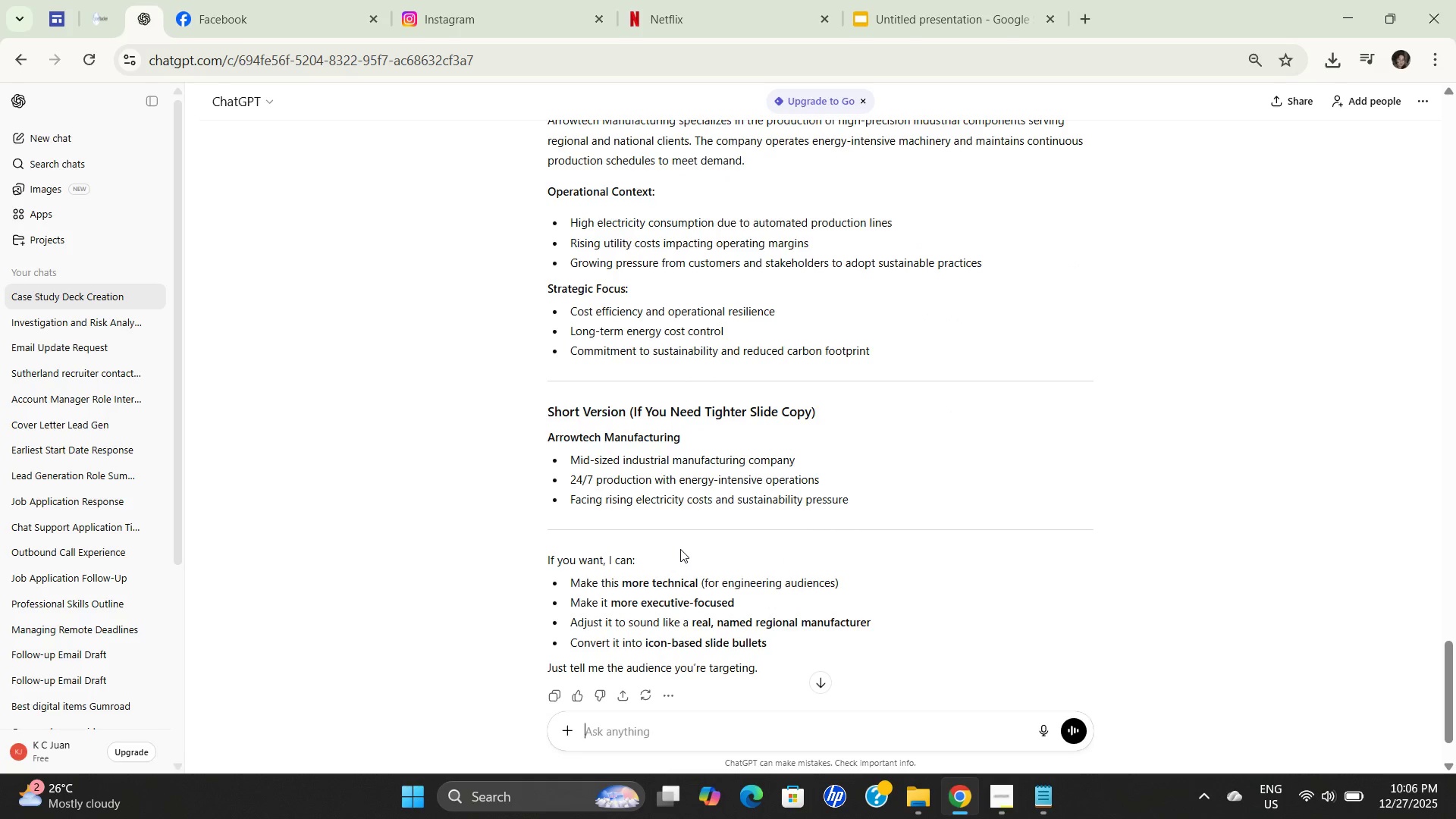 
scroll: coordinate [680, 549], scroll_direction: up, amount: 5.0
 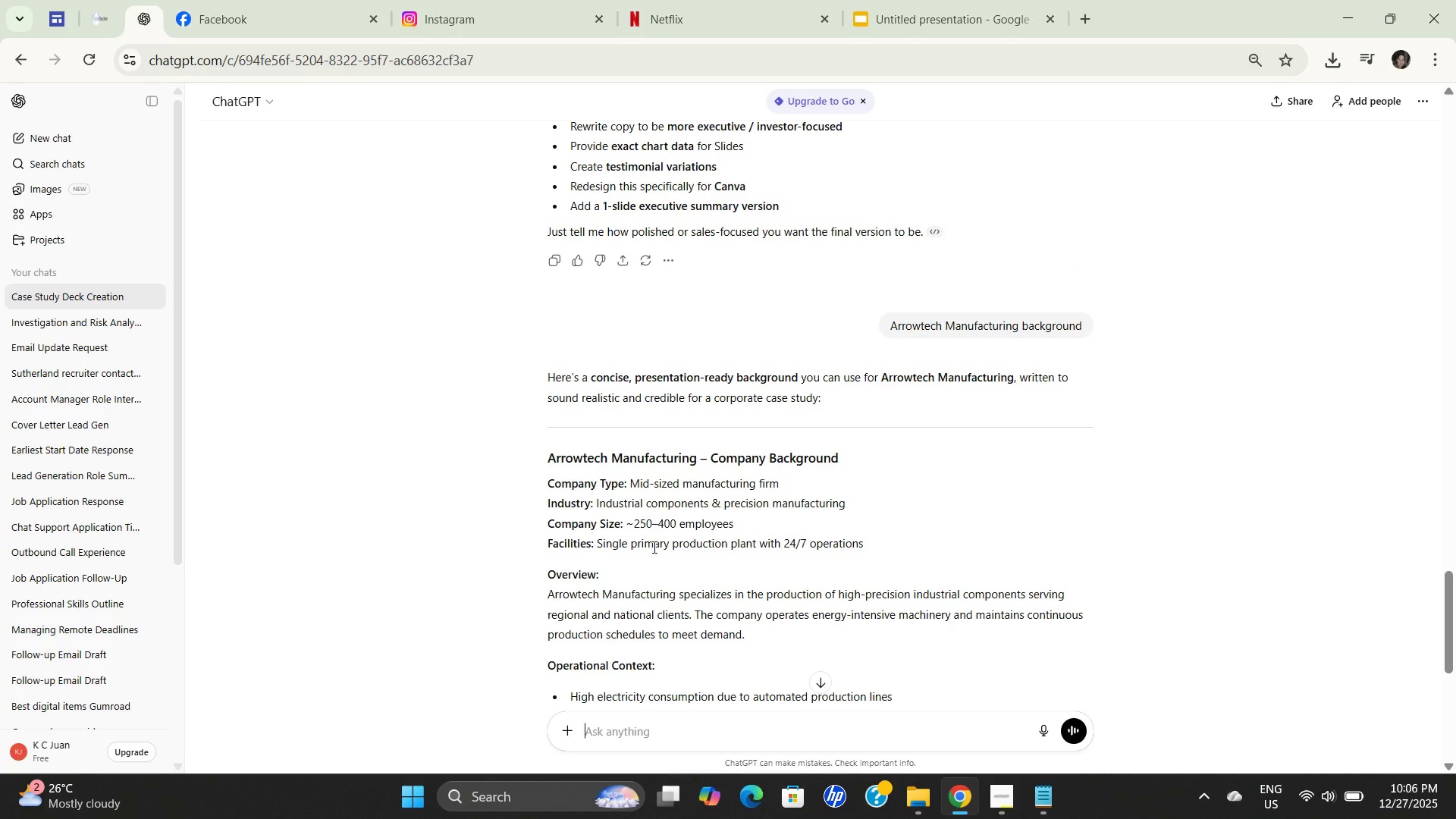 
scroll: coordinate [653, 547], scroll_direction: down, amount: 2.0
 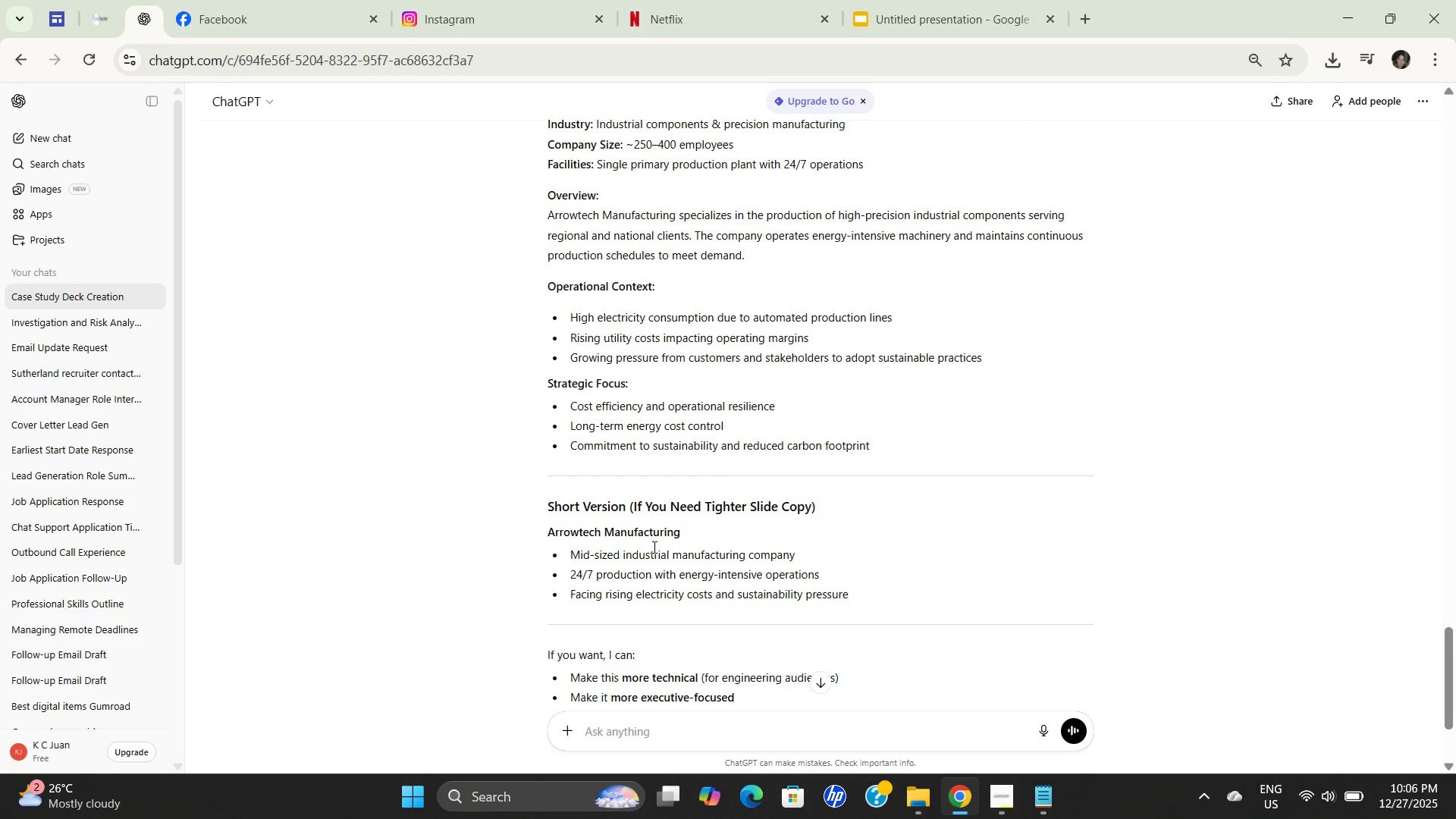 
scroll: coordinate [653, 547], scroll_direction: up, amount: 2.0
 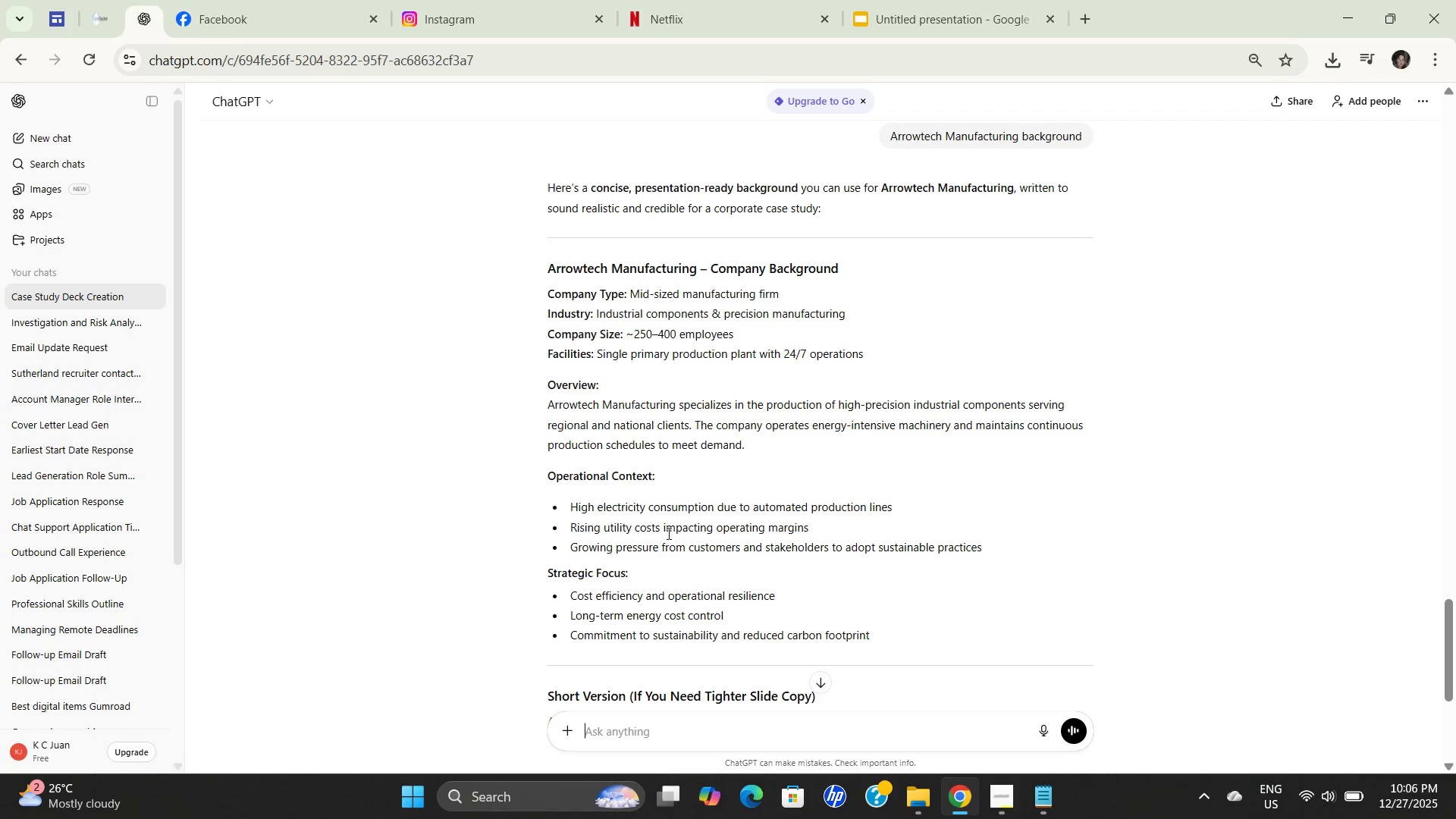 
scroll: coordinate [672, 531], scroll_direction: down, amount: 1.0
 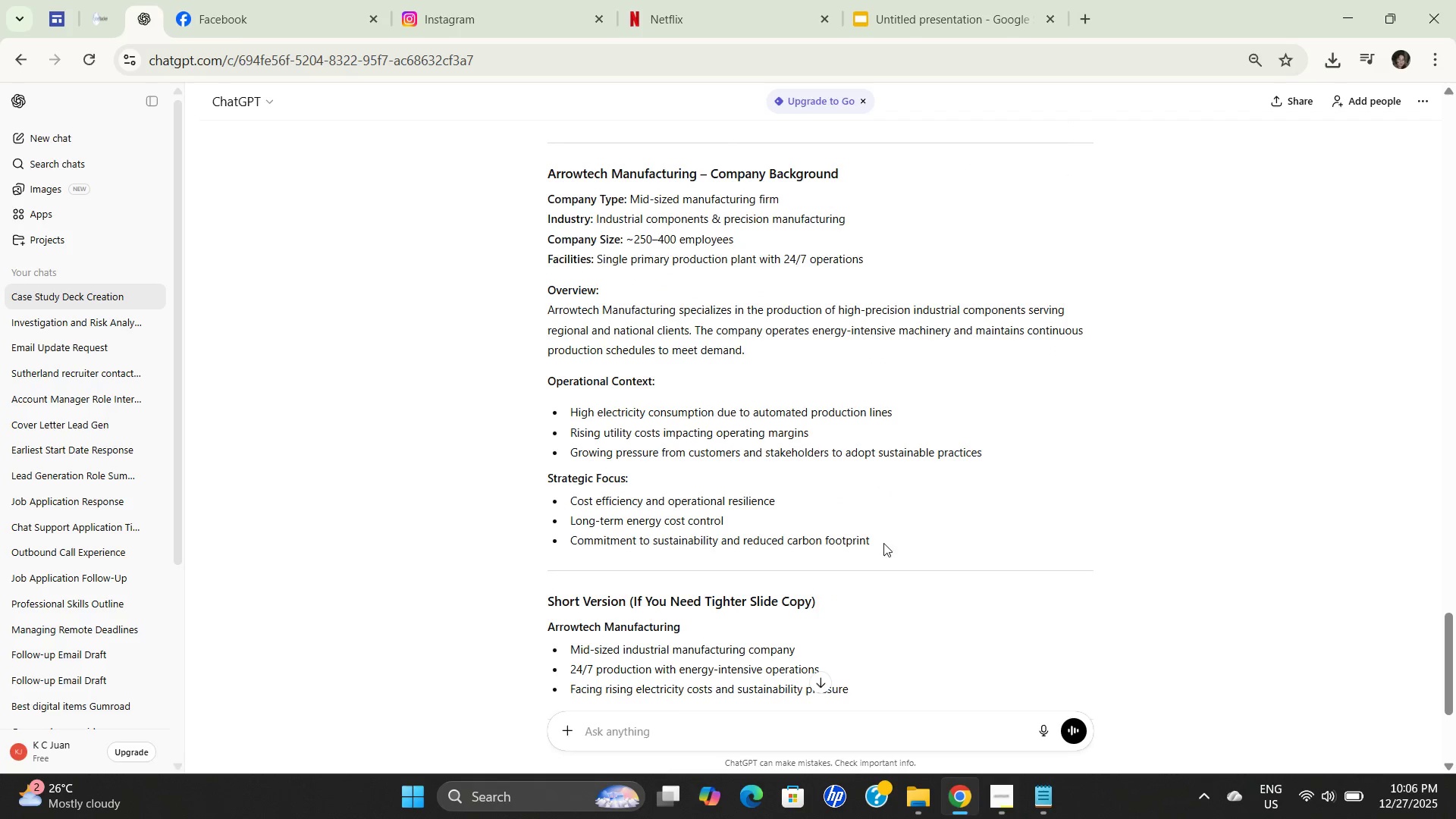 
left_click_drag(start_coordinate=[886, 543], to_coordinate=[532, 379])
 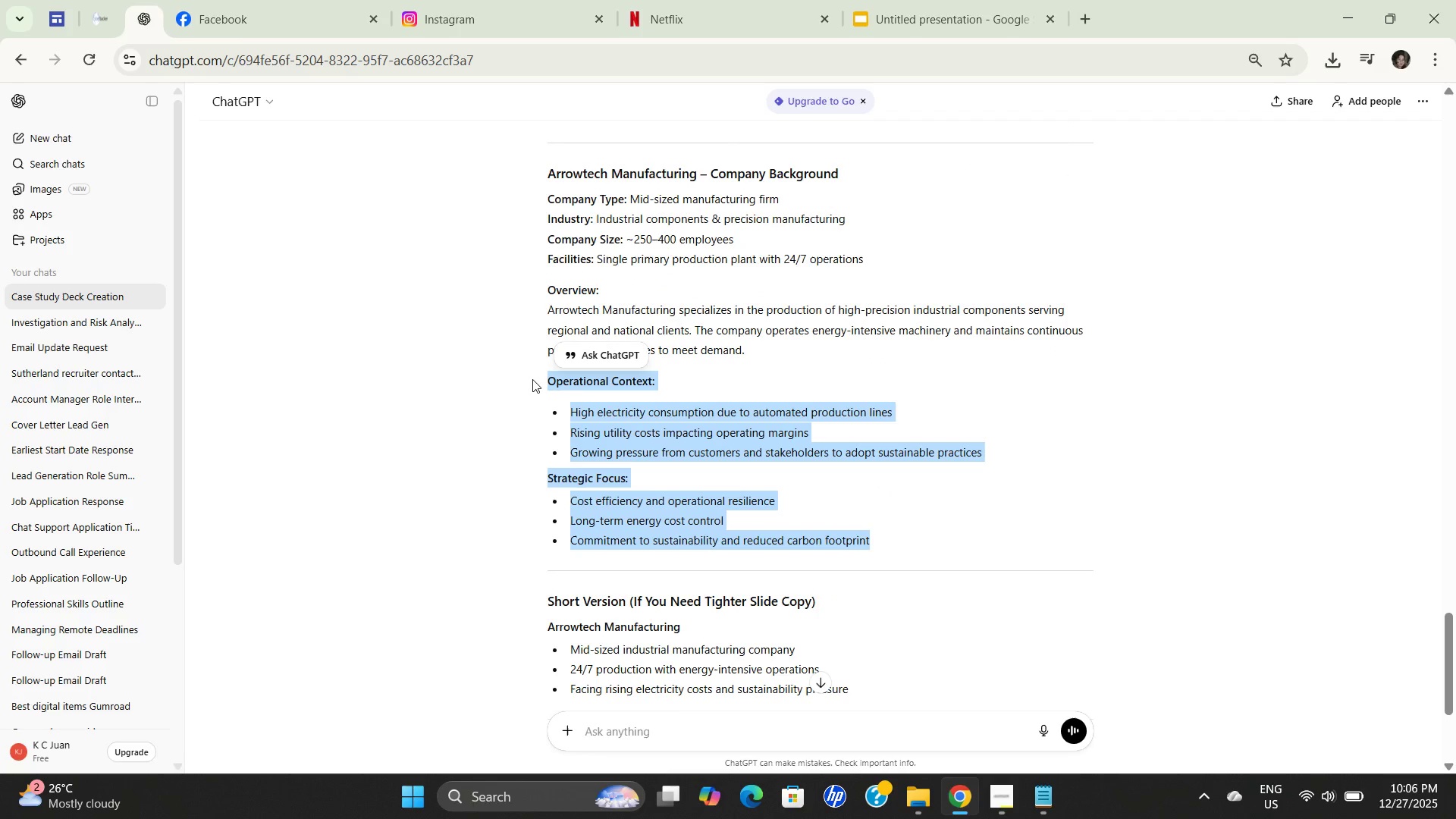 
key(Control+C)
 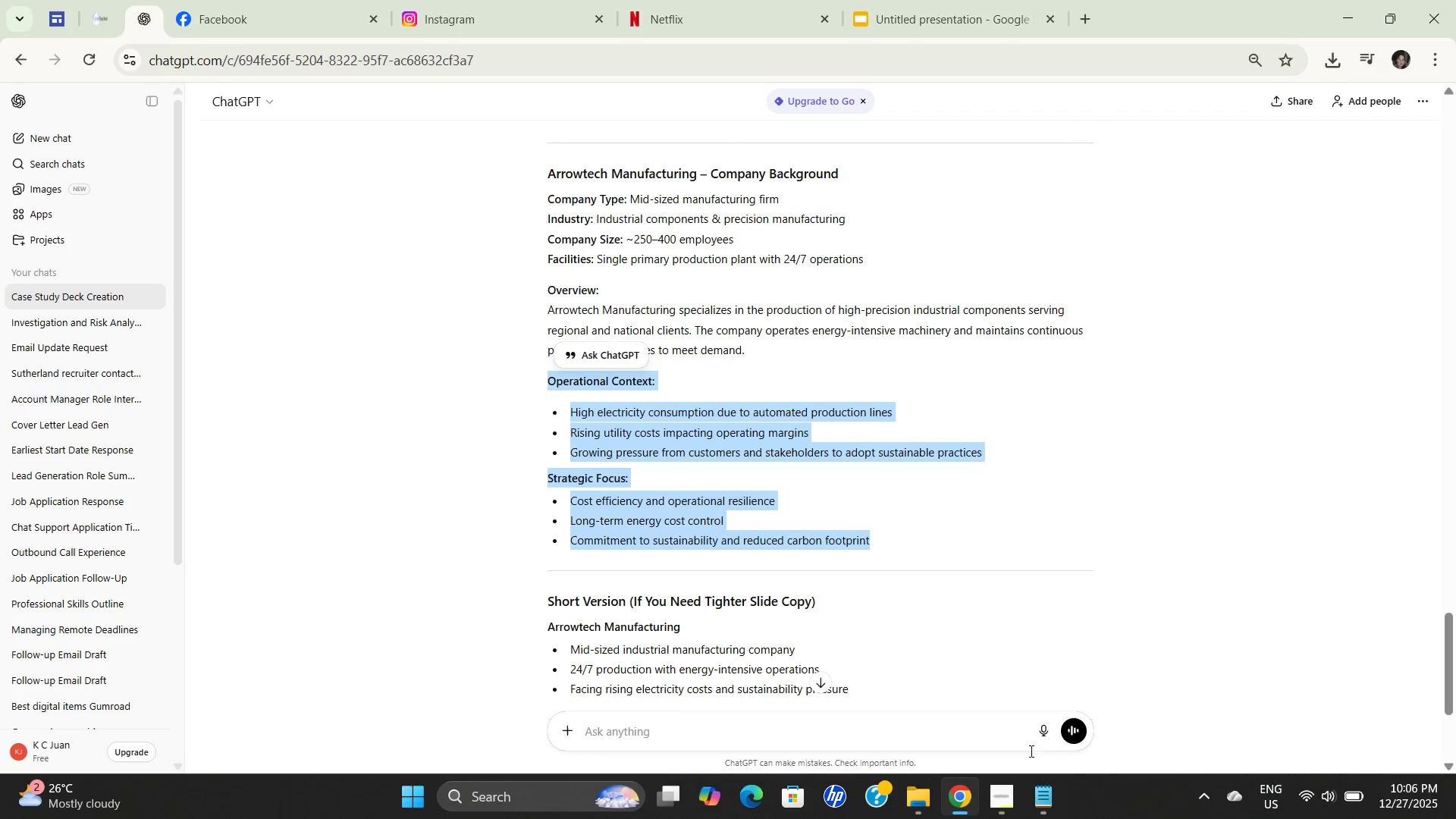 
key(Control+C)
 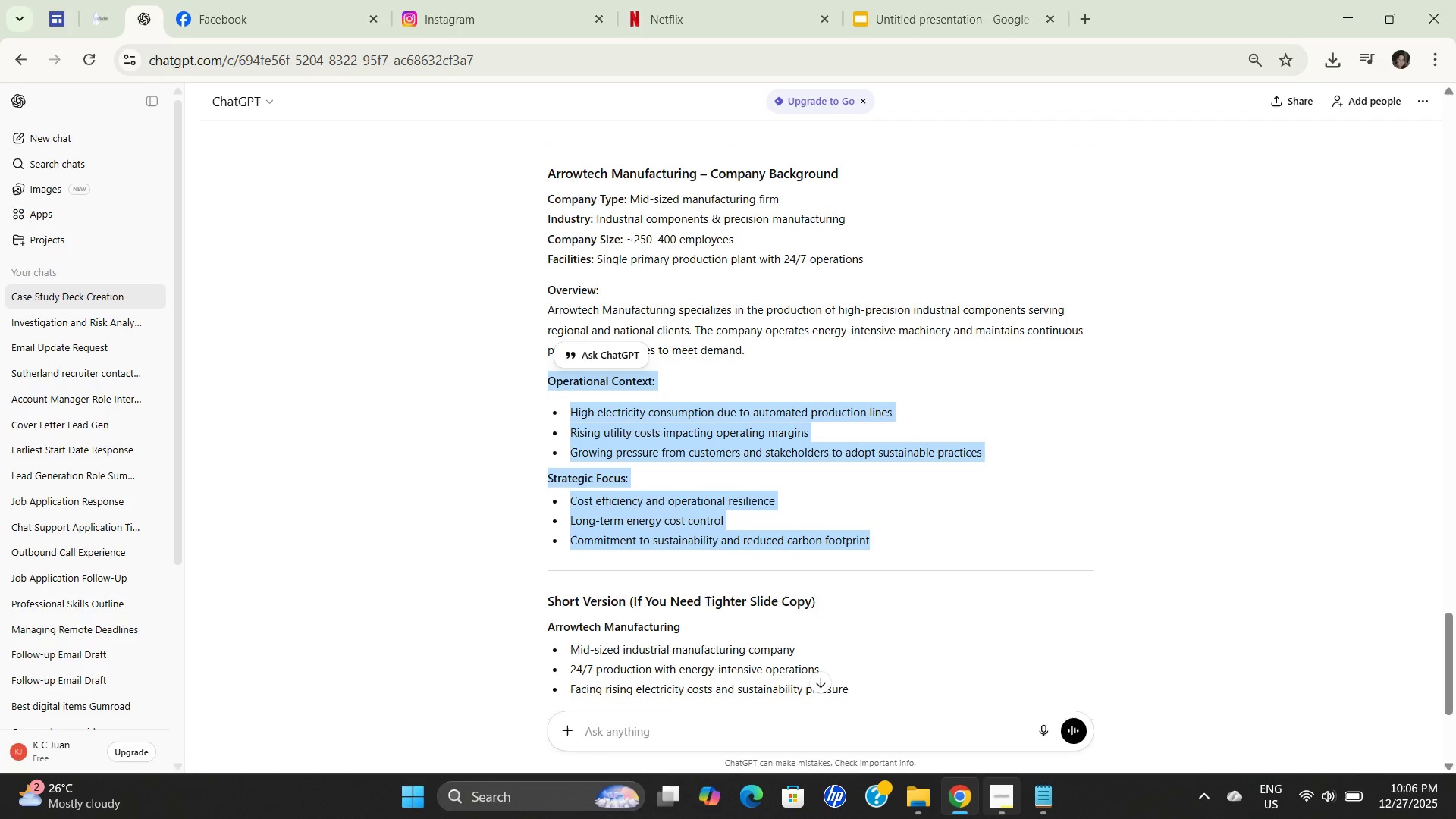 
key(Control+C)
 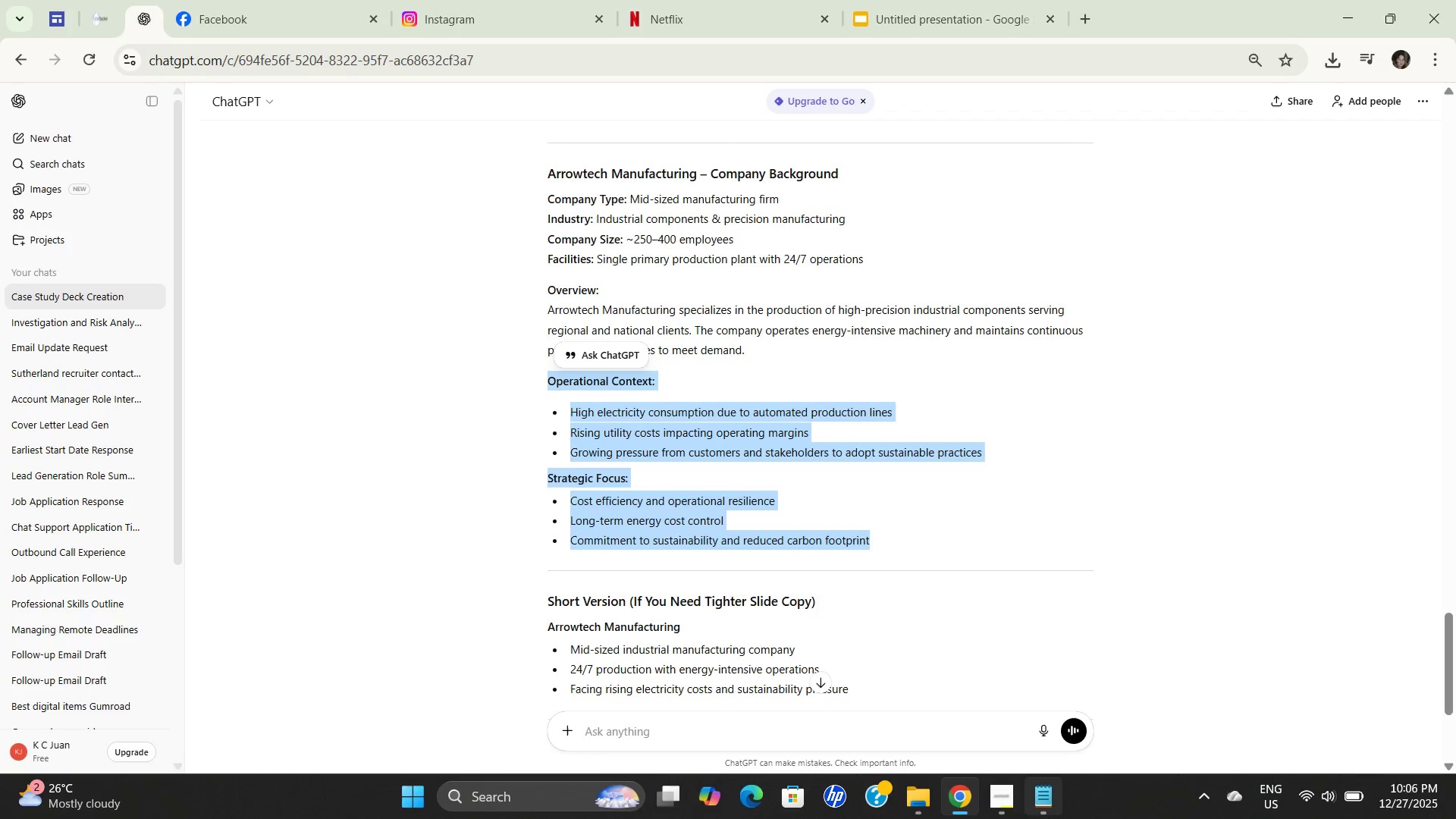 
key(Control+C)
 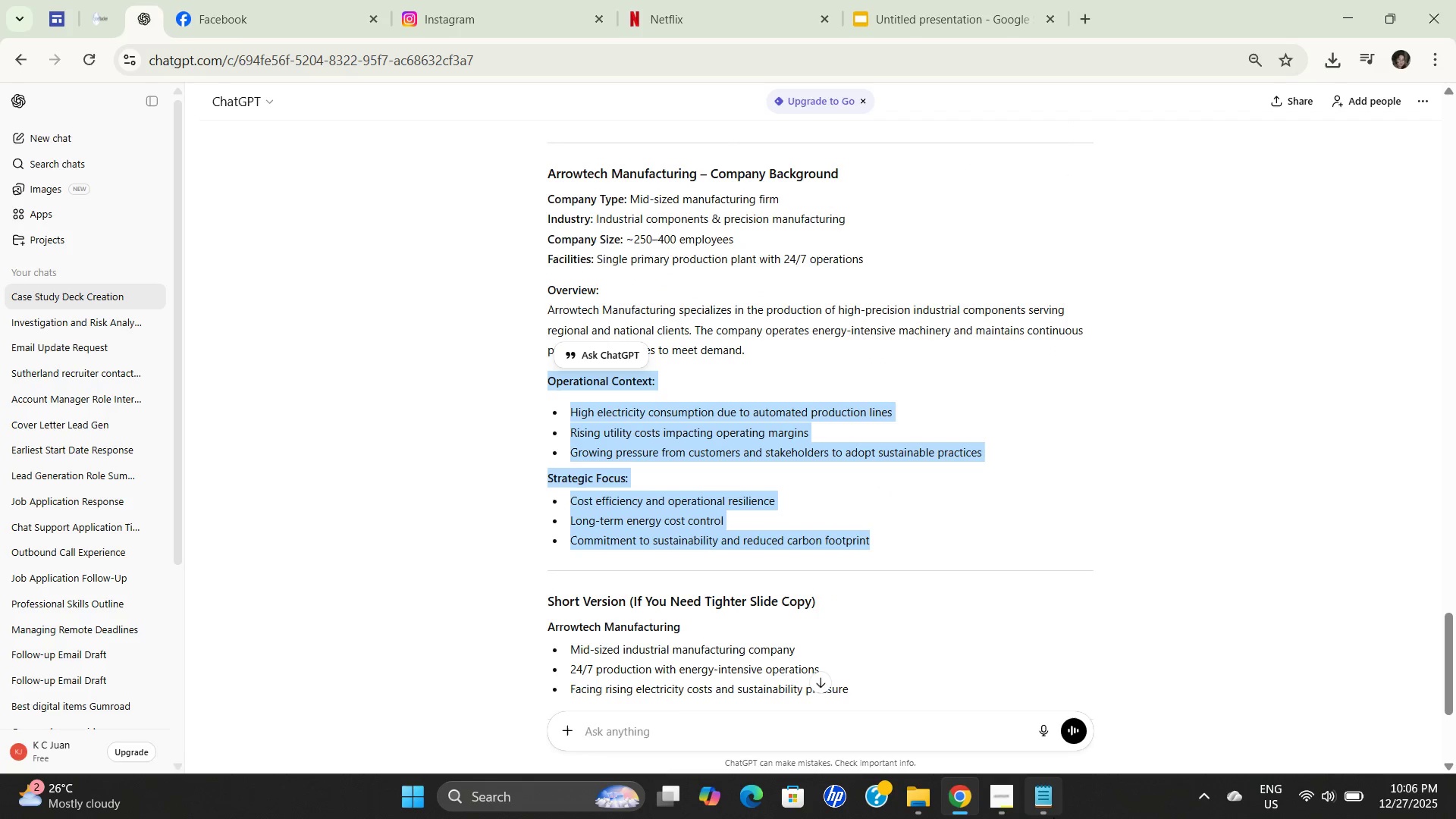 
key(Control+C)
 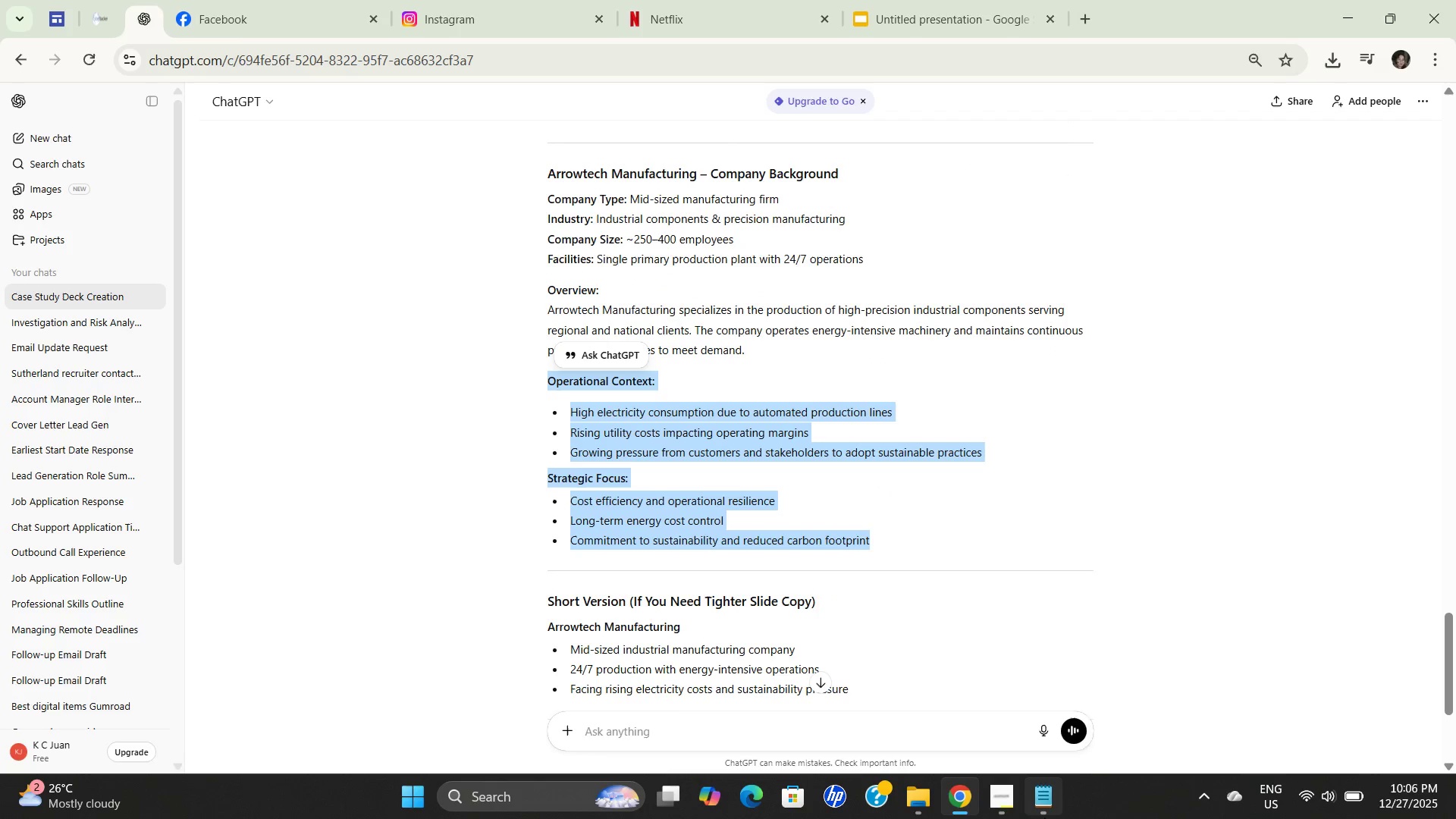 
key(Control+C)
 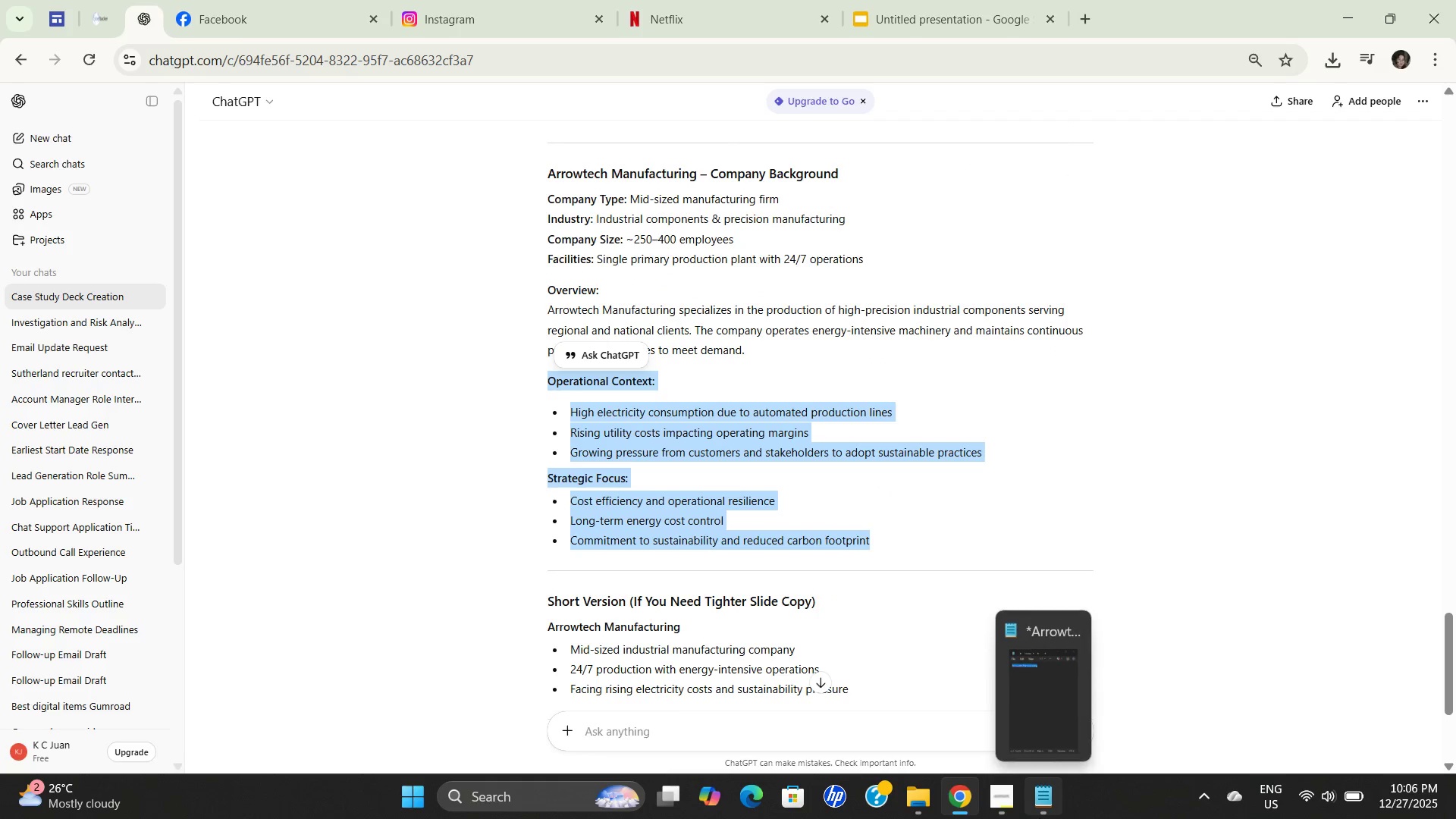 
left_click([1039, 818])
 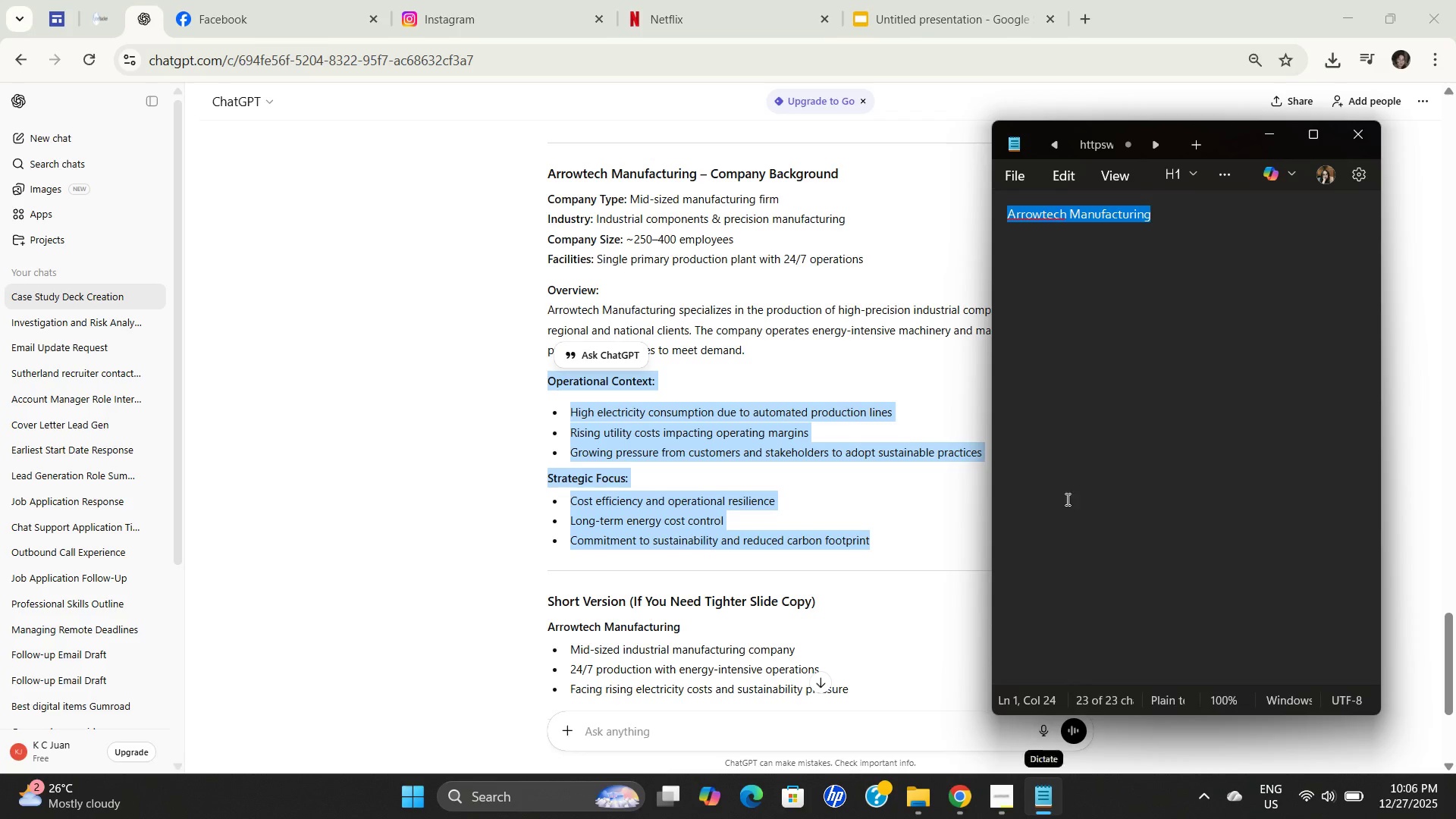 
left_click([1123, 472])
 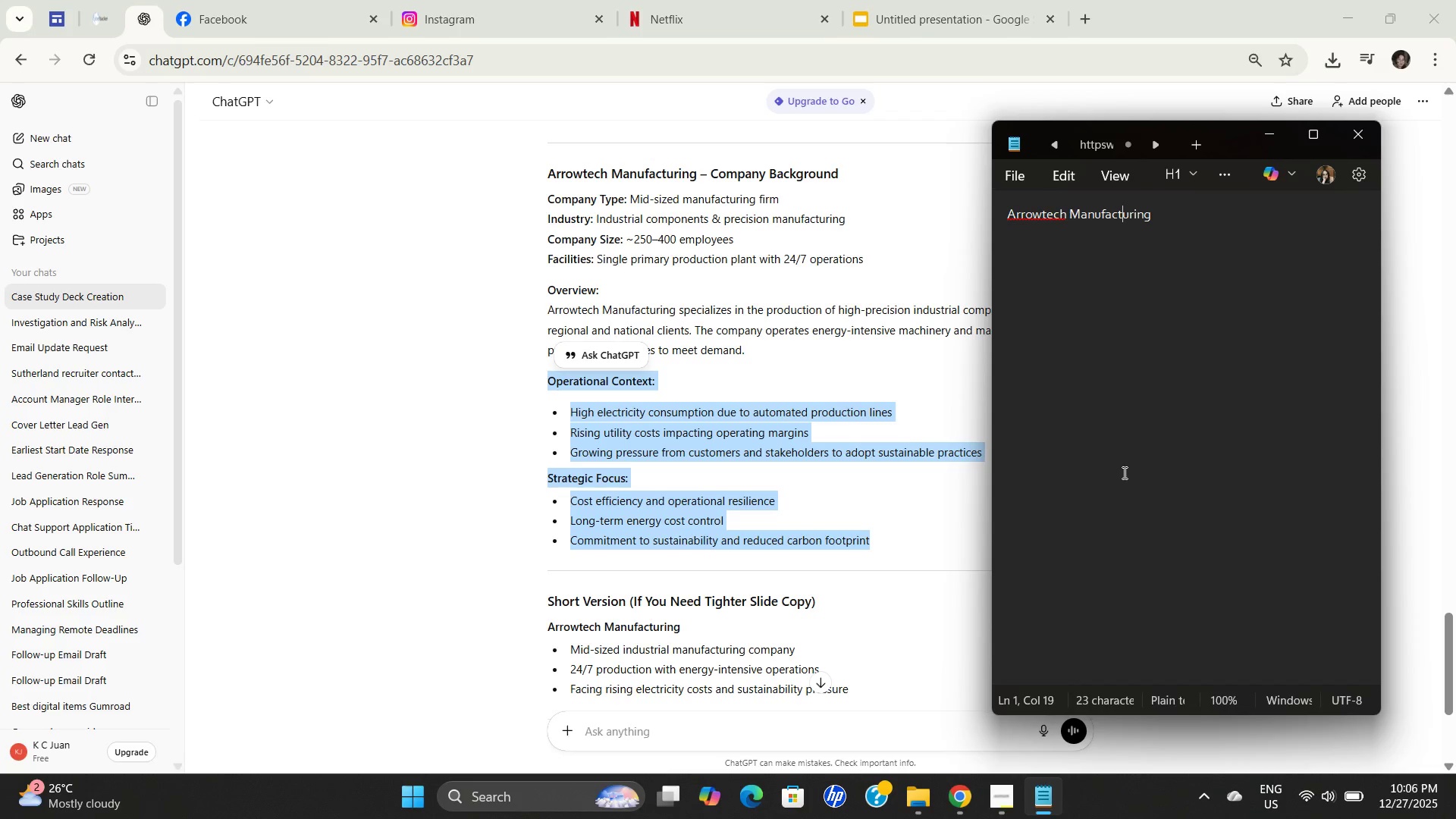 
key(Control+A)
 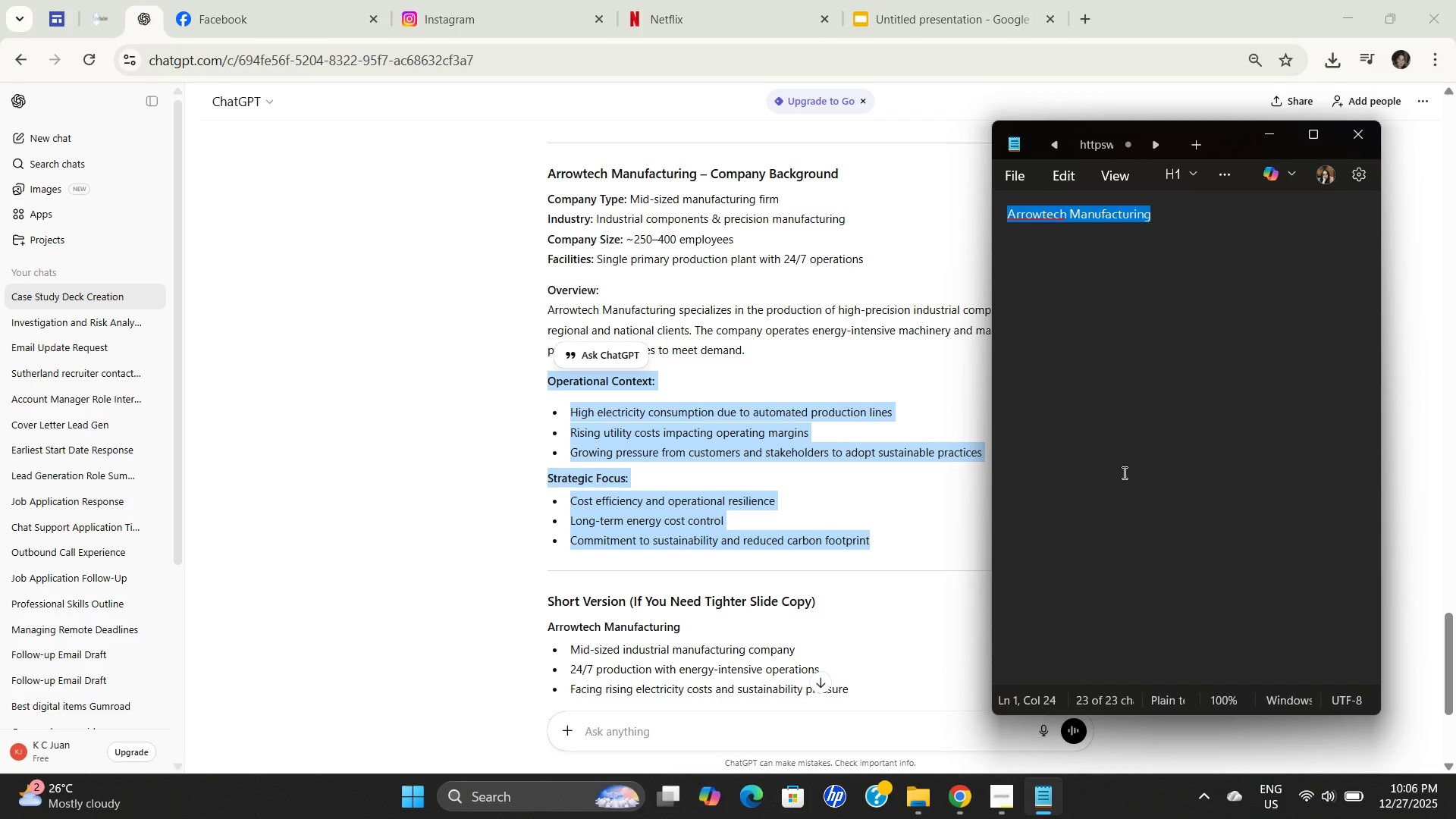 
hold_key(key=ControlLeft, duration=1.16)
left_click([1123, 472])
 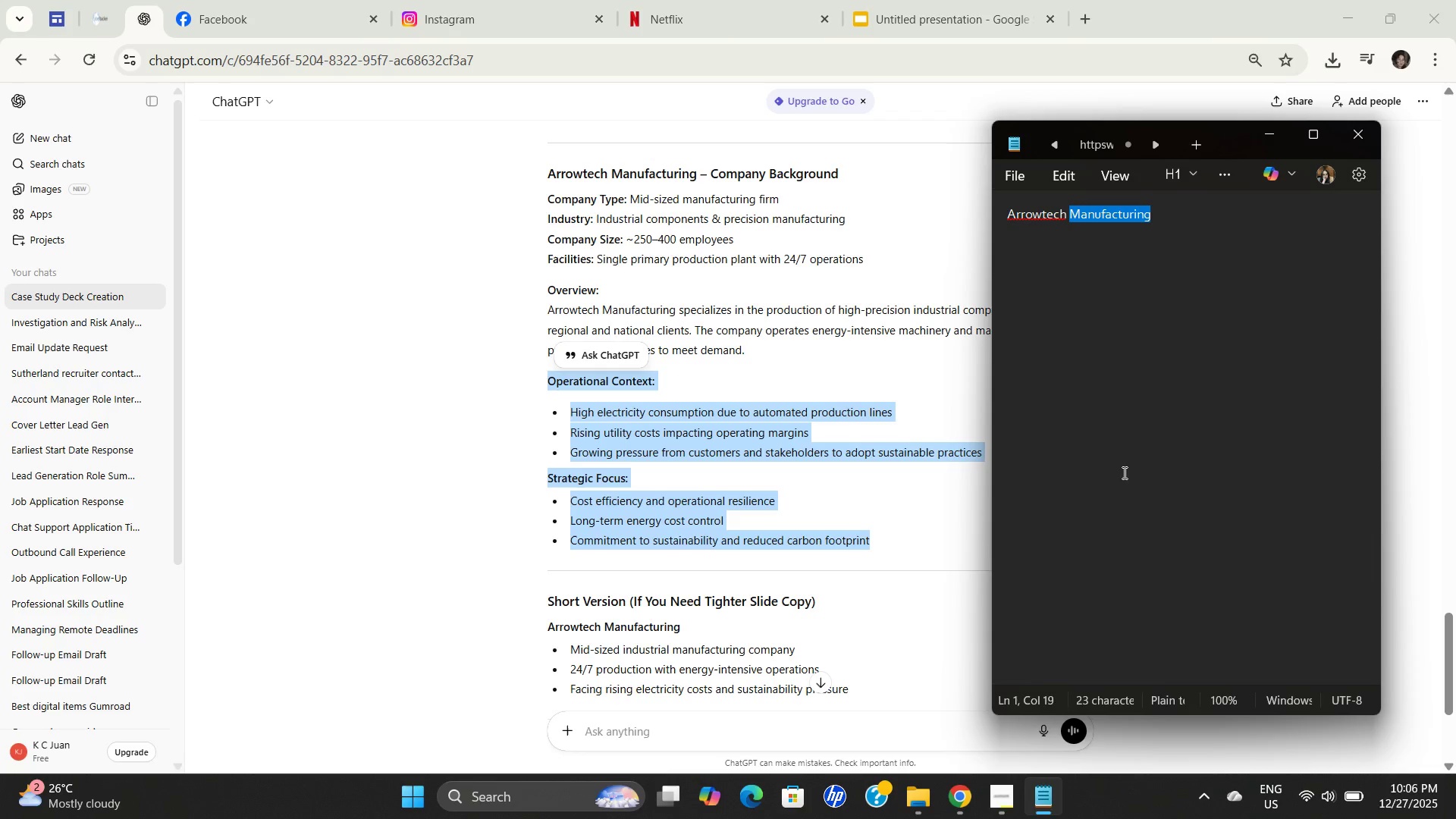 
left_click_drag(start_coordinate=[1123, 472], to_coordinate=[1128, 415])
 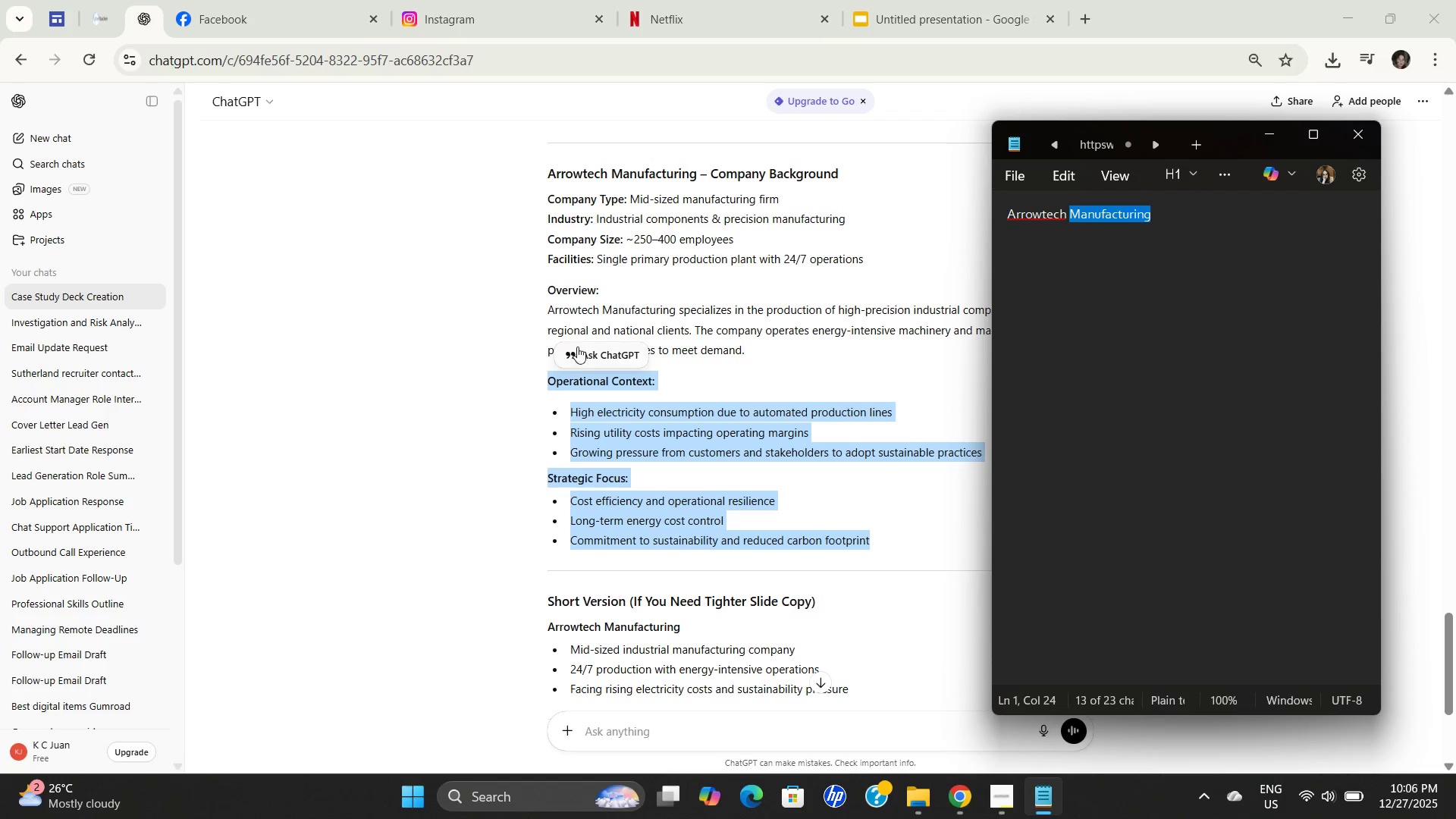 
left_click([682, 347])
 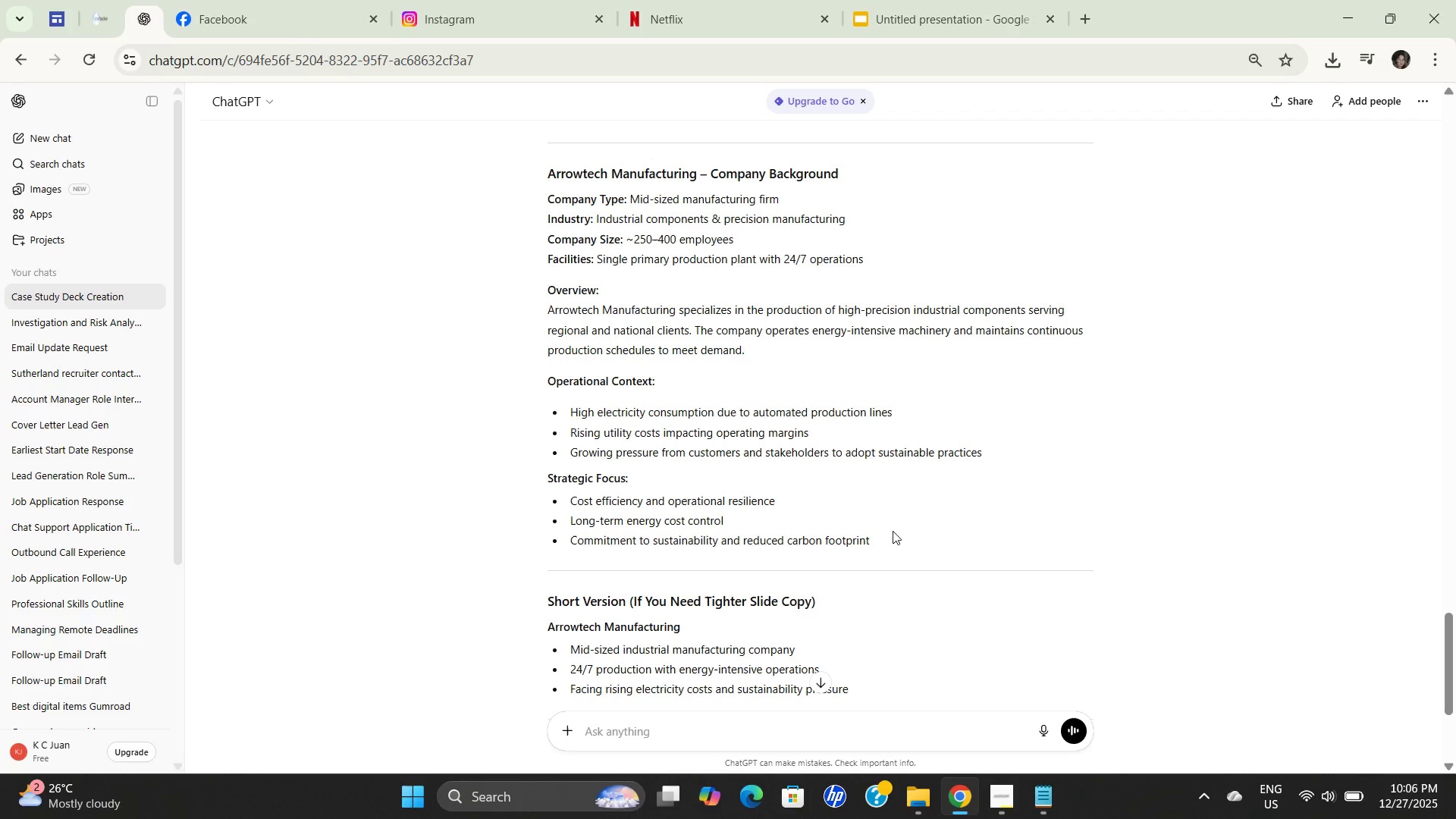 
left_click_drag(start_coordinate=[888, 553], to_coordinate=[538, 281])
 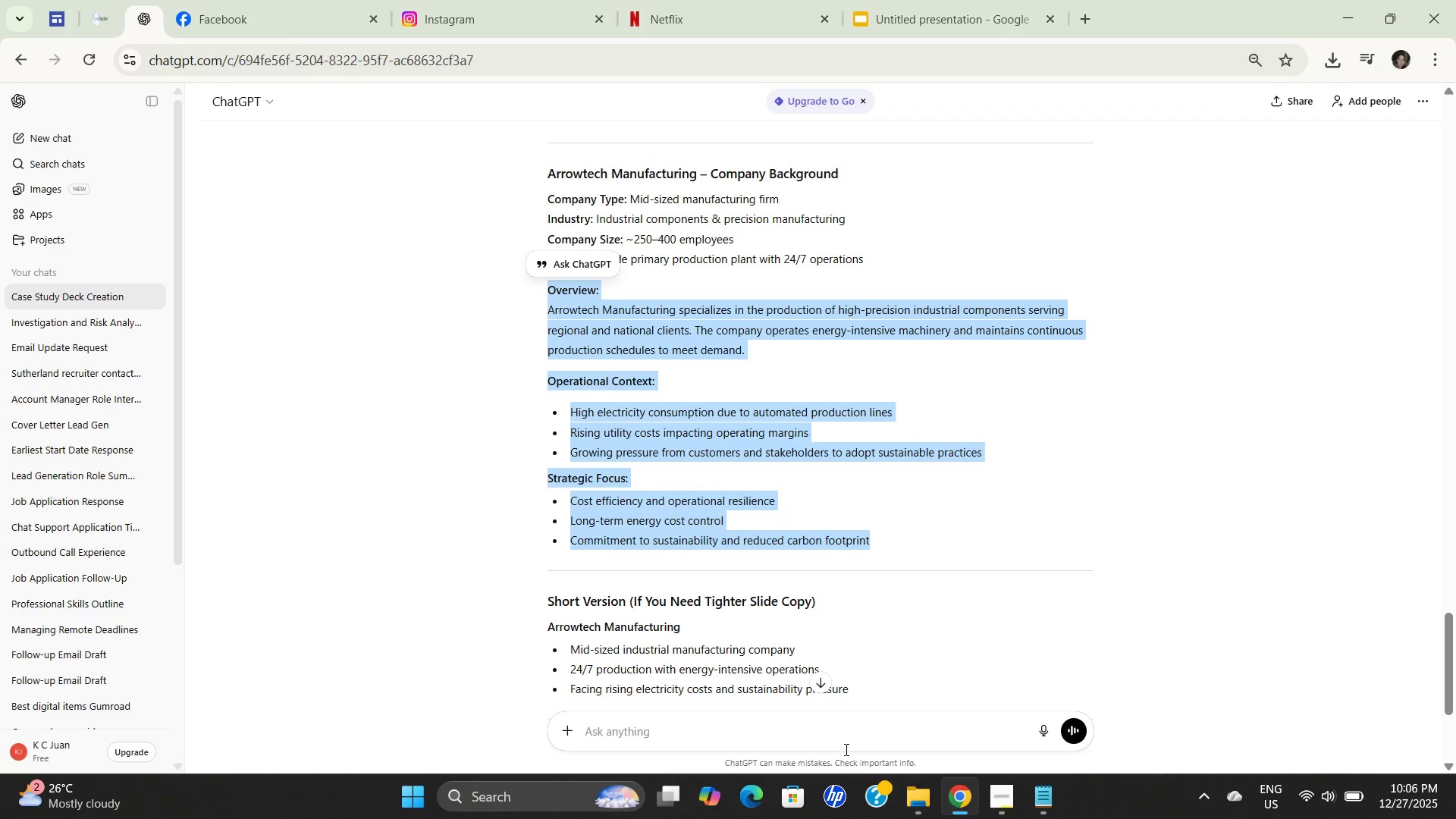 
key(Control+C)
 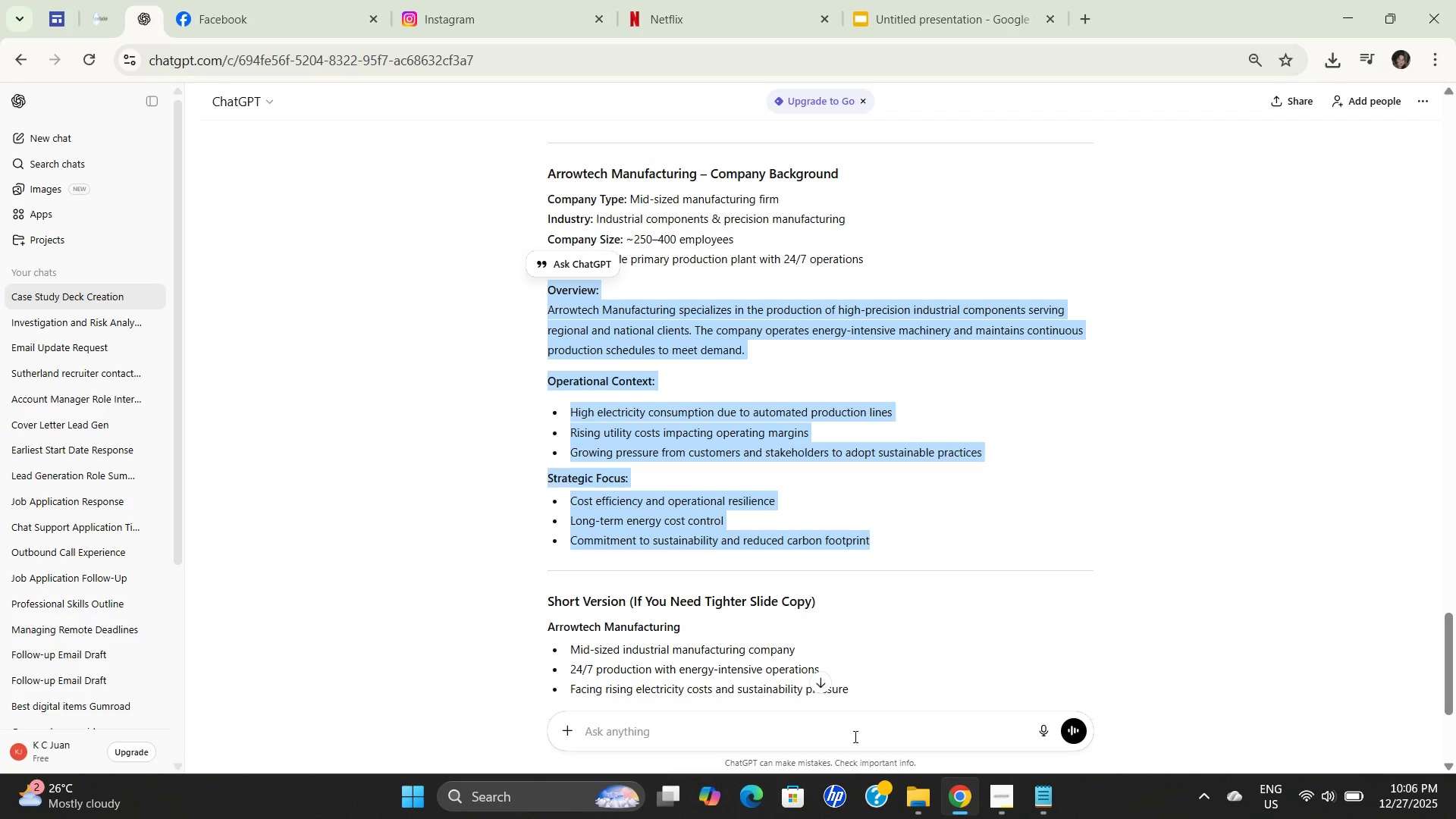 
key(Control+C)
 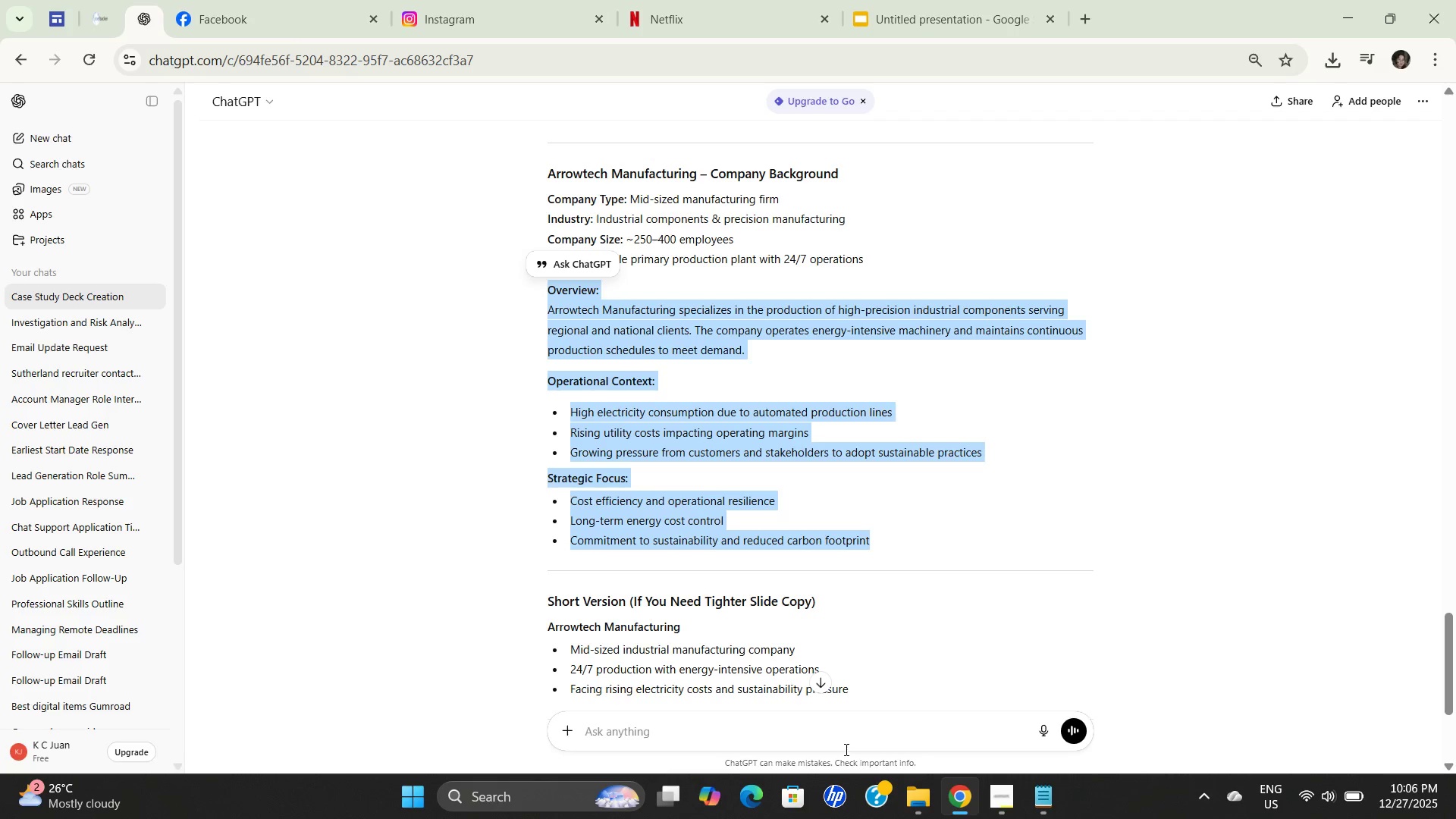 
key(Control+C)
 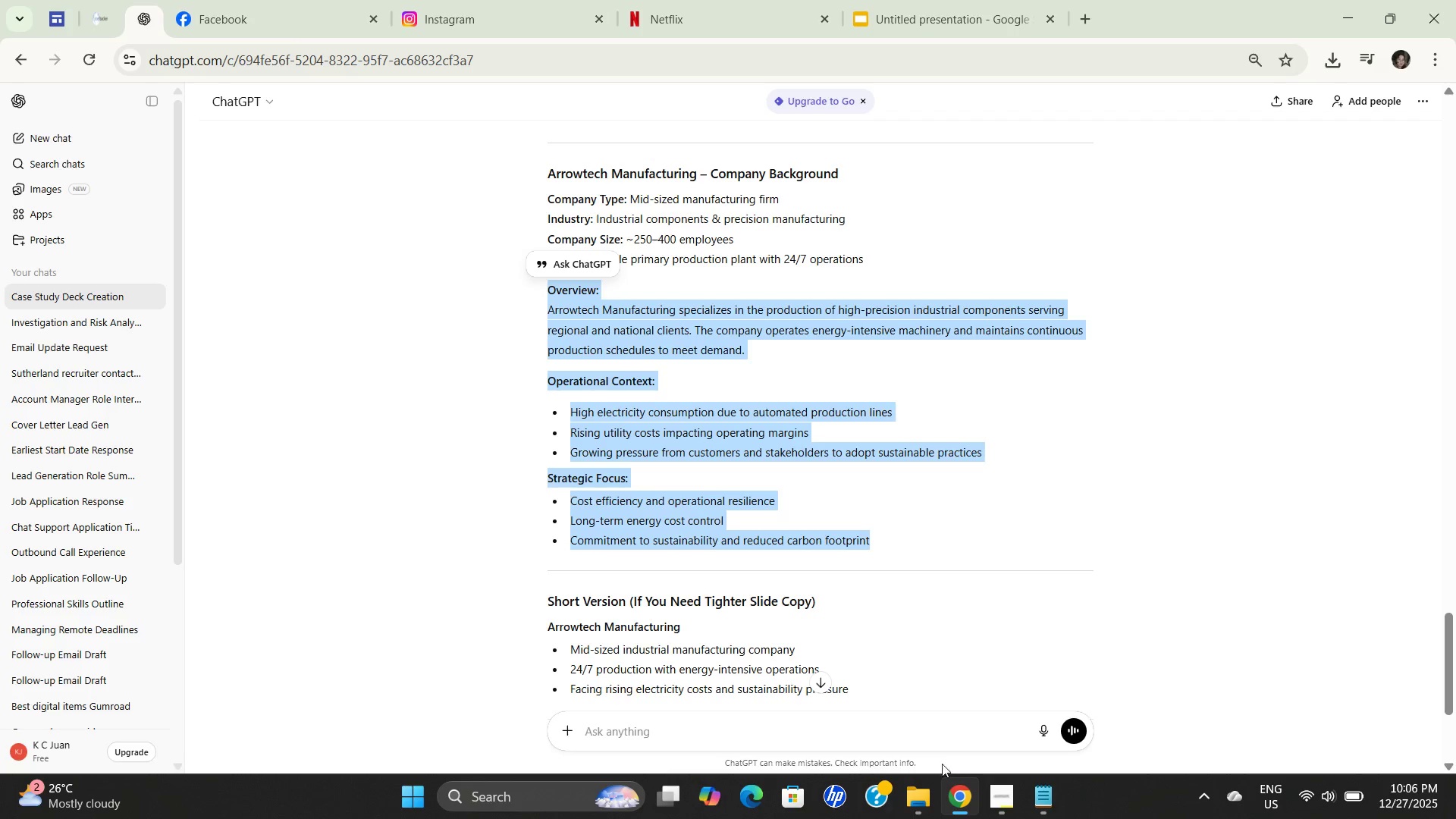 
key(Control+C)
 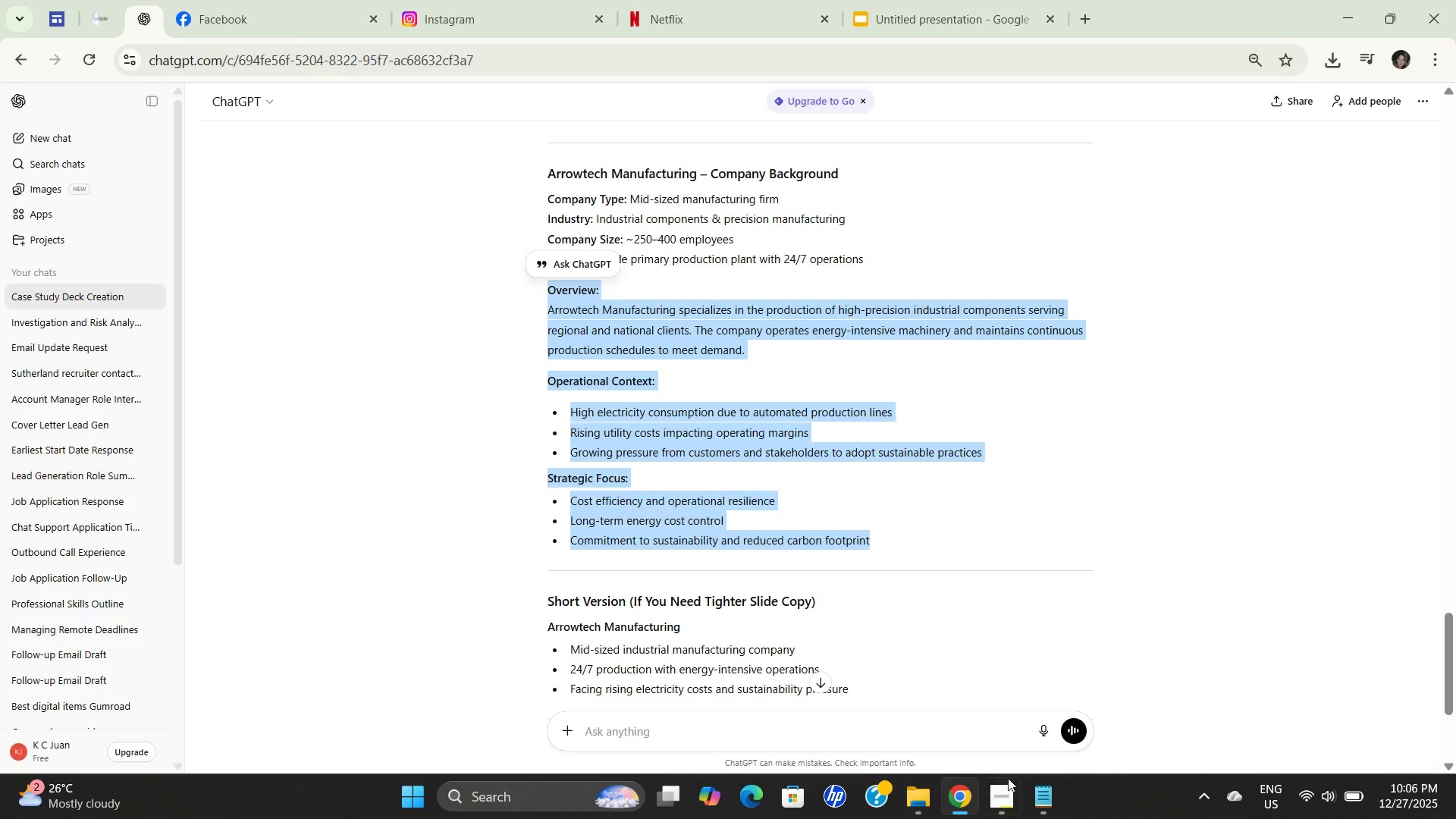 
key(Control+C)
 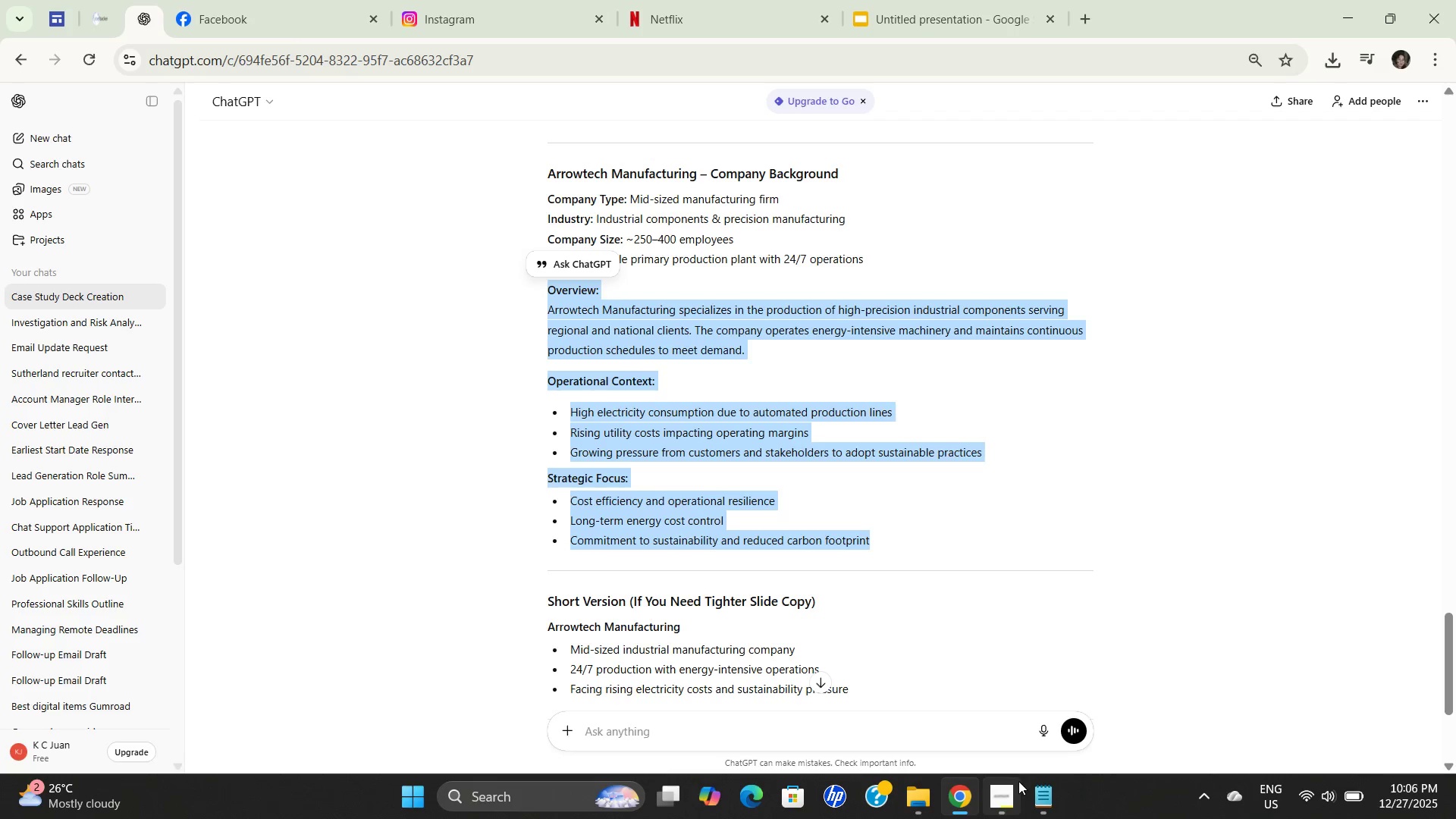 
key(Control+C)
 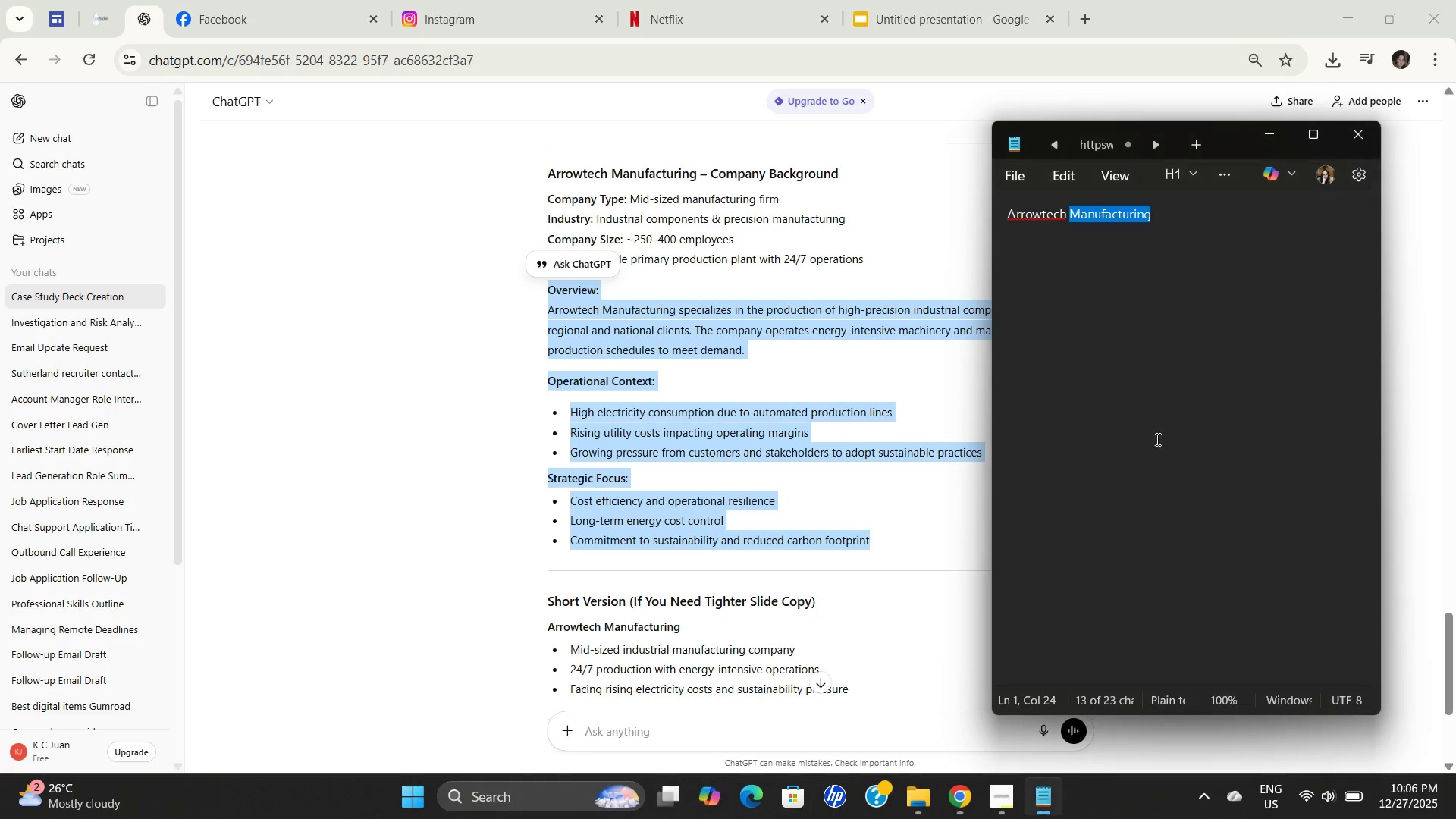 
double_click([1156, 410])
 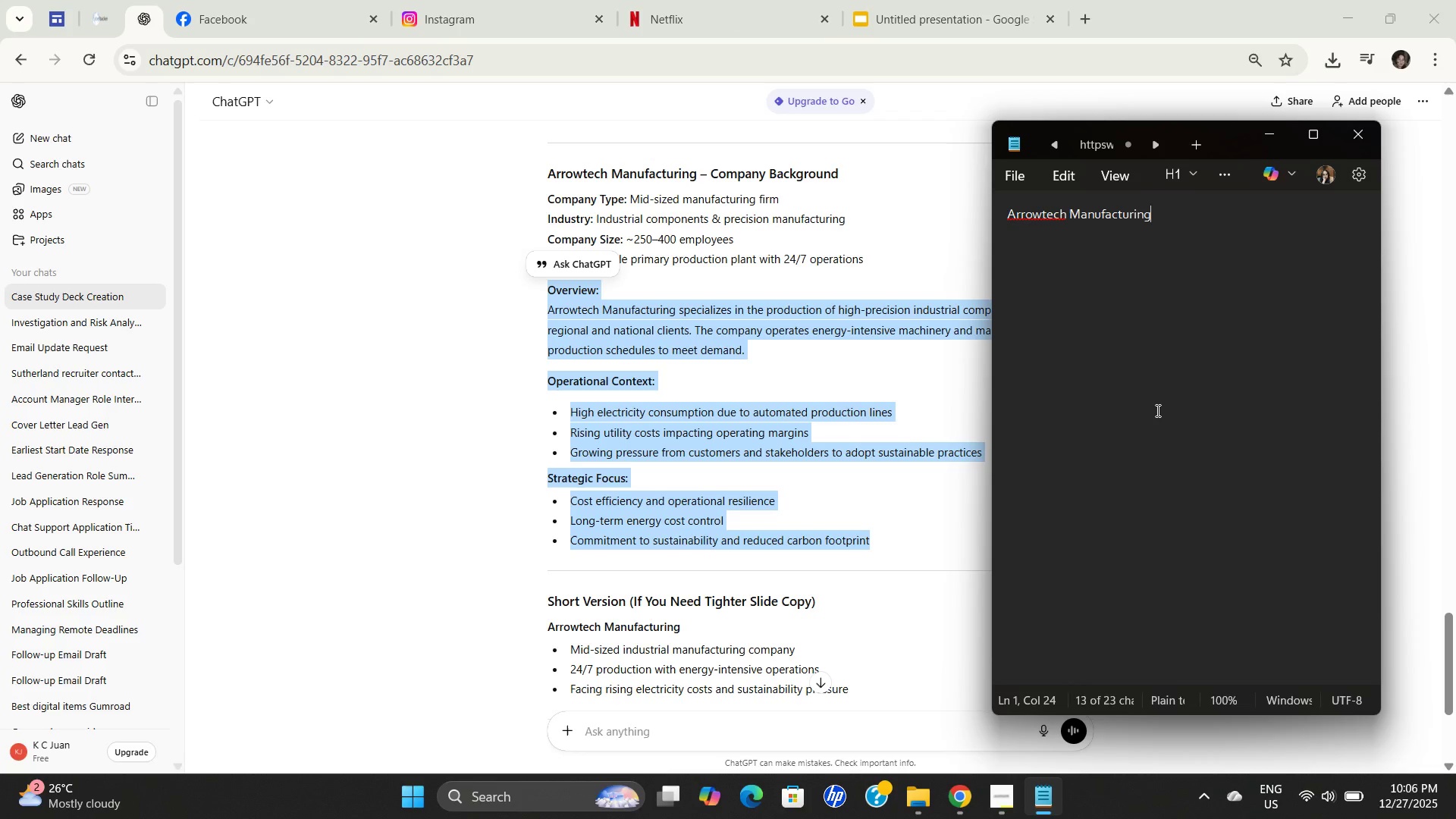 
key(Control+ControlLeft)
 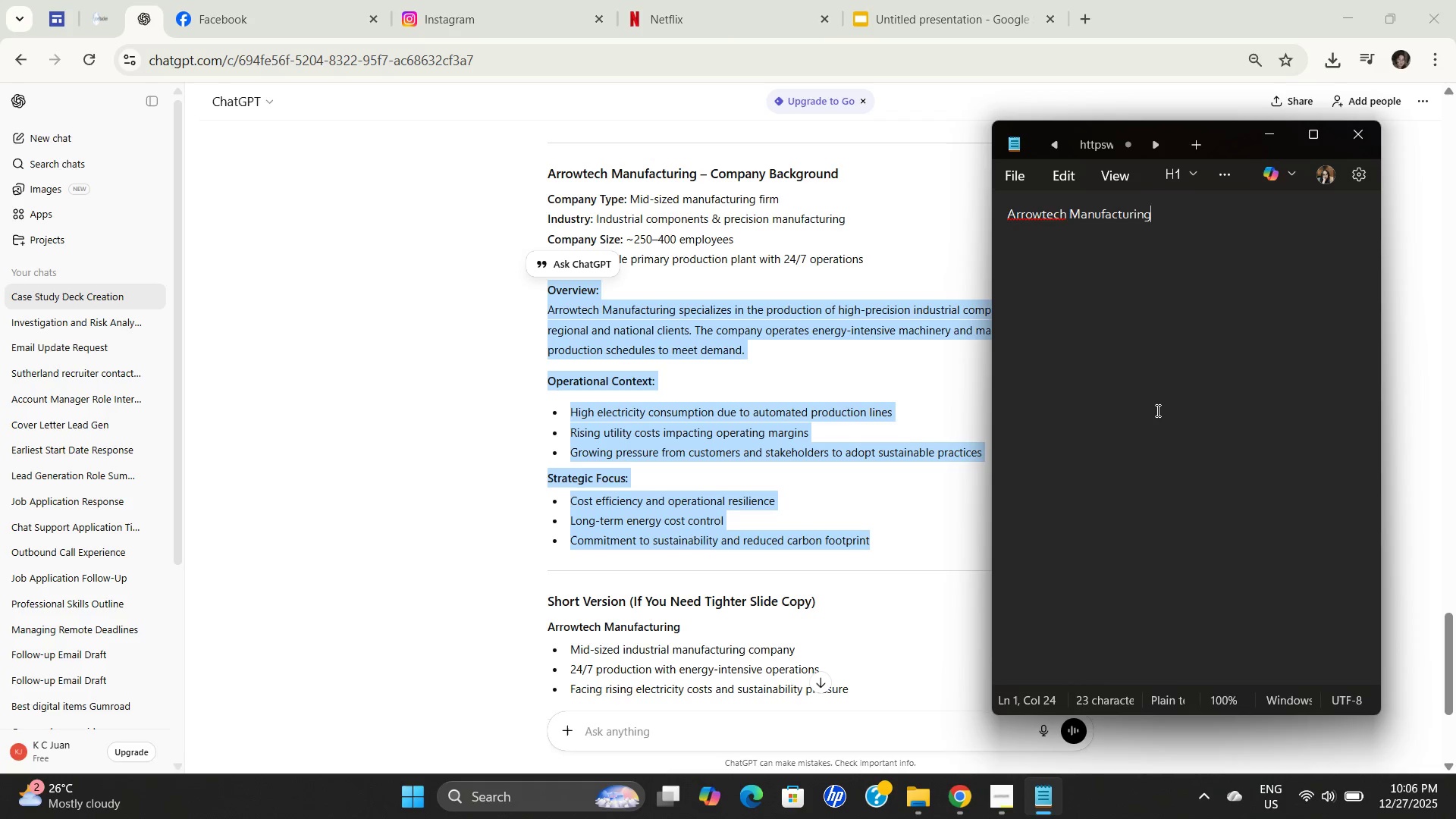 
key(Control+A)
 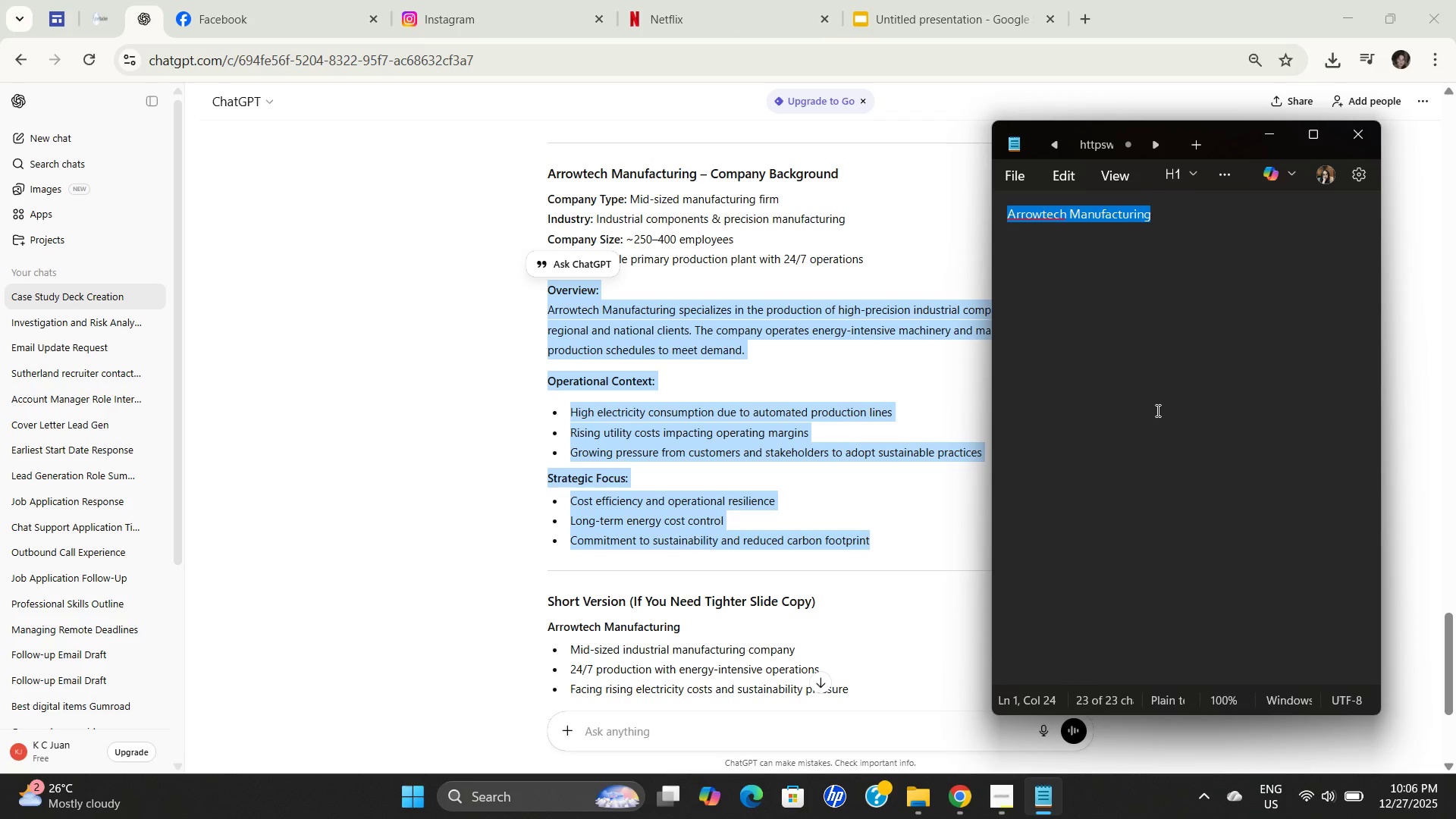 
key(Control+ControlLeft)
 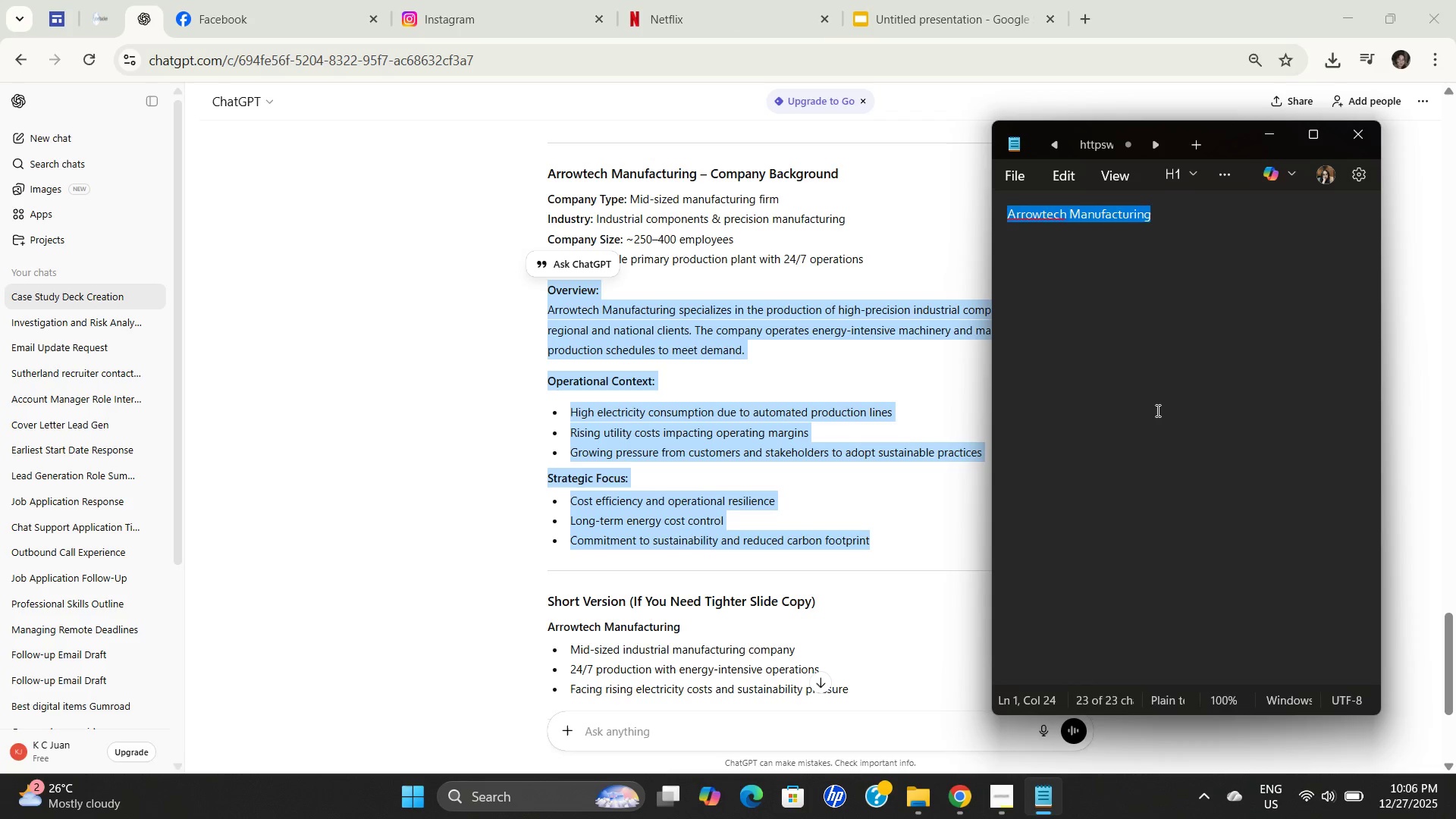 
left_click([1156, 410])
 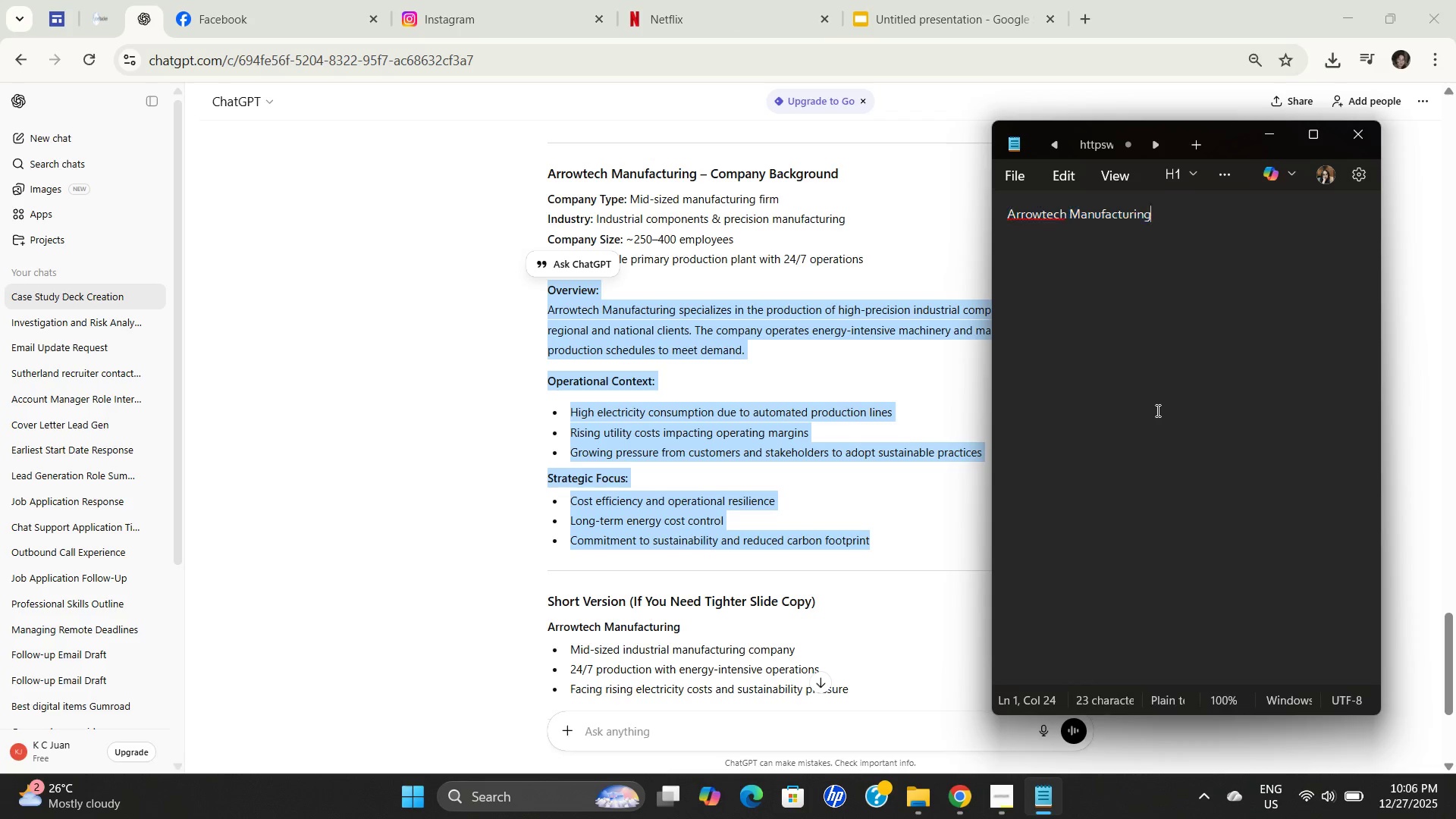 
key(Control+V)
 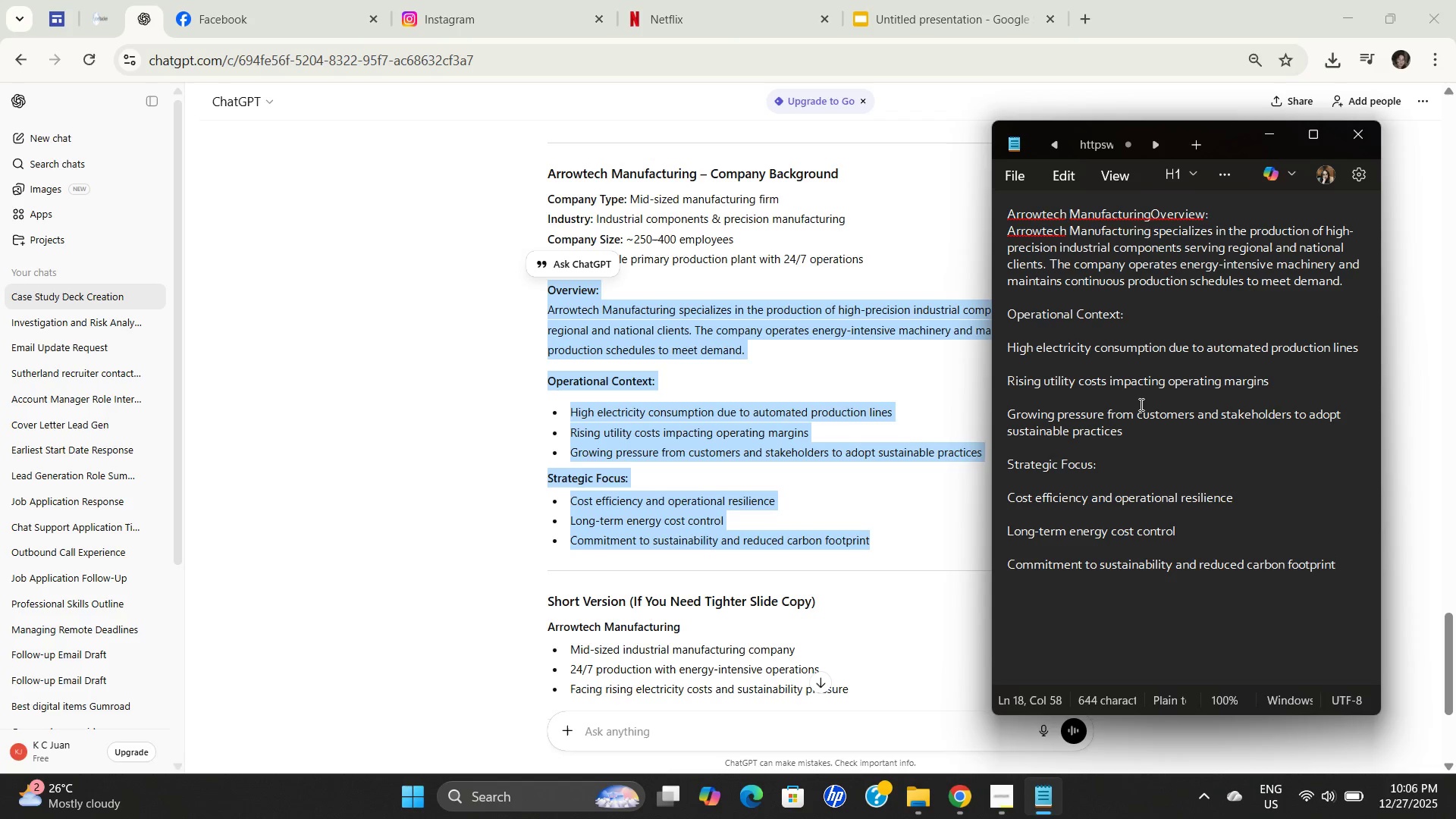 
key(Control+ControlLeft)
 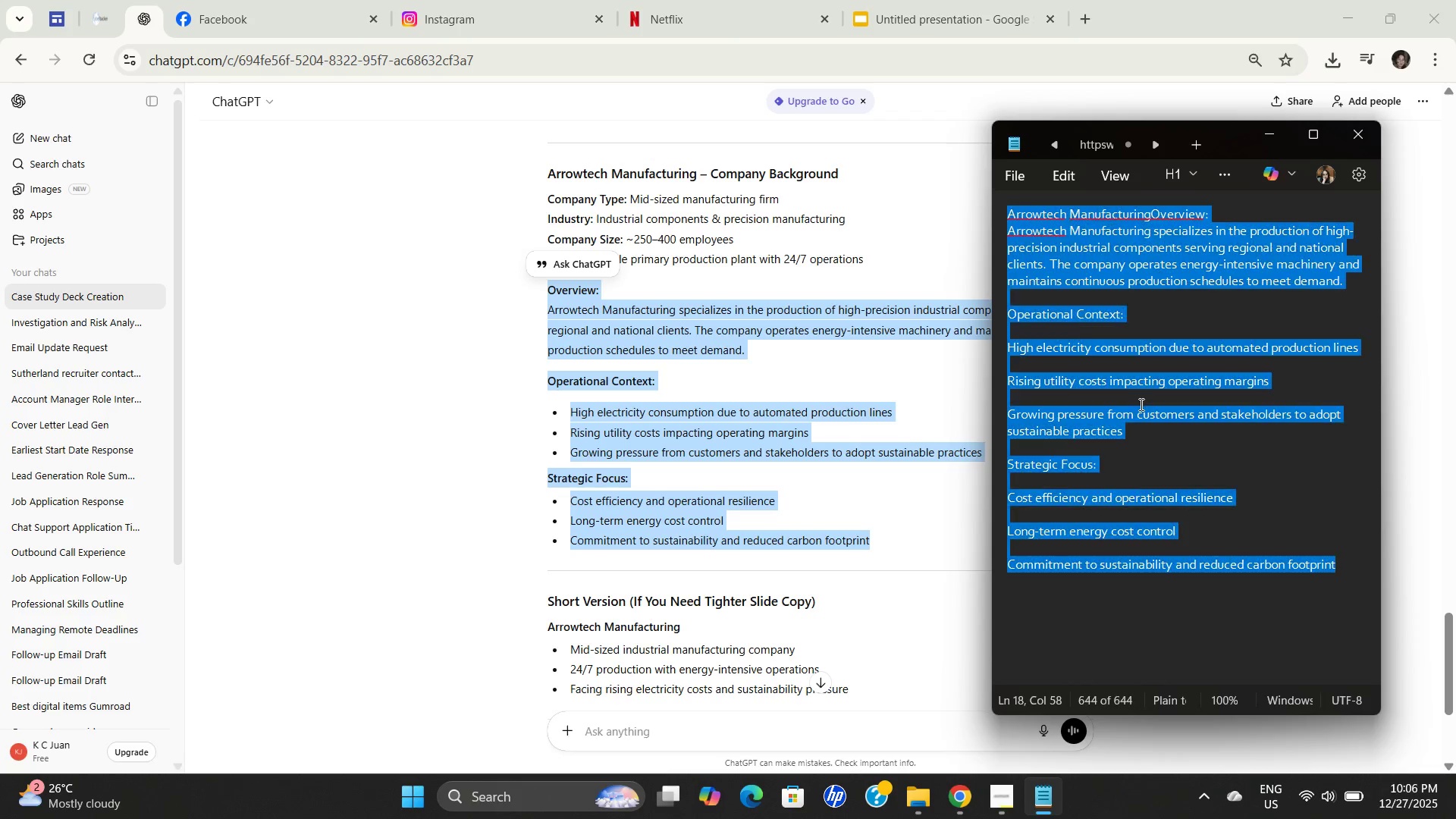 
key(Control+A)
 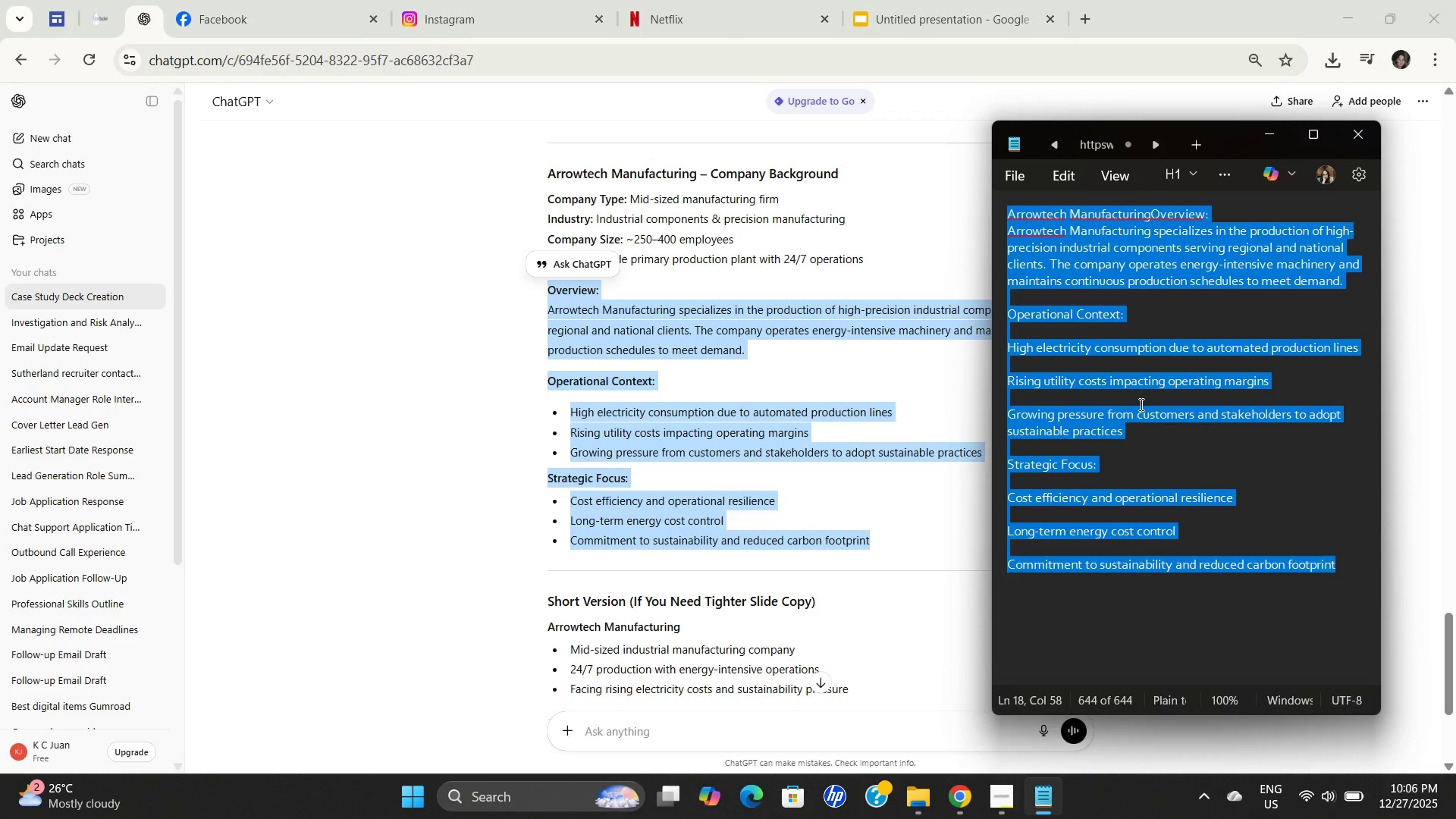 
key(Control+V)
 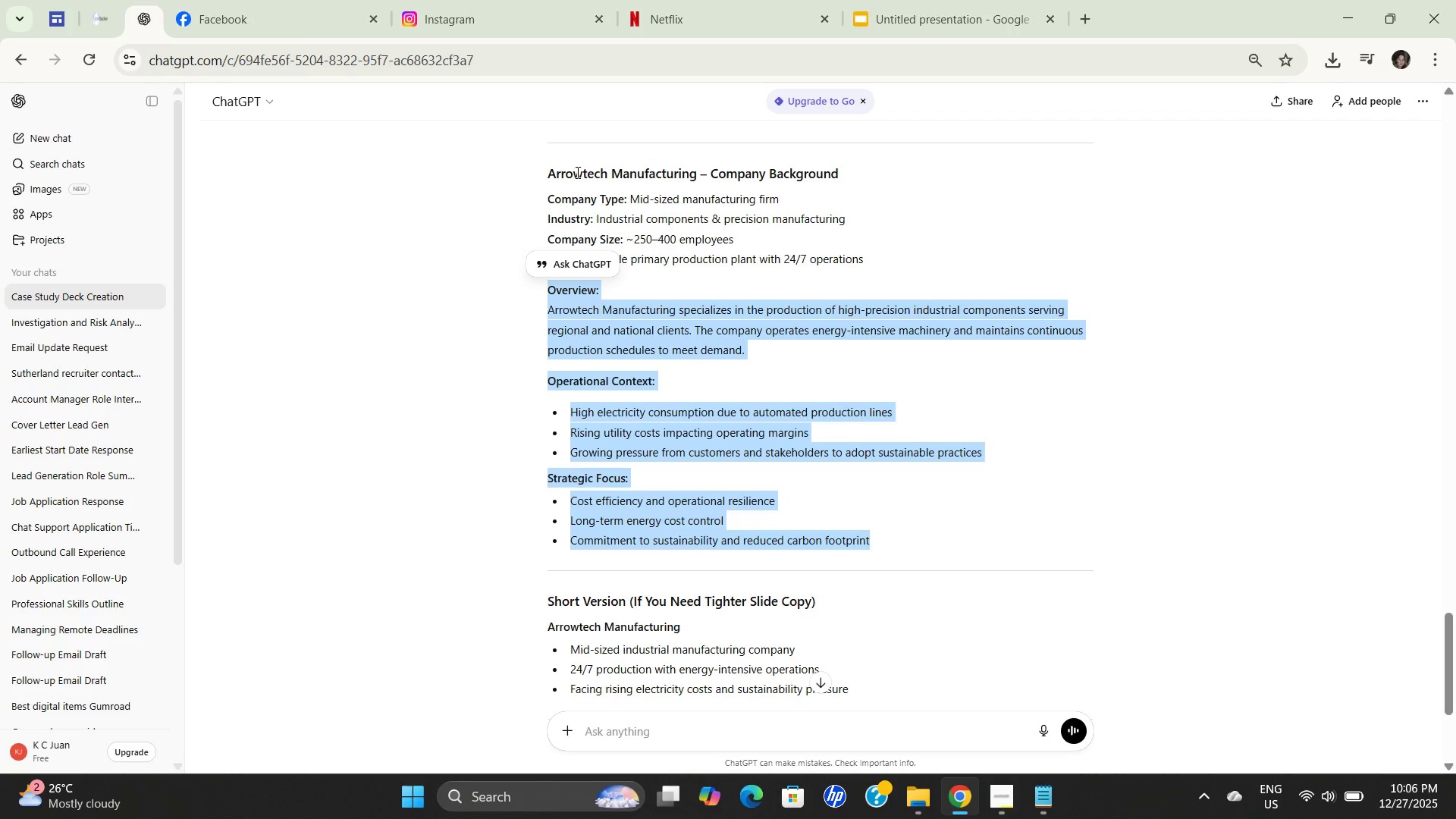 
wait(5.31)
 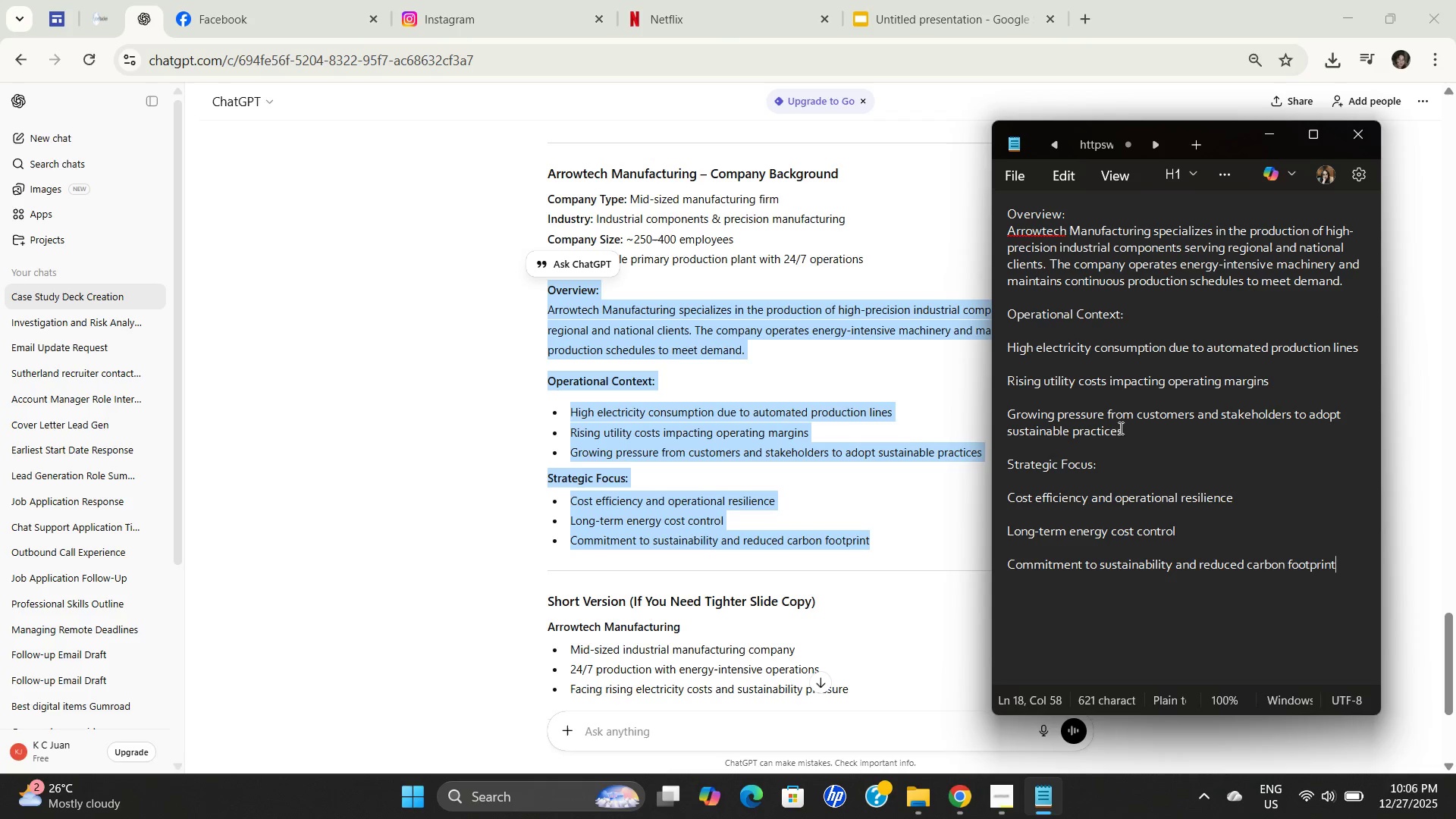 
left_click_drag(start_coordinate=[553, 171], to_coordinate=[904, 557])
 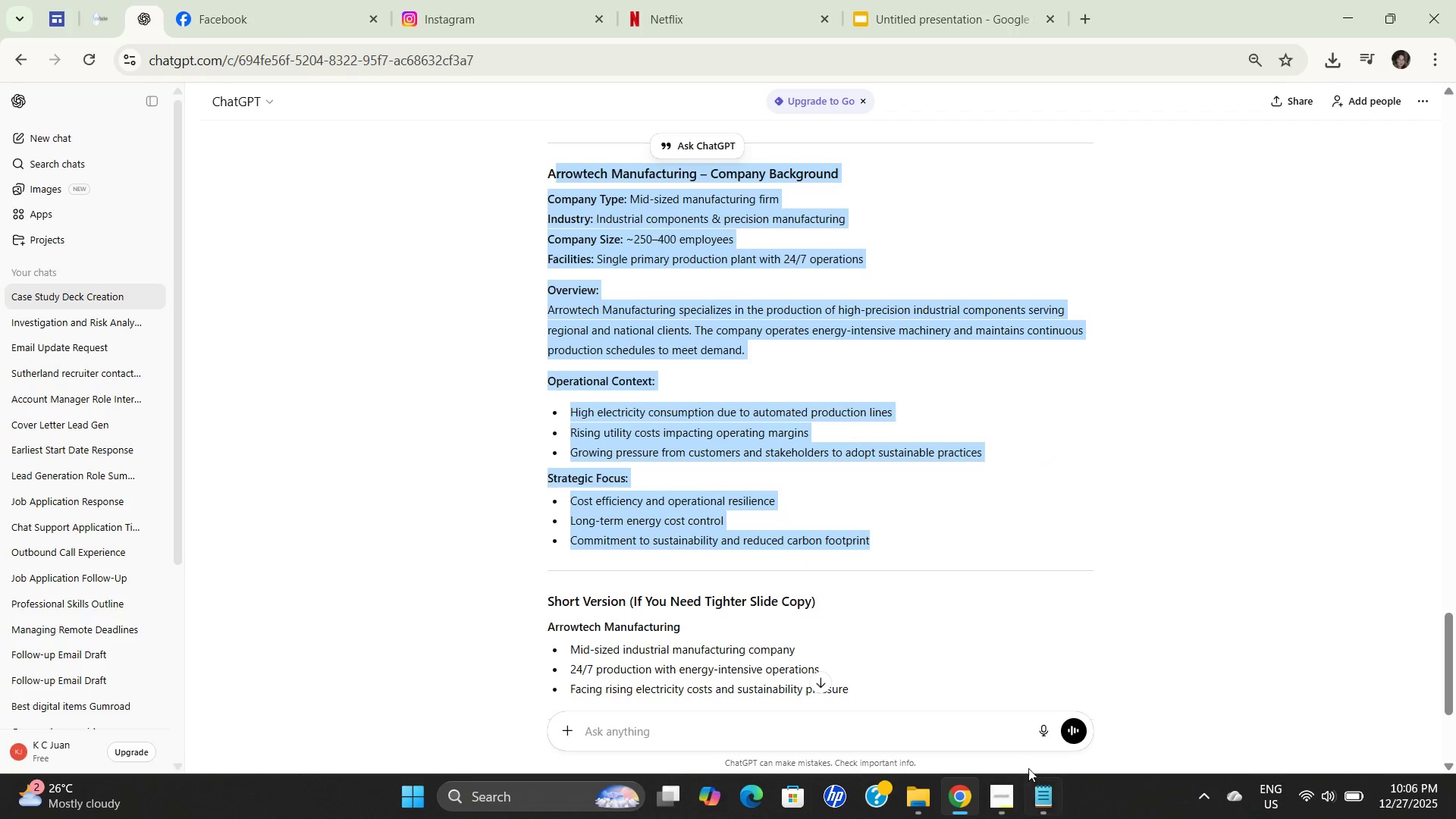 
scroll: coordinate [1110, 516], scroll_direction: up, amount: 7.0
 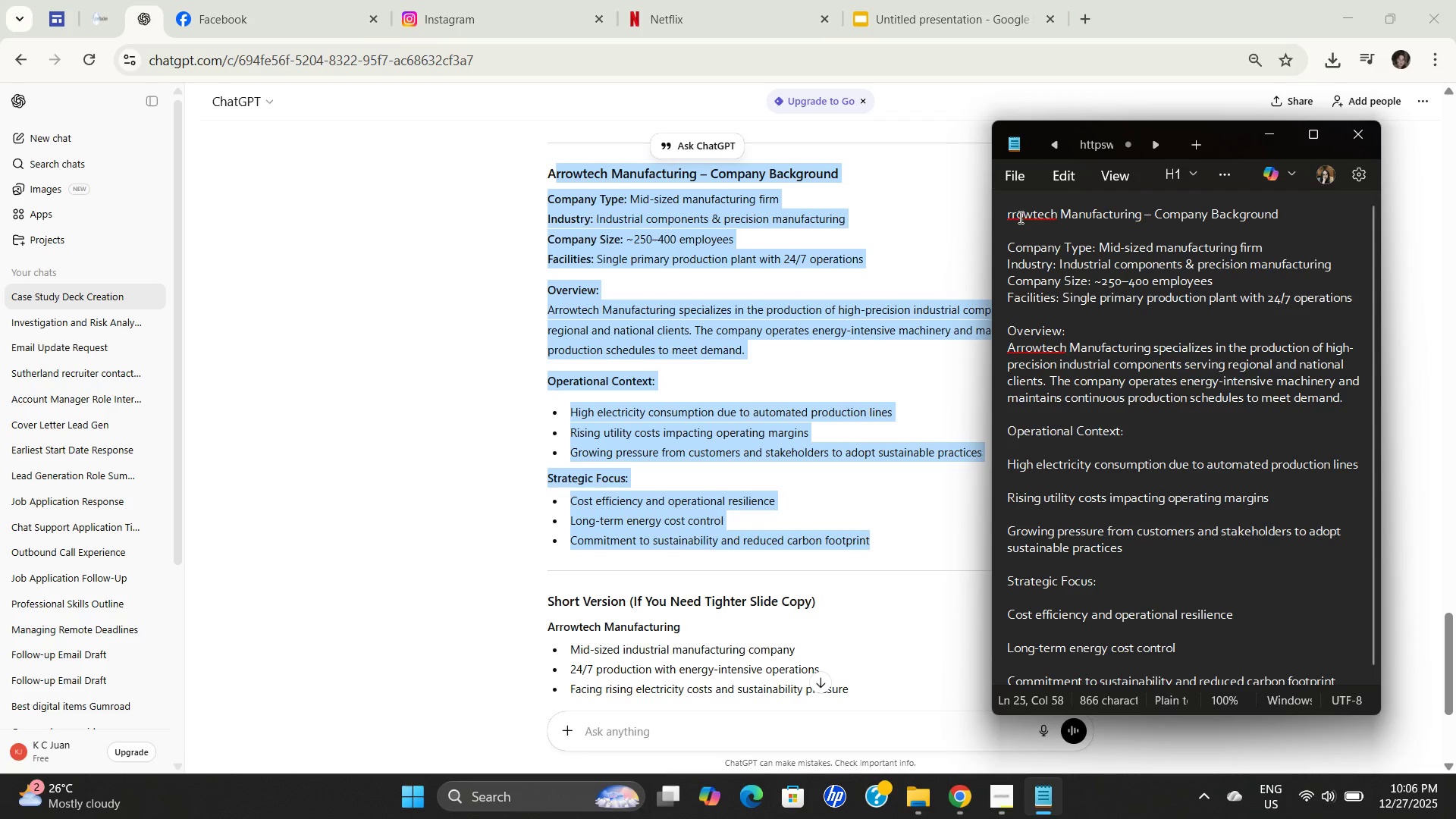 
key(Control+C)
 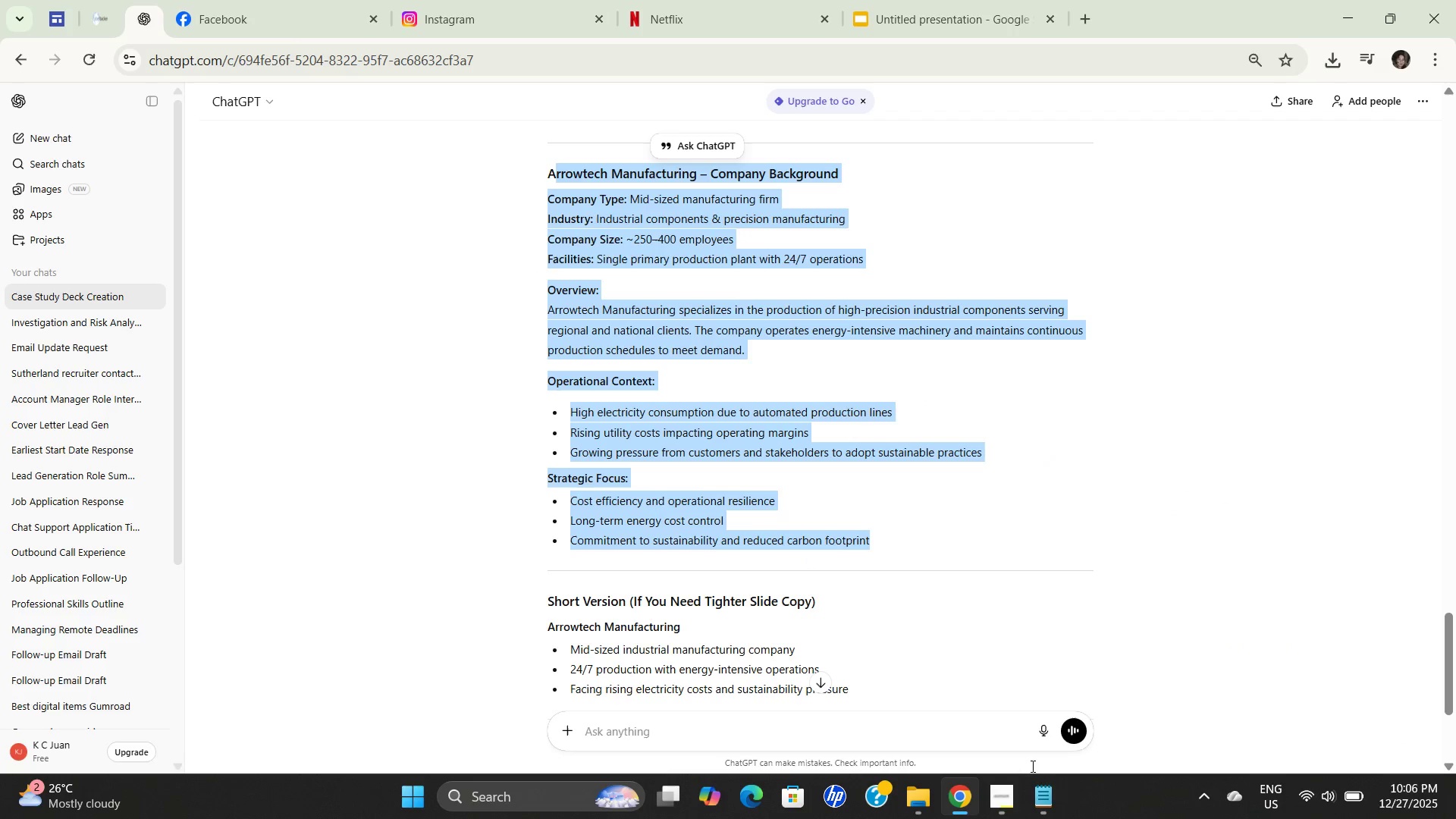 
key(Control+C)
 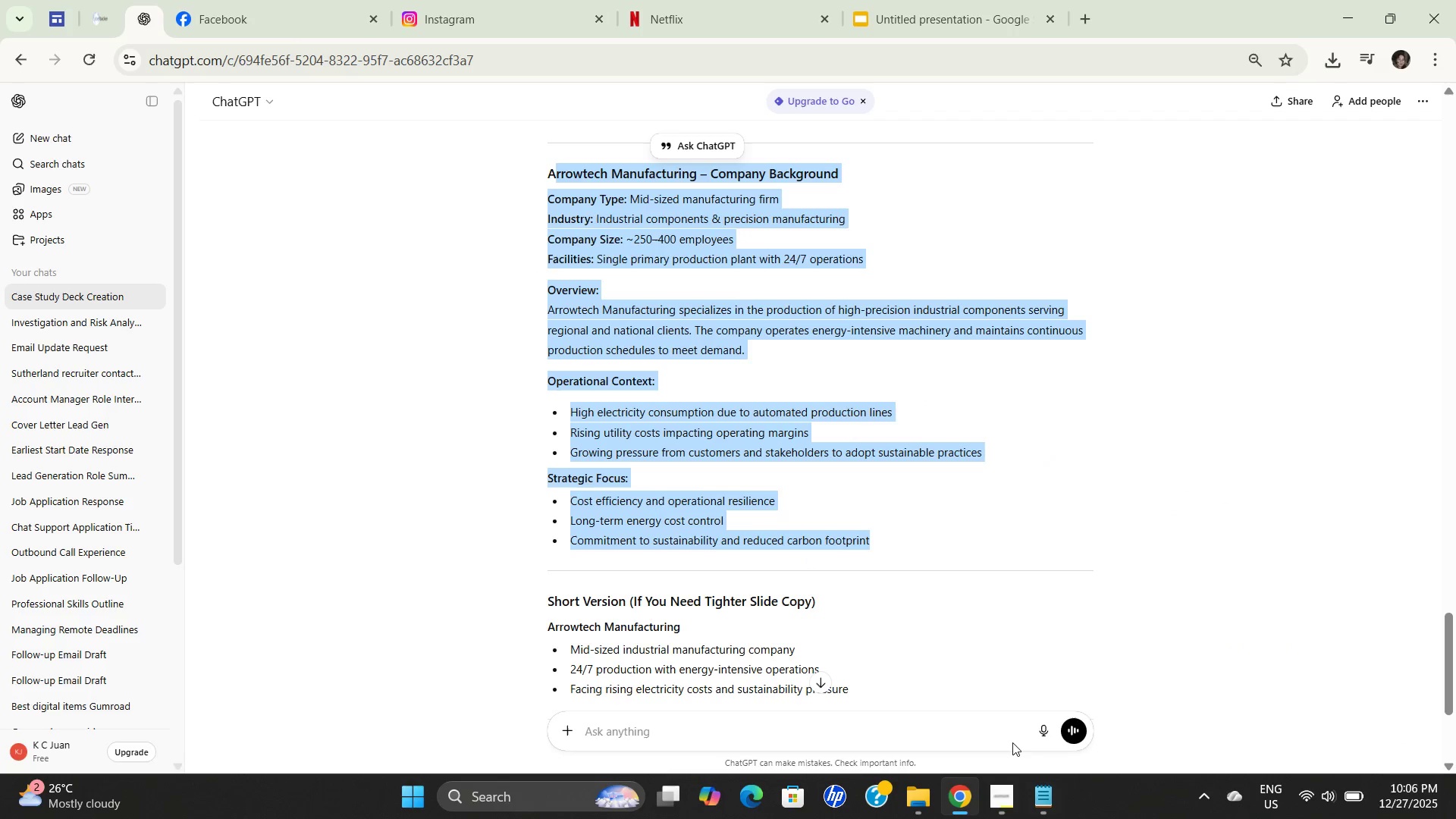 
key(Control+C)
 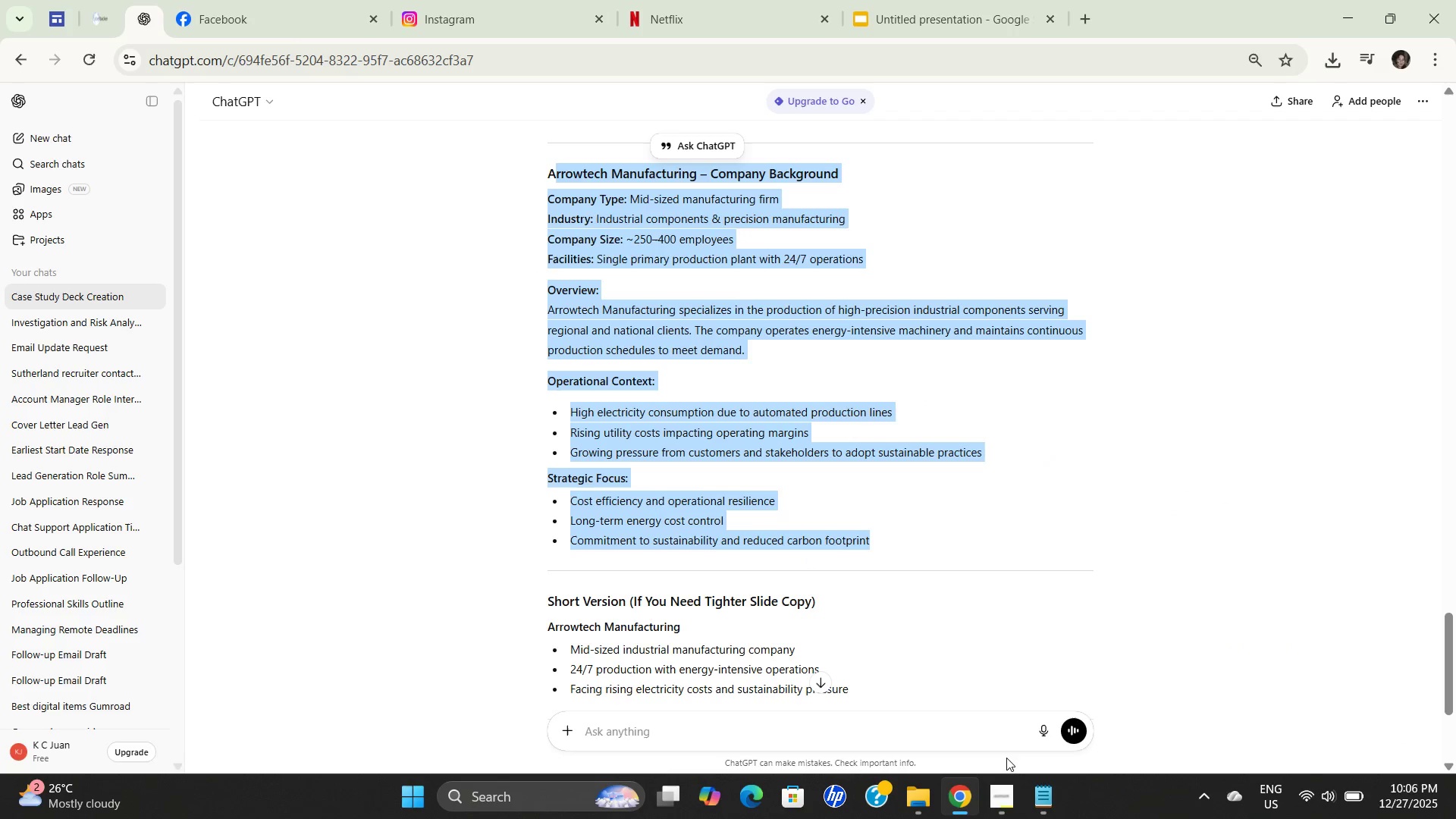 
key(Control+C)
 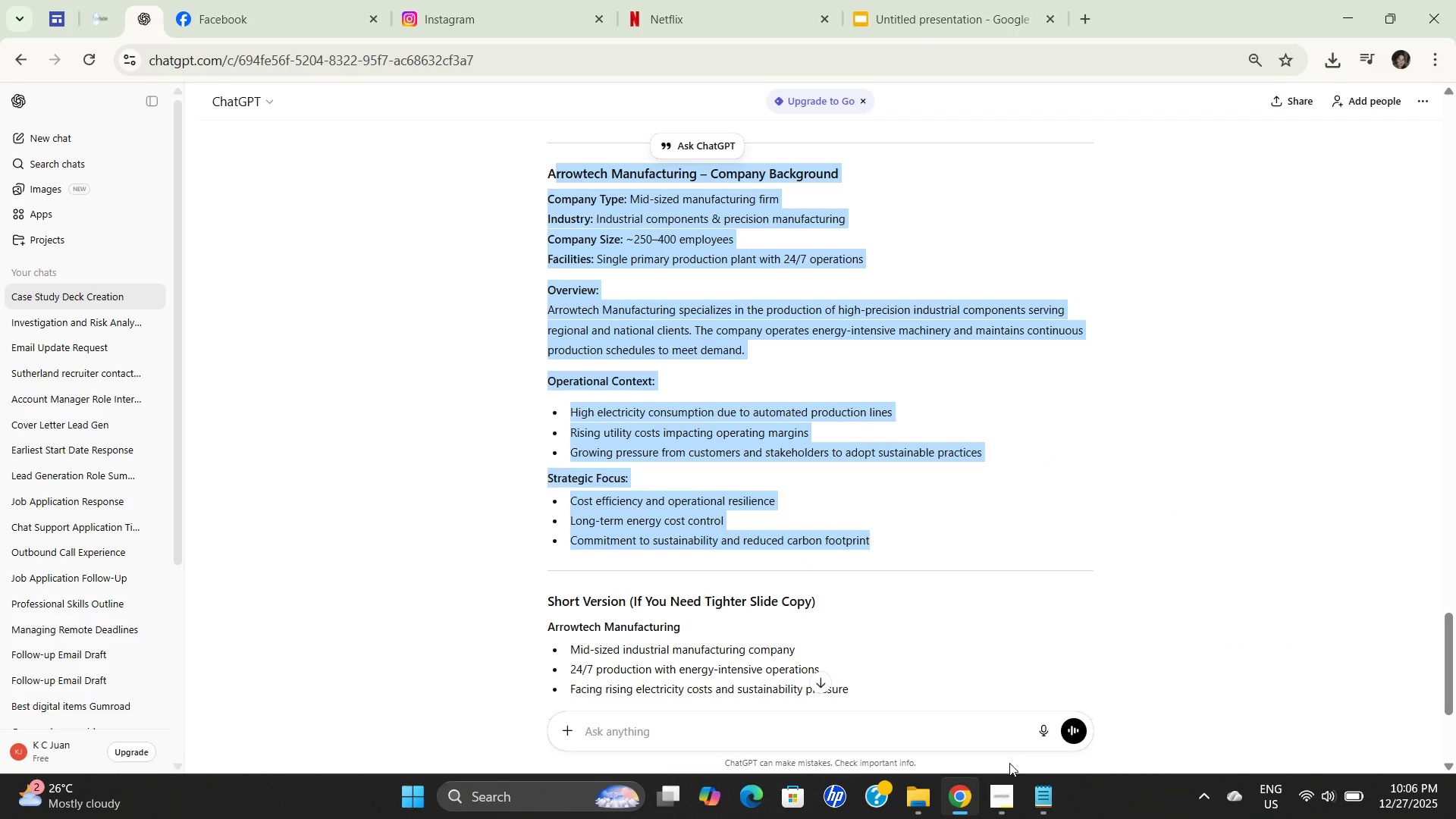 
key(Control+C)
 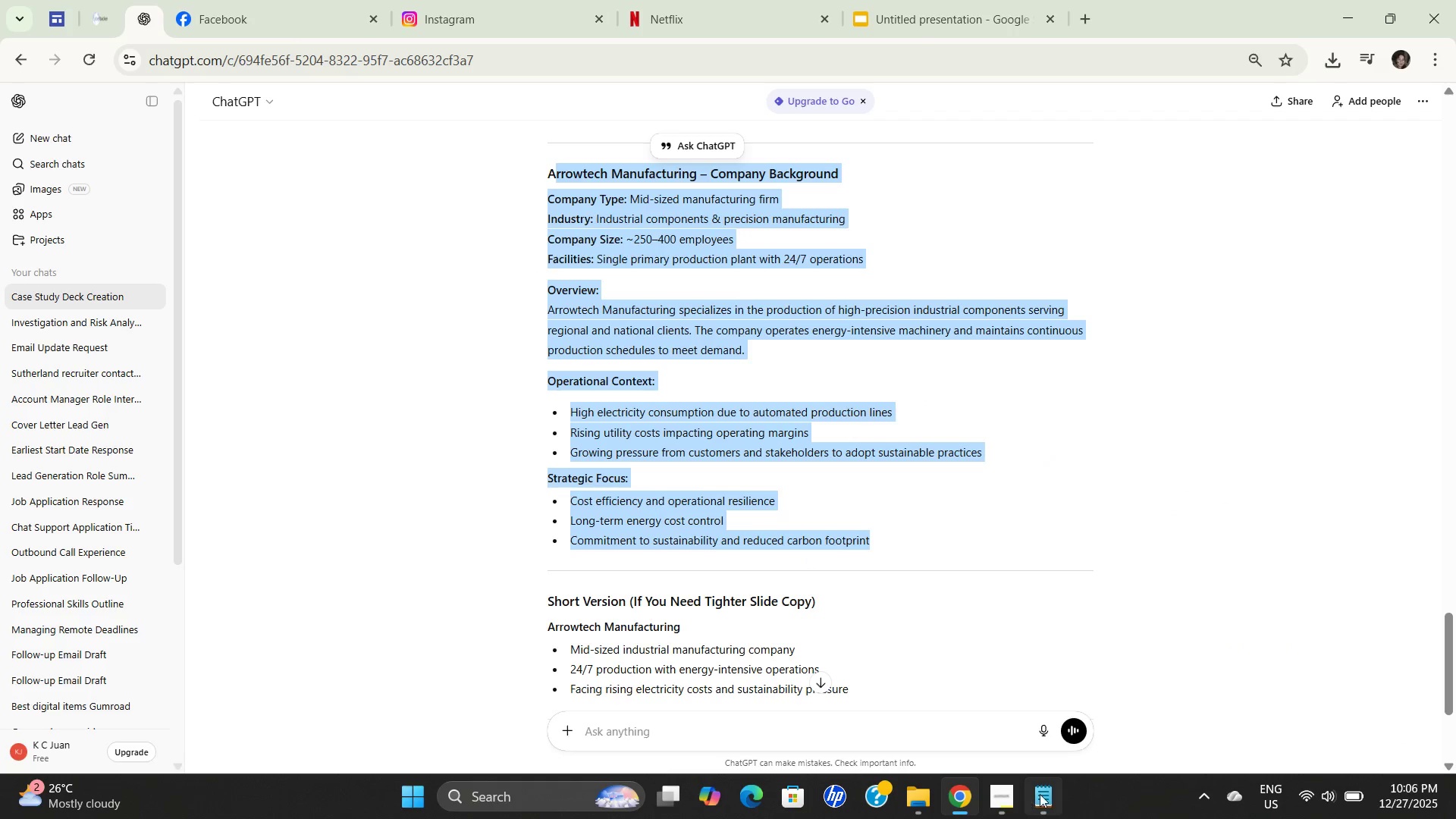 
left_click([1040, 794])
 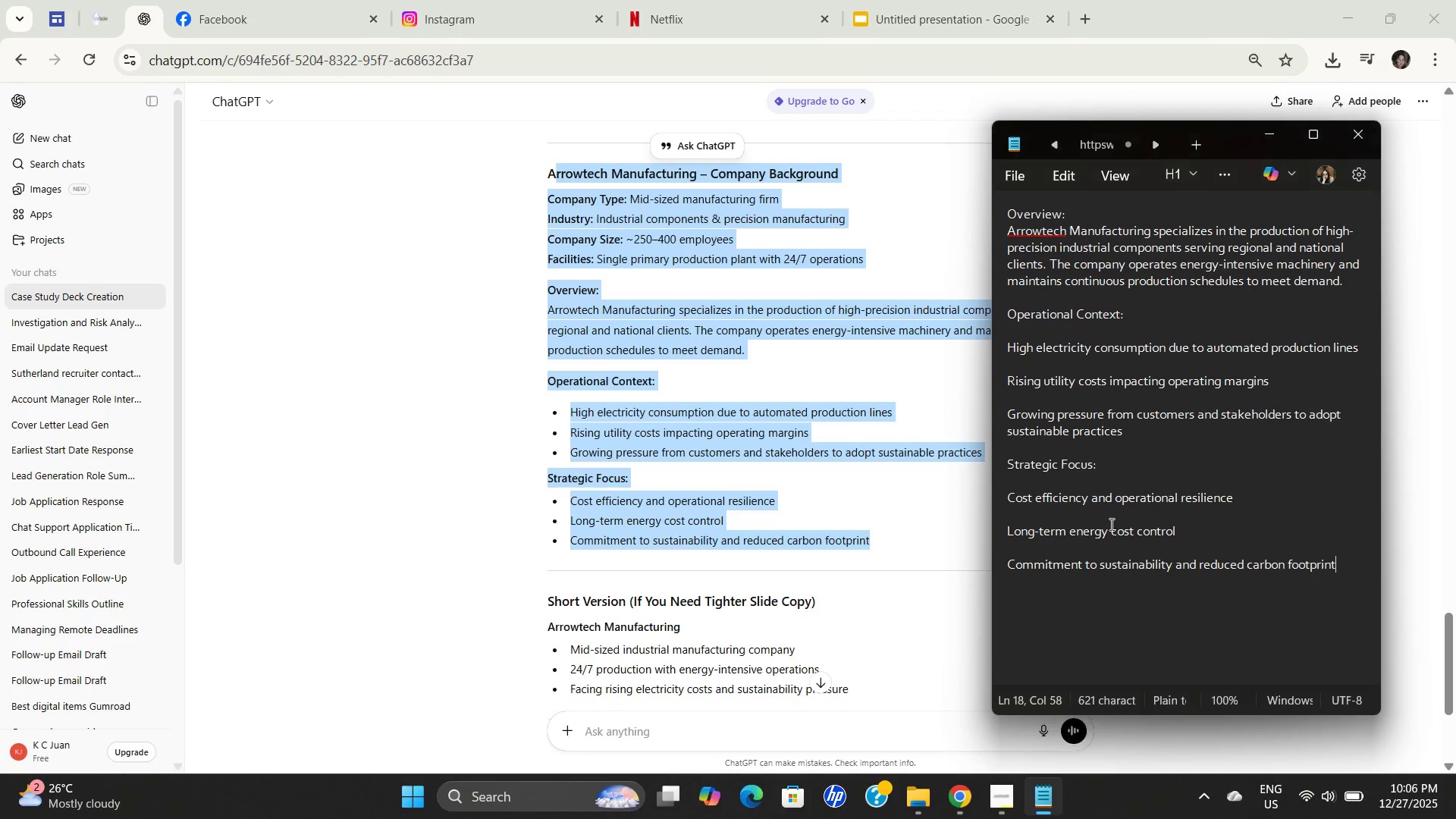 
key(Control+ControlLeft)
 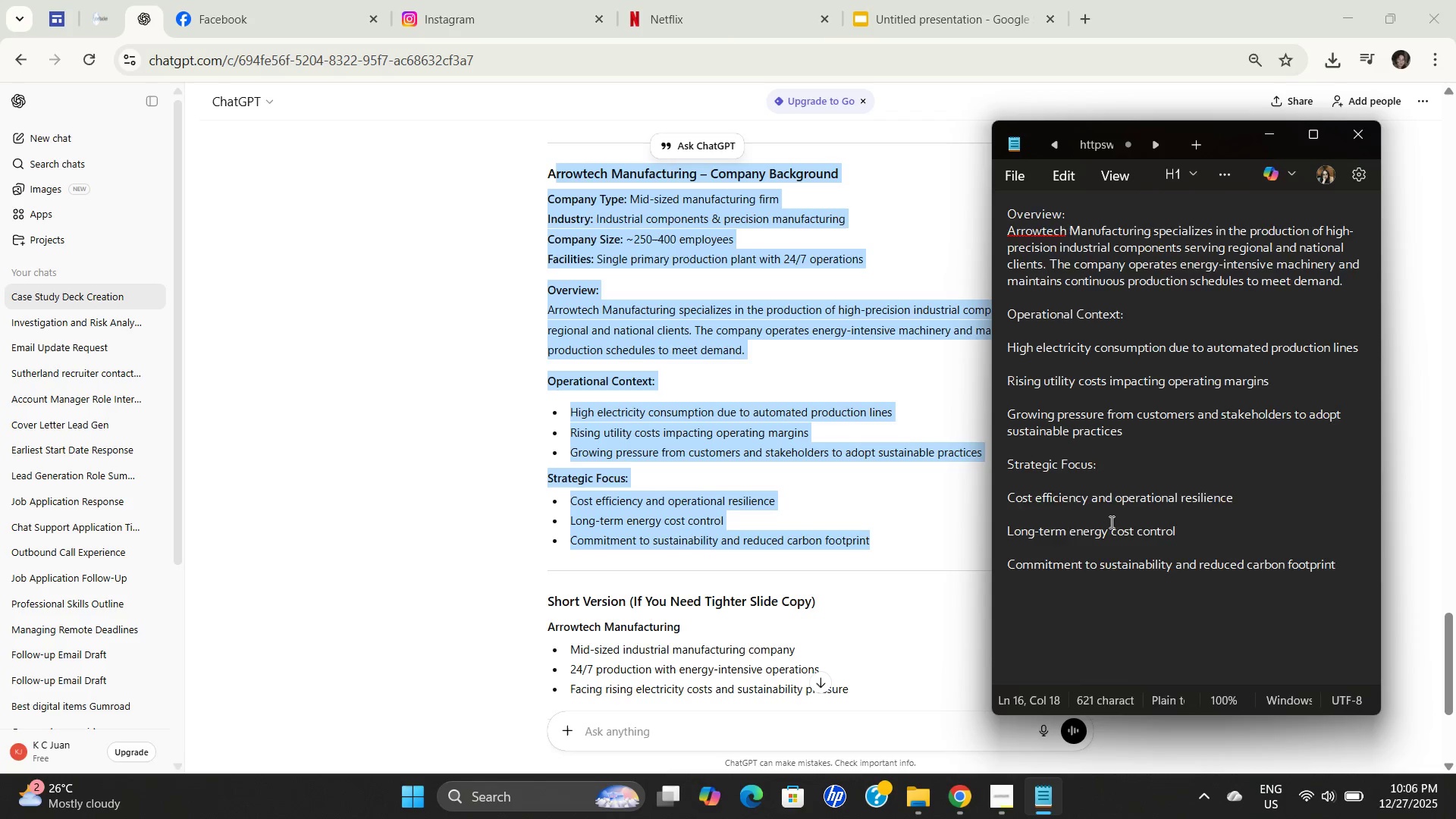 
key(Control+A)
 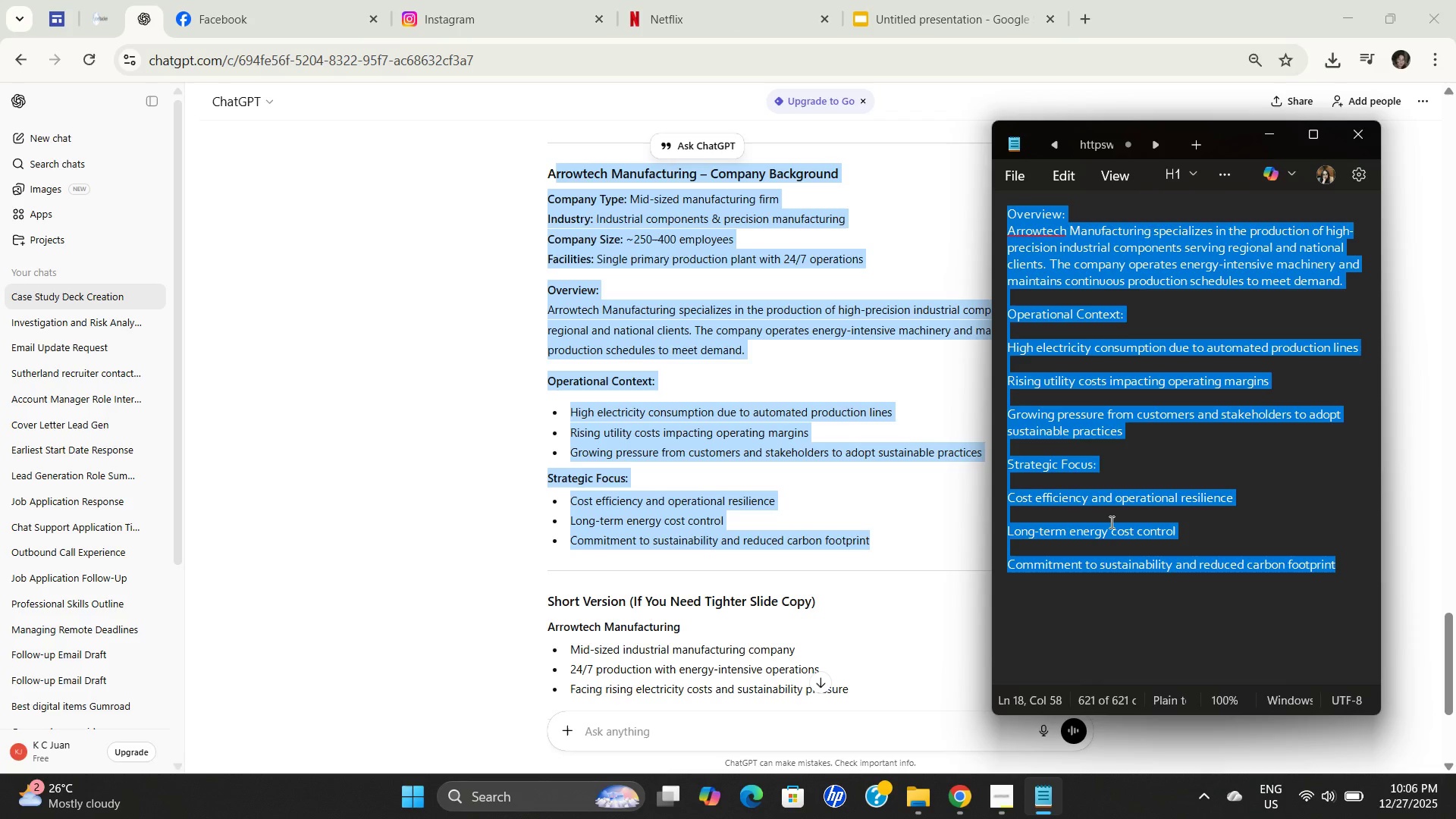 
key(Control+ControlLeft)
 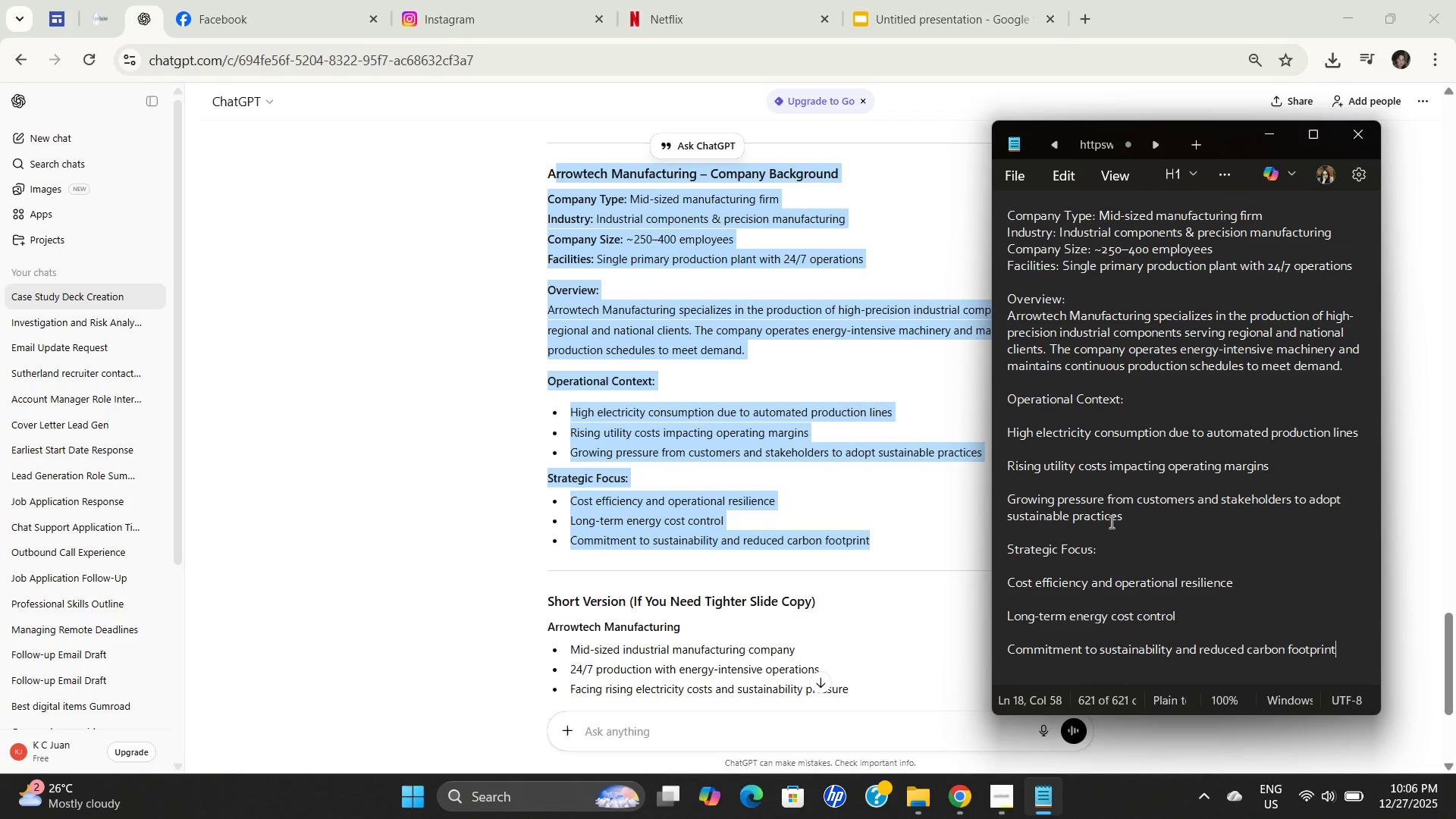 
key(Control+V)
 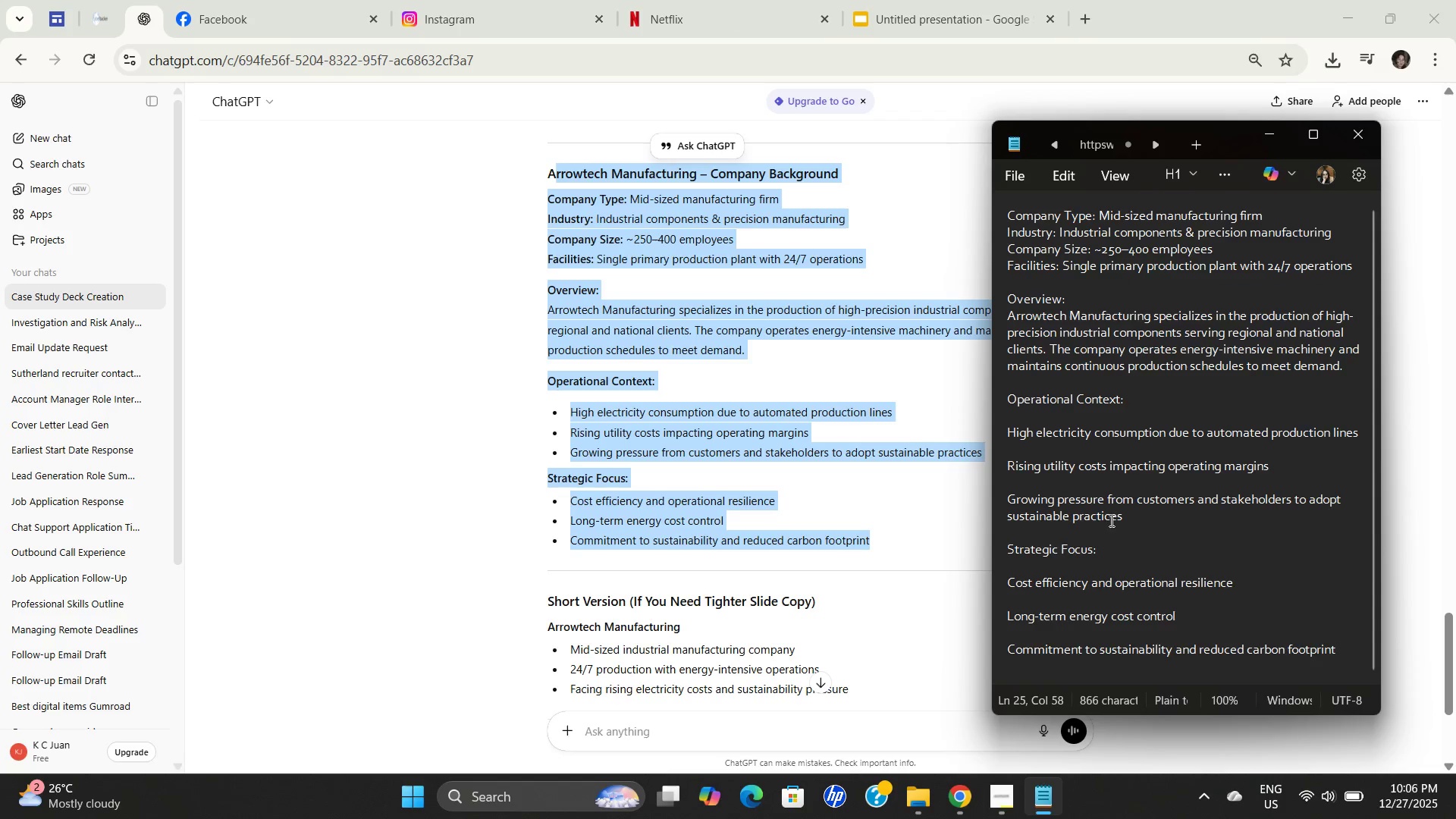 
left_click([1012, 214])
 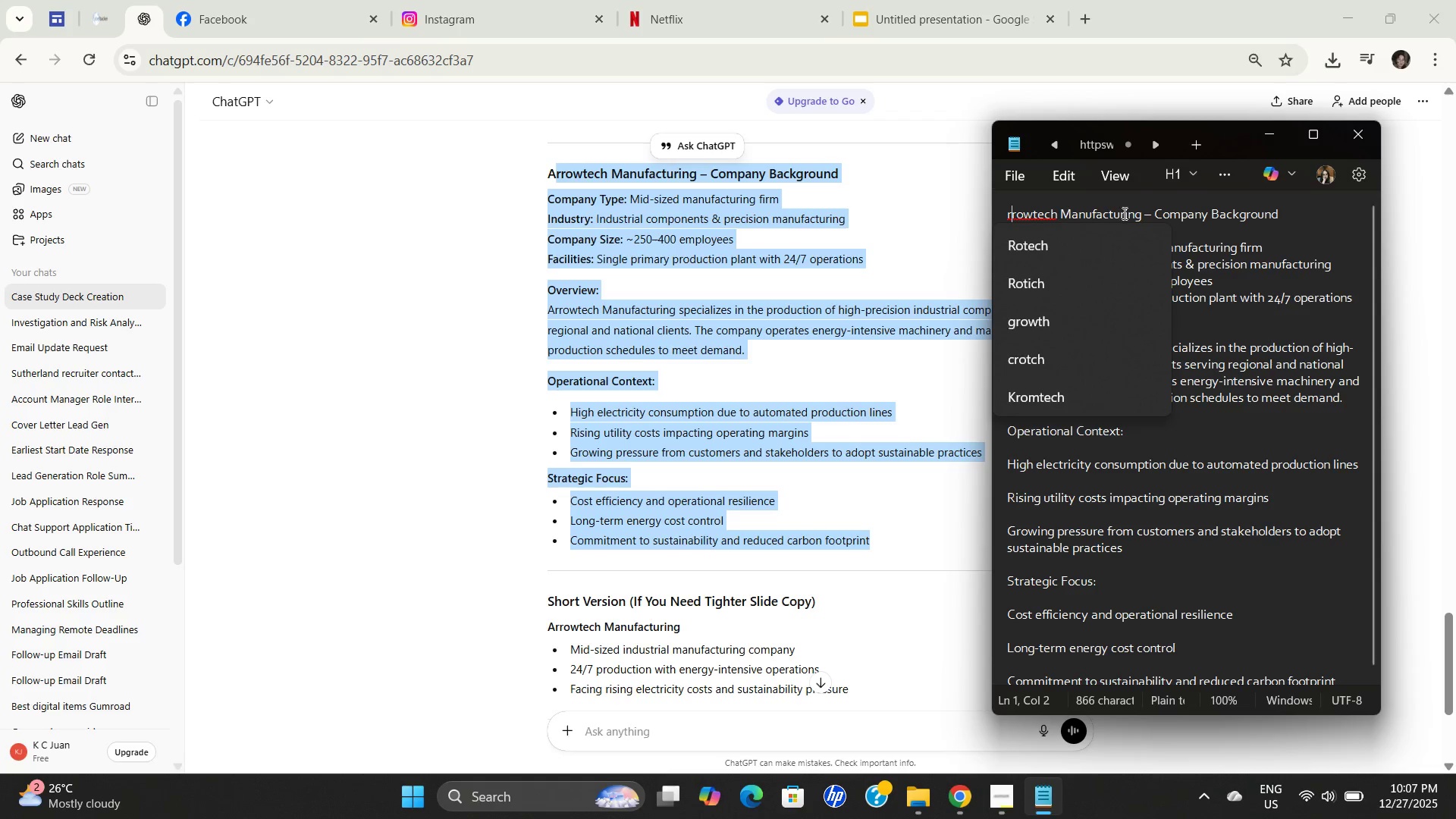 
left_click([1210, 213])
 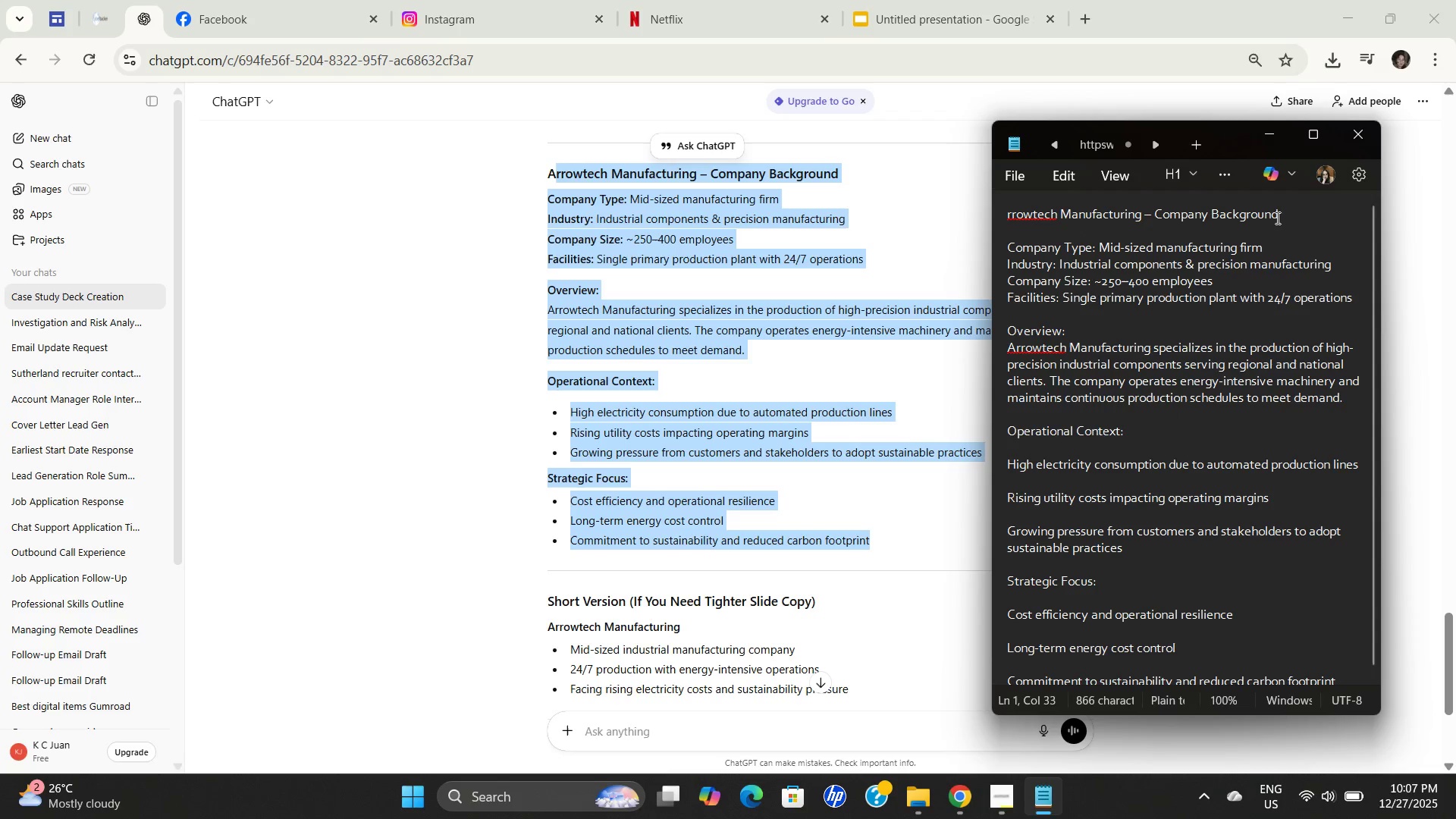 
left_click_drag(start_coordinate=[1277, 218], to_coordinate=[849, 194])
 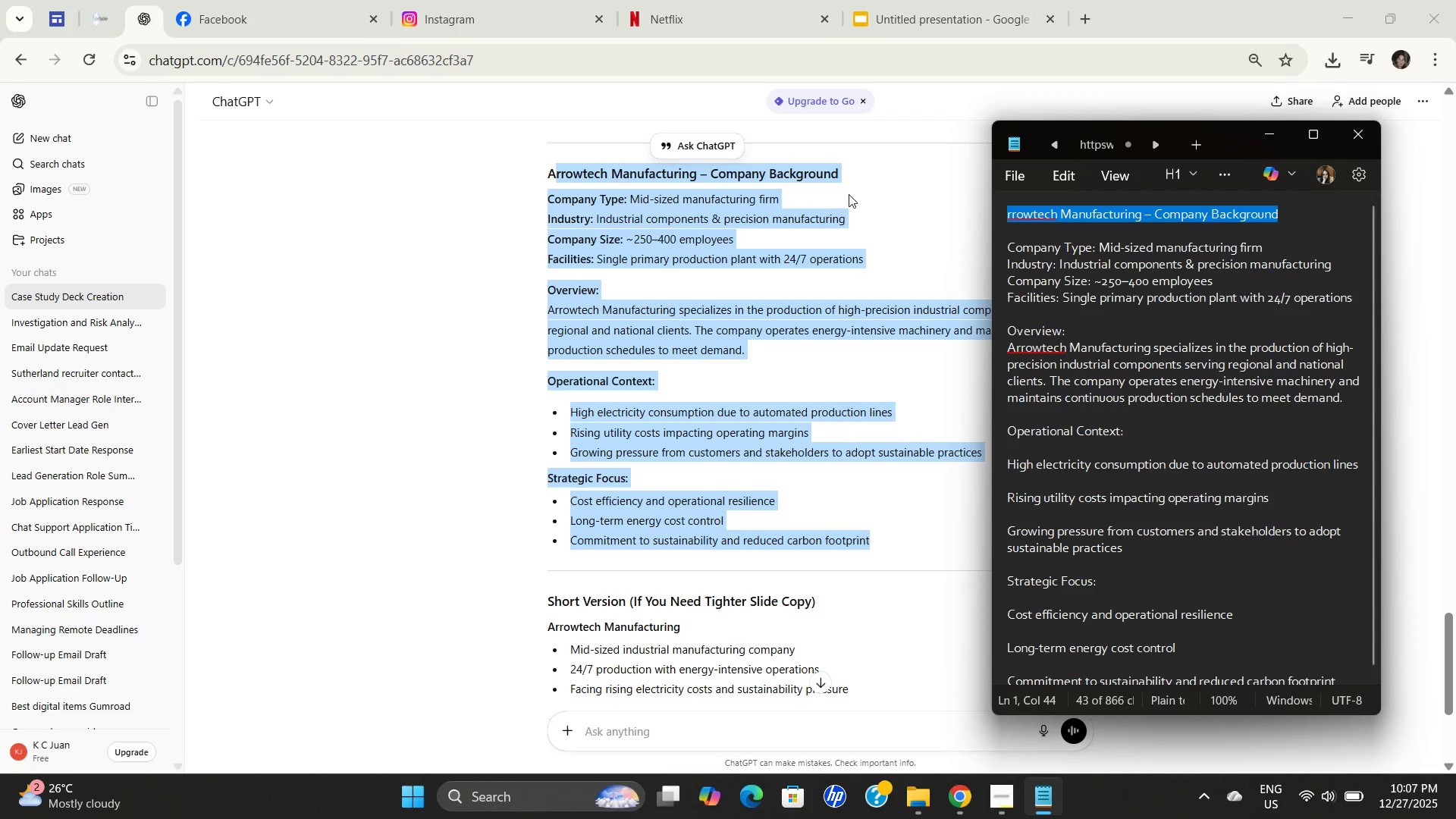 
key(Backspace)
 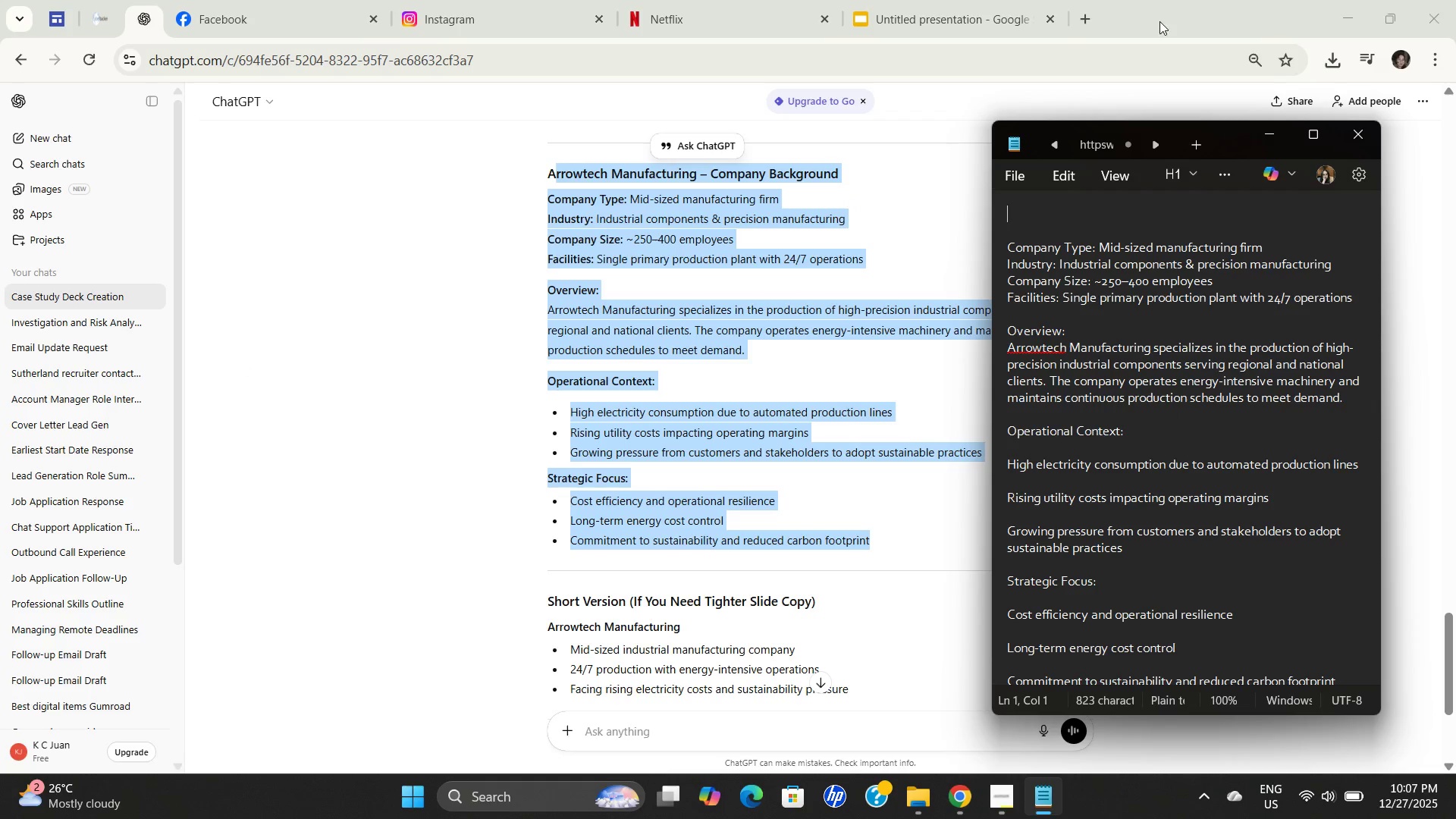 
left_click([915, 3])
 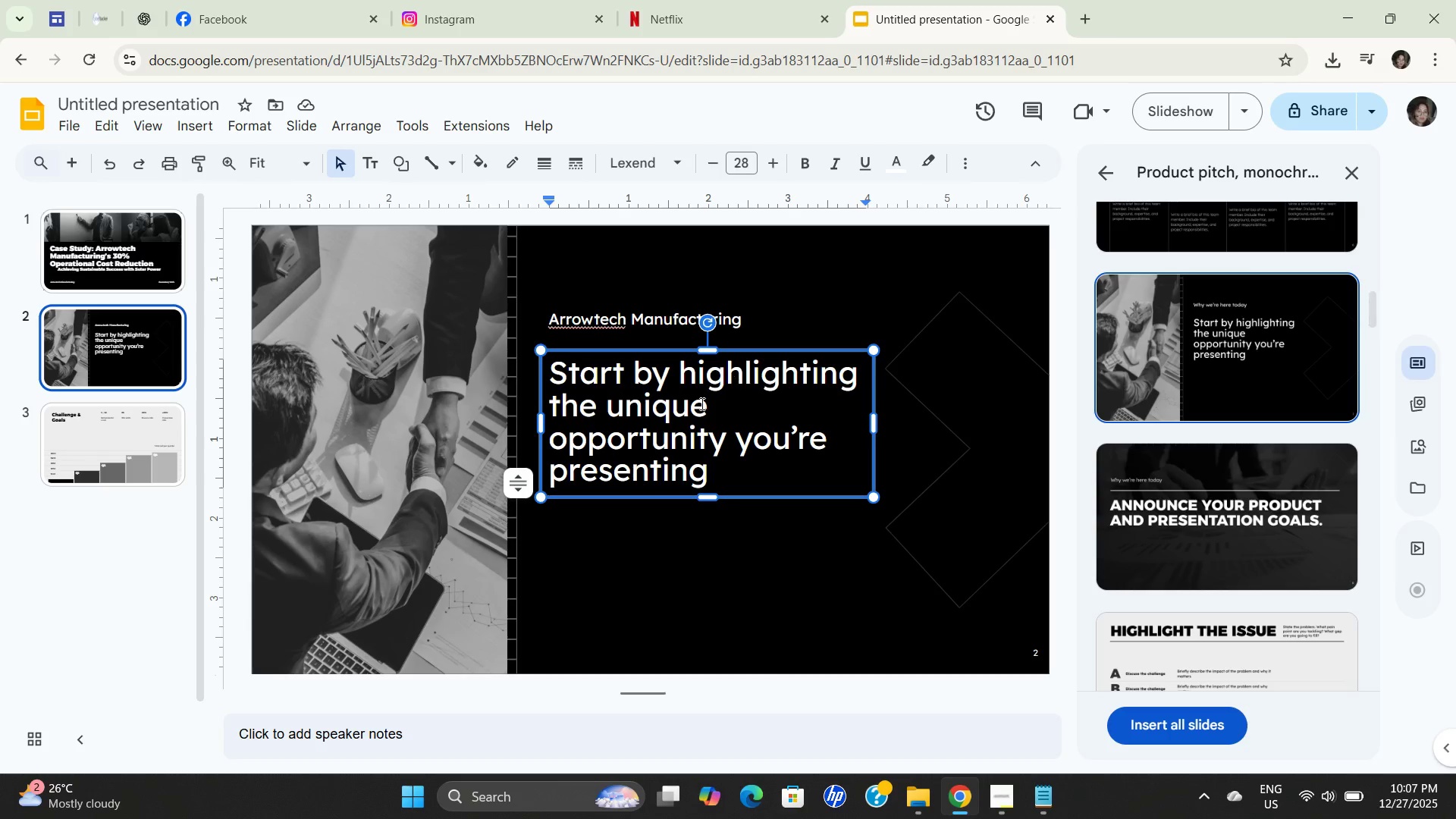 
left_click([697, 413])
 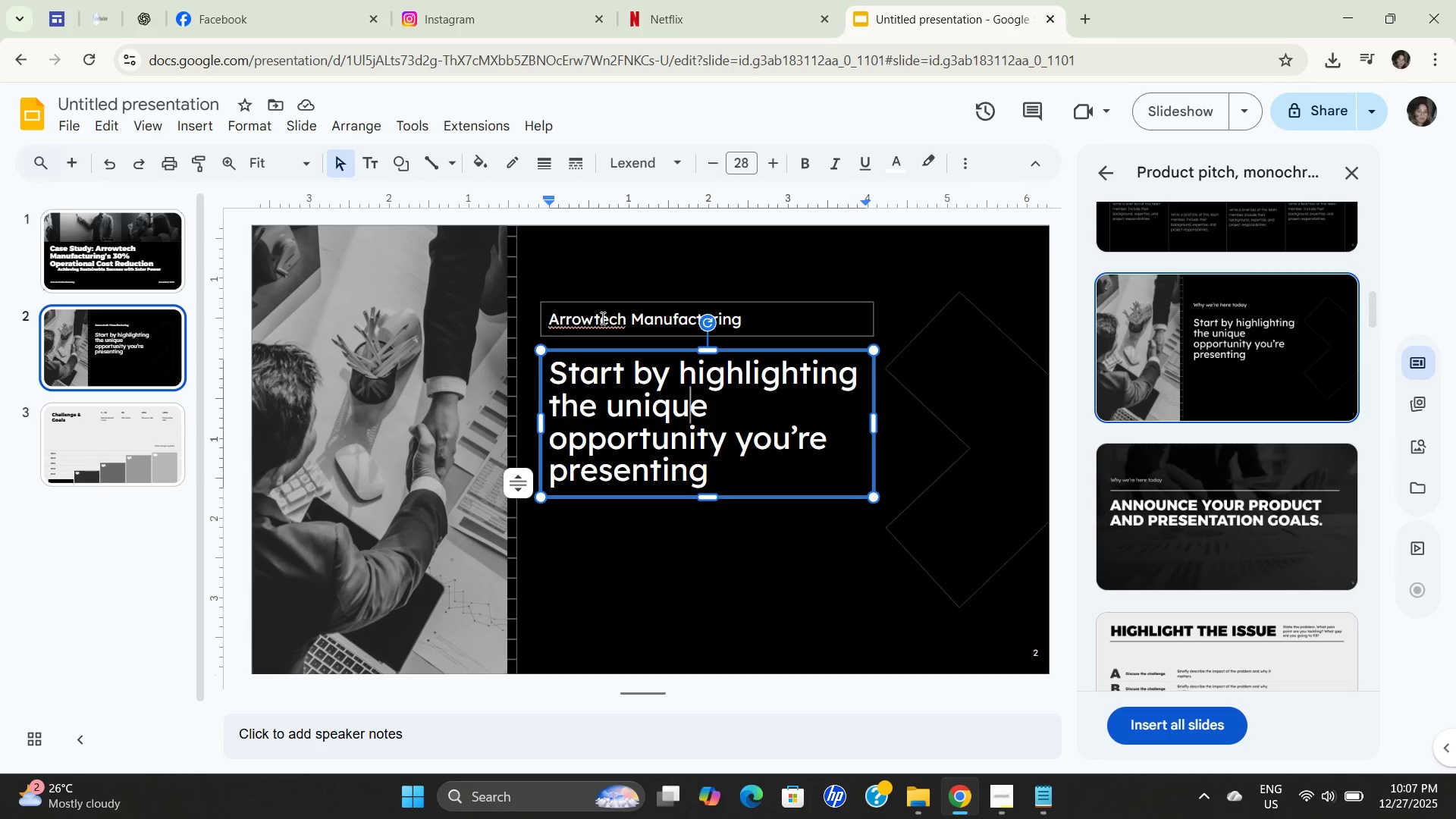 
left_click_drag(start_coordinate=[601, 318], to_coordinate=[599, 296])
 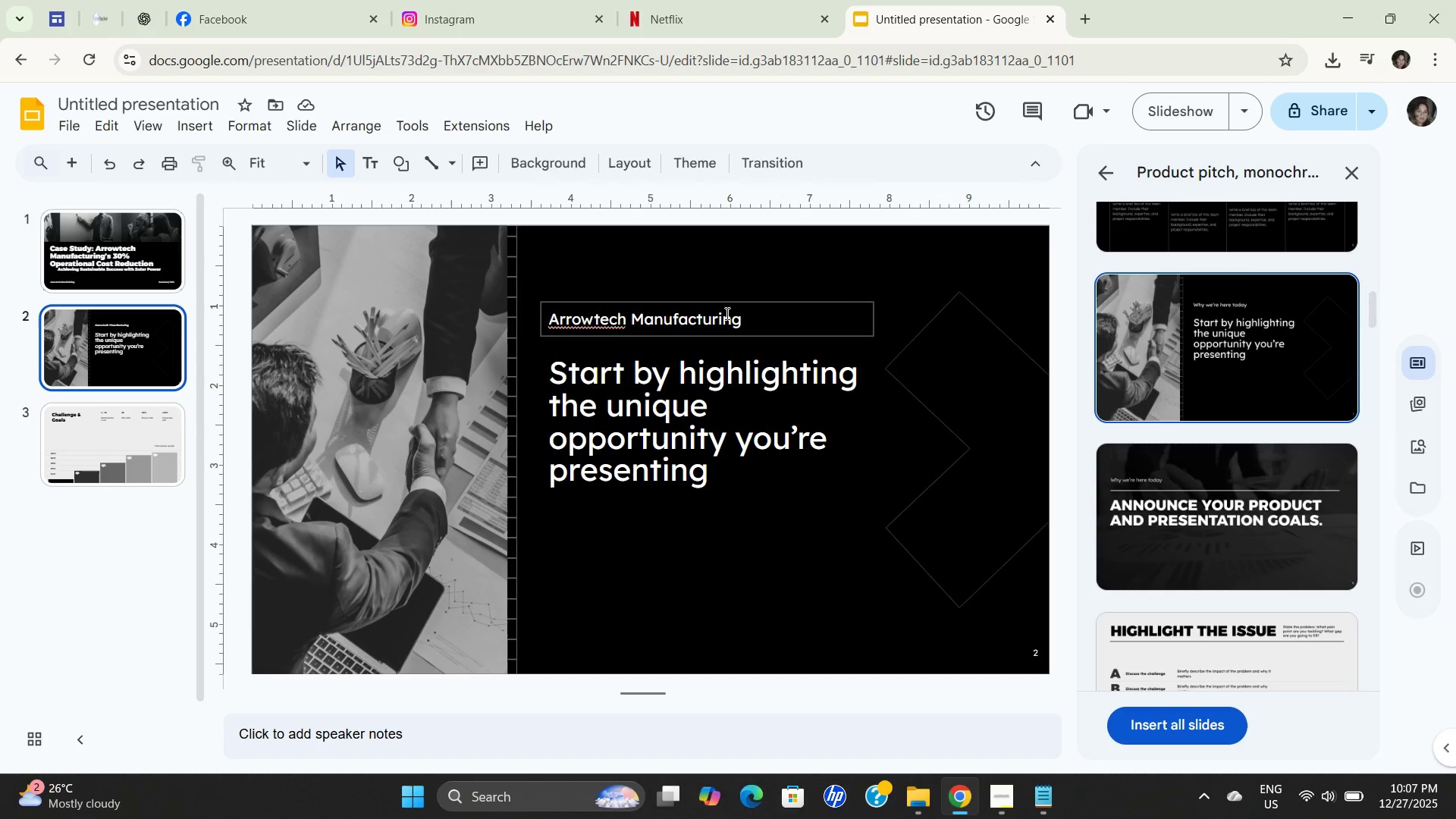 
left_click([733, 318])
 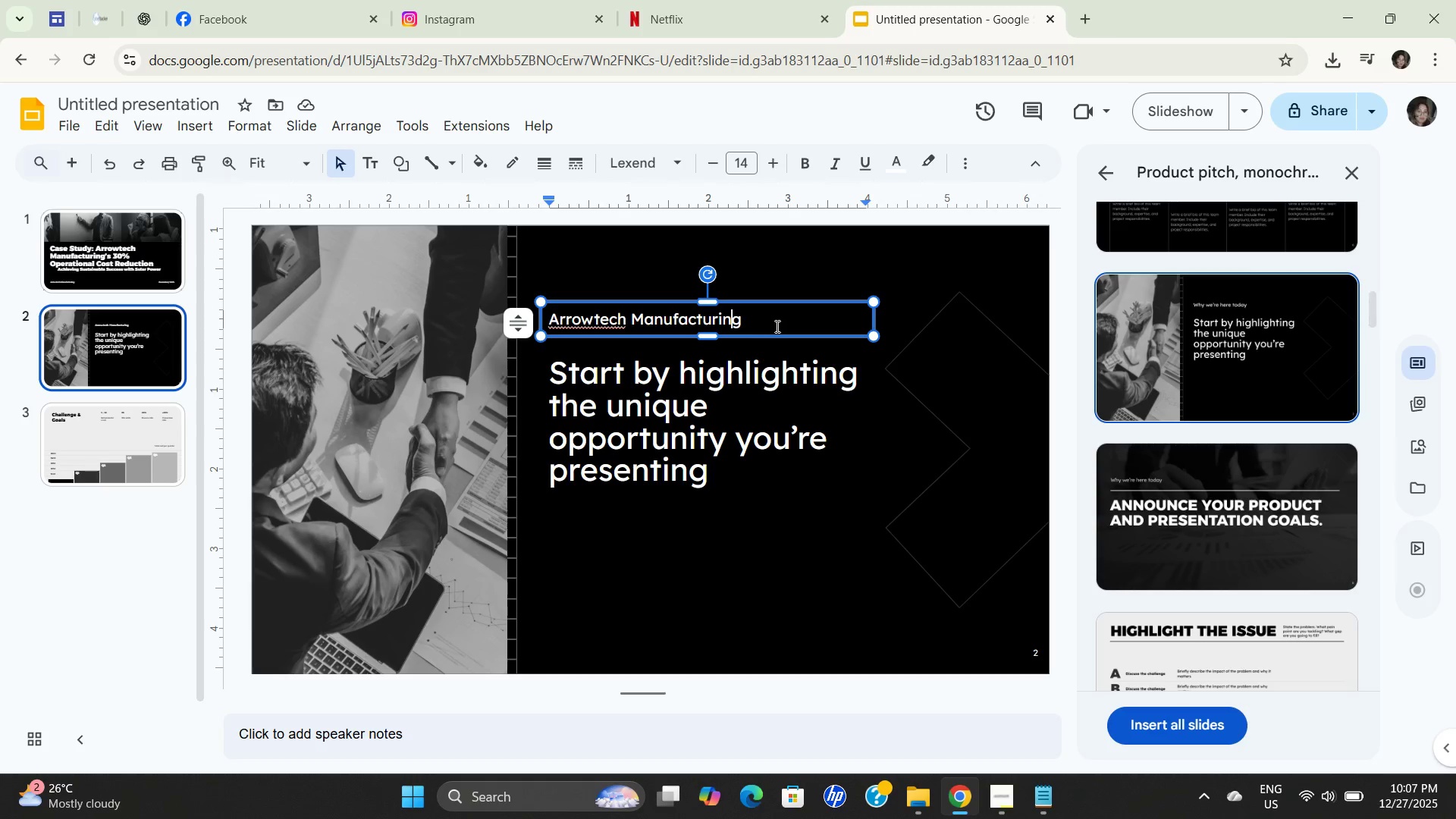 
left_click([739, 414])
 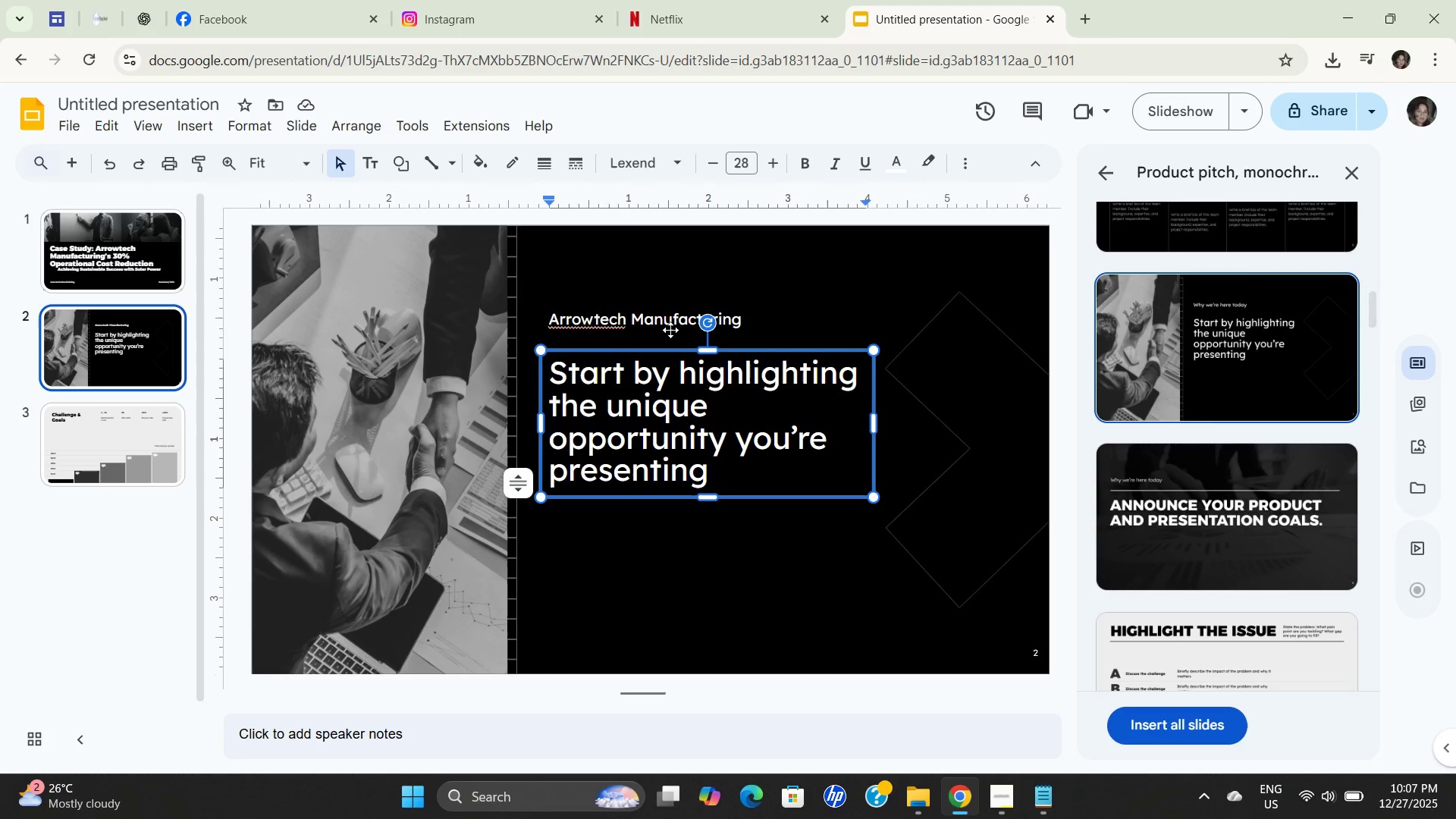 
left_click_drag(start_coordinate=[670, 330], to_coordinate=[689, 278])
 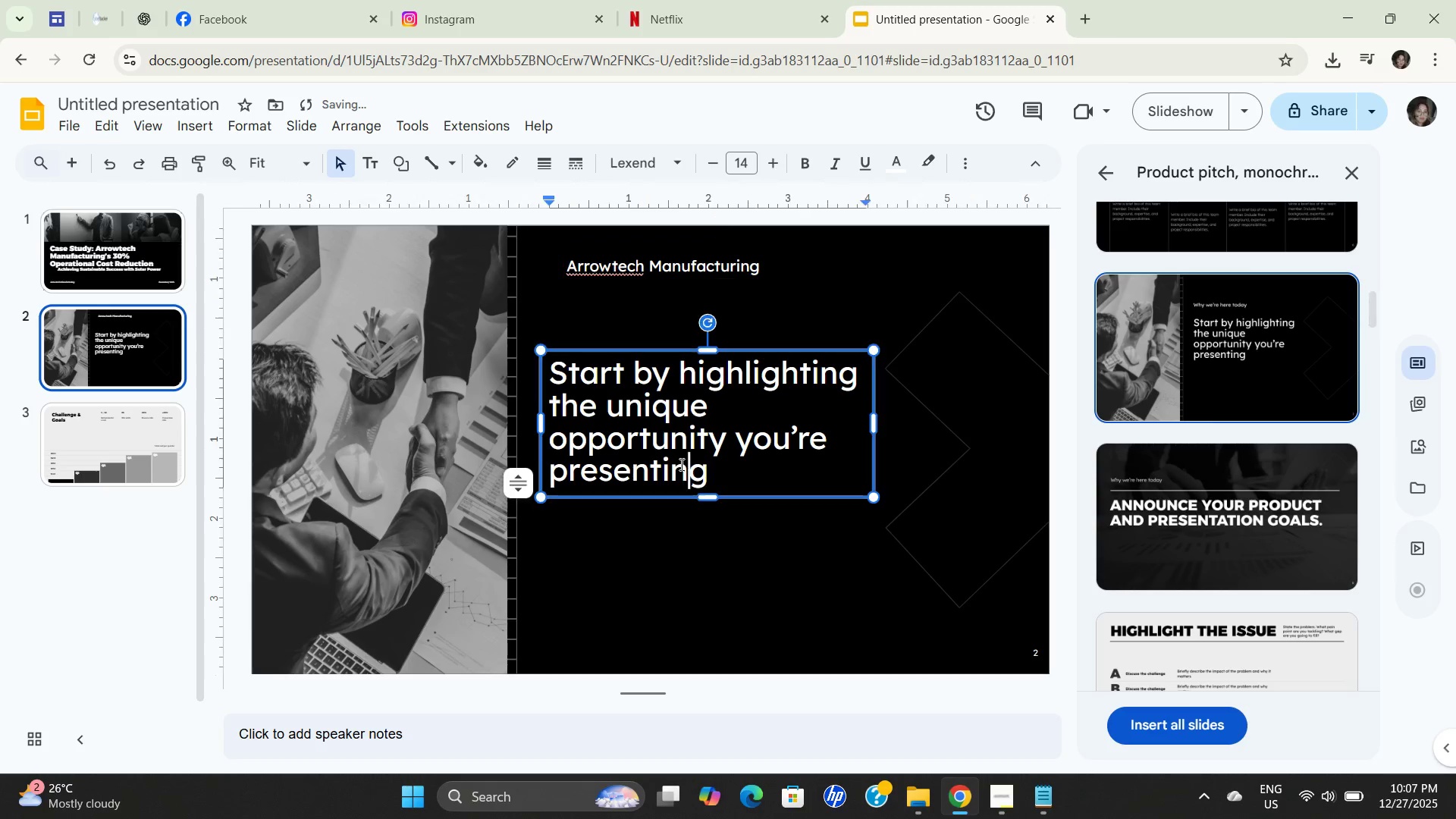 
double_click([680, 464])
 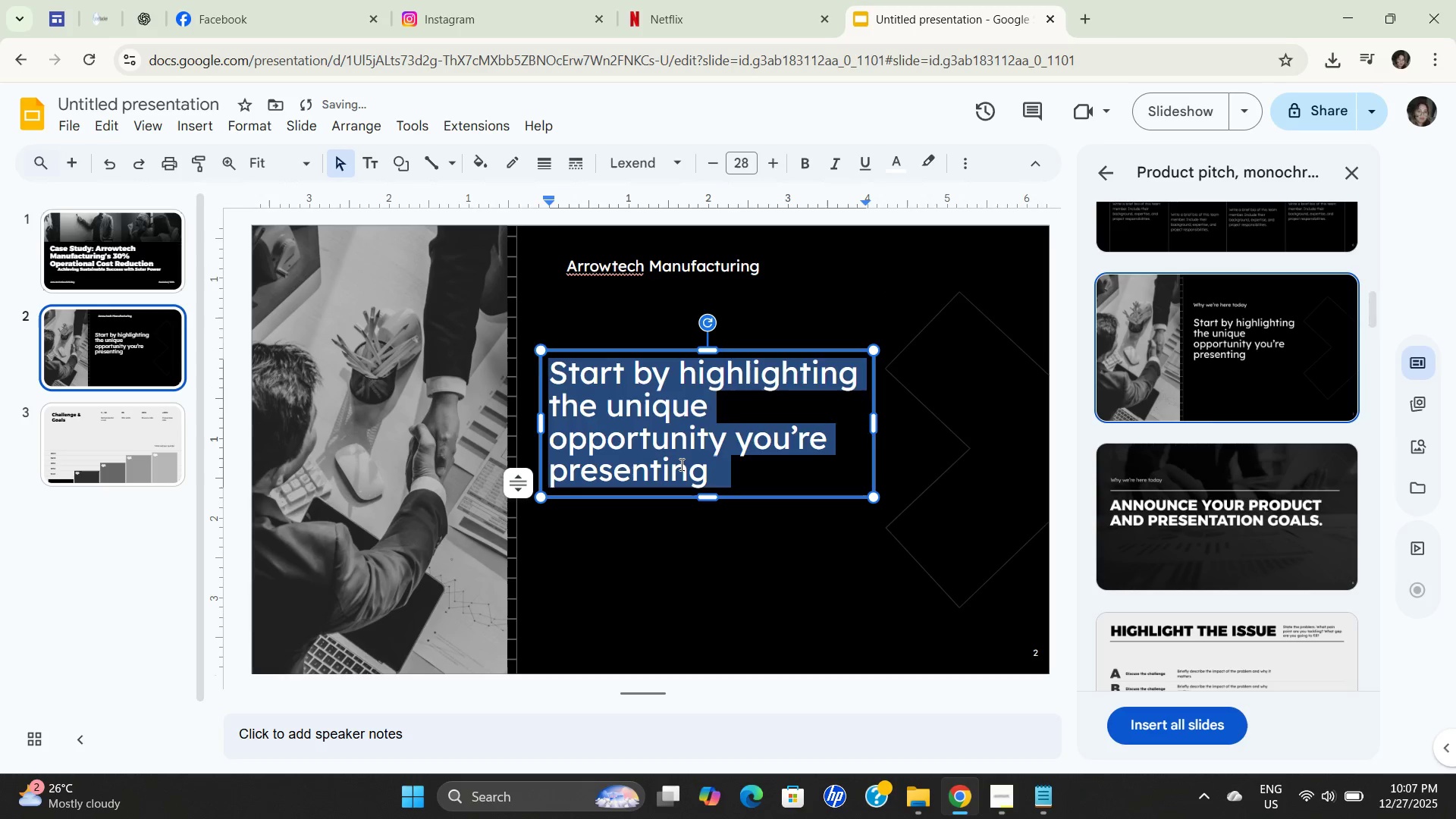 
triple_click([680, 464])
 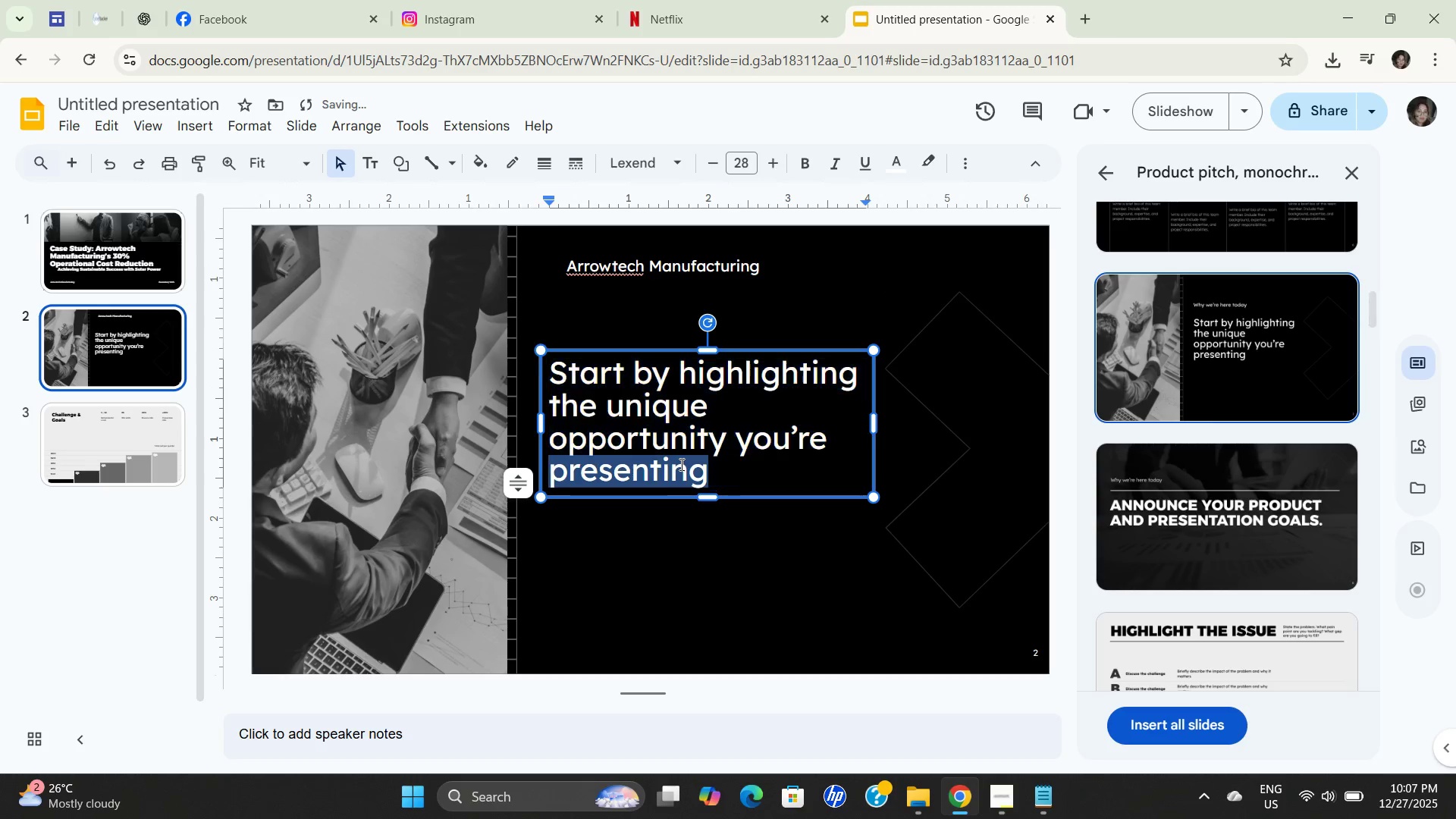 
triple_click([680, 464])
 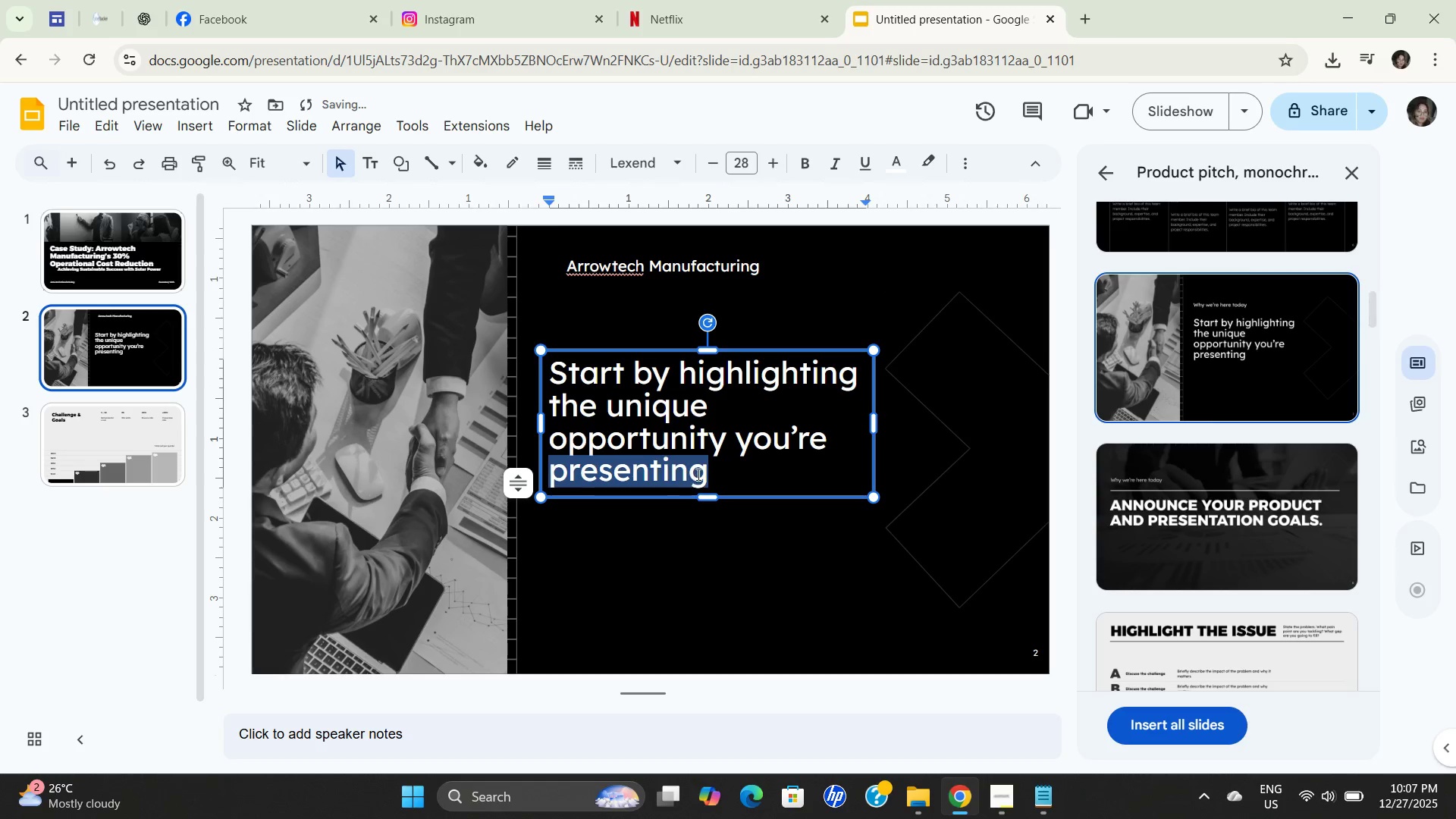 
left_click([704, 463])
 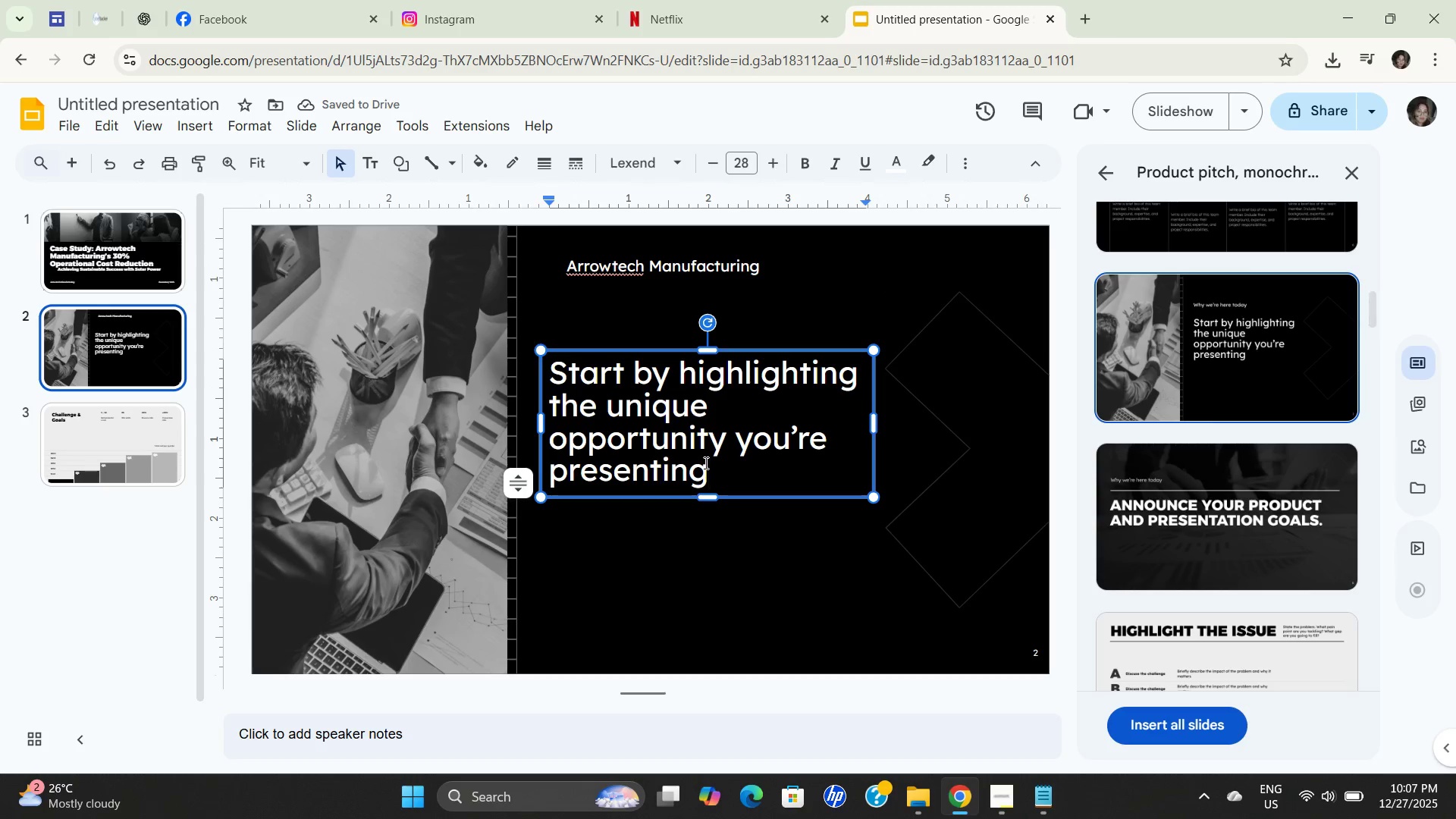 
scroll: coordinate [1113, 347], scroll_direction: up, amount: 1.0
 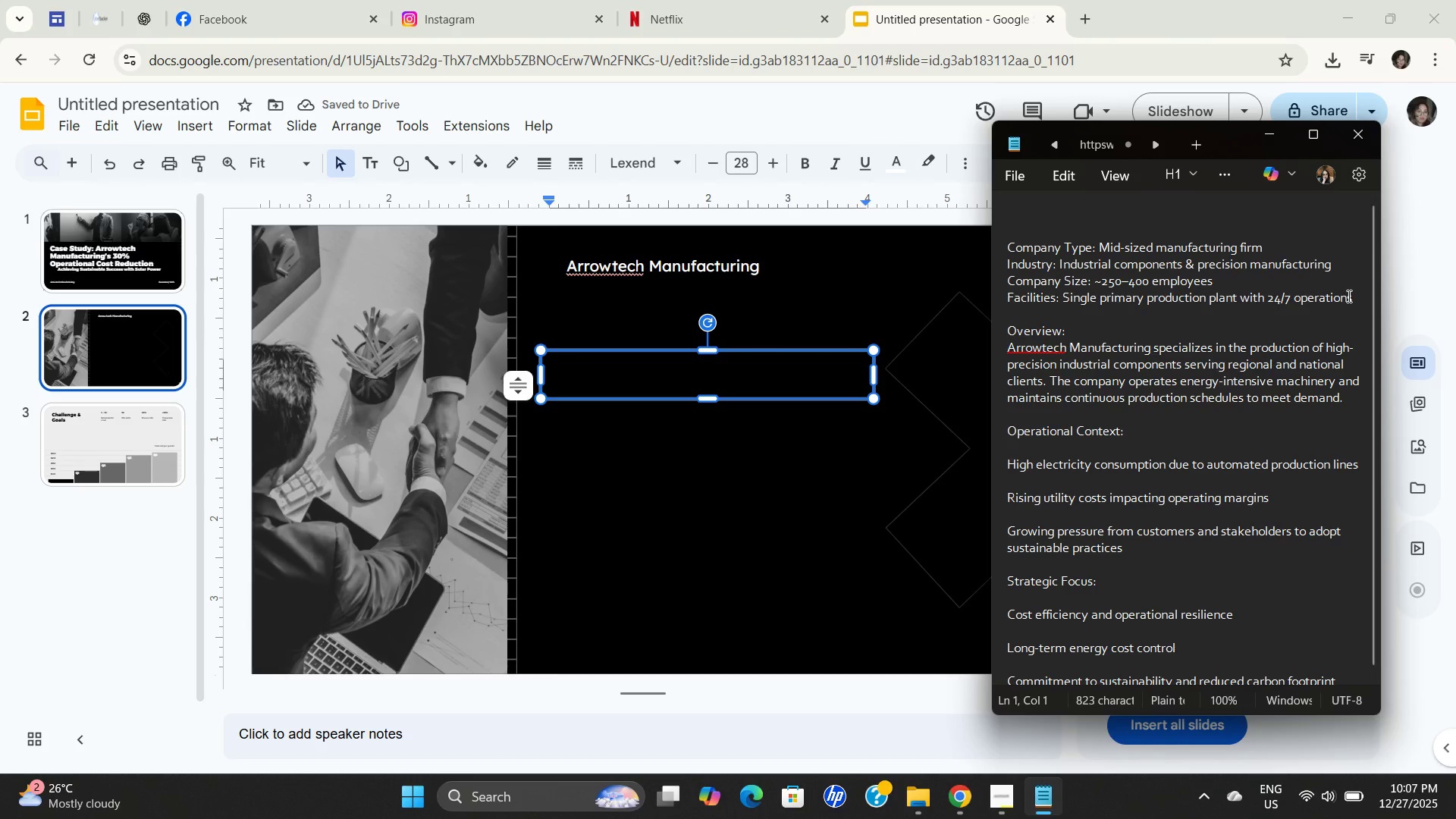 
key(Control+A)
 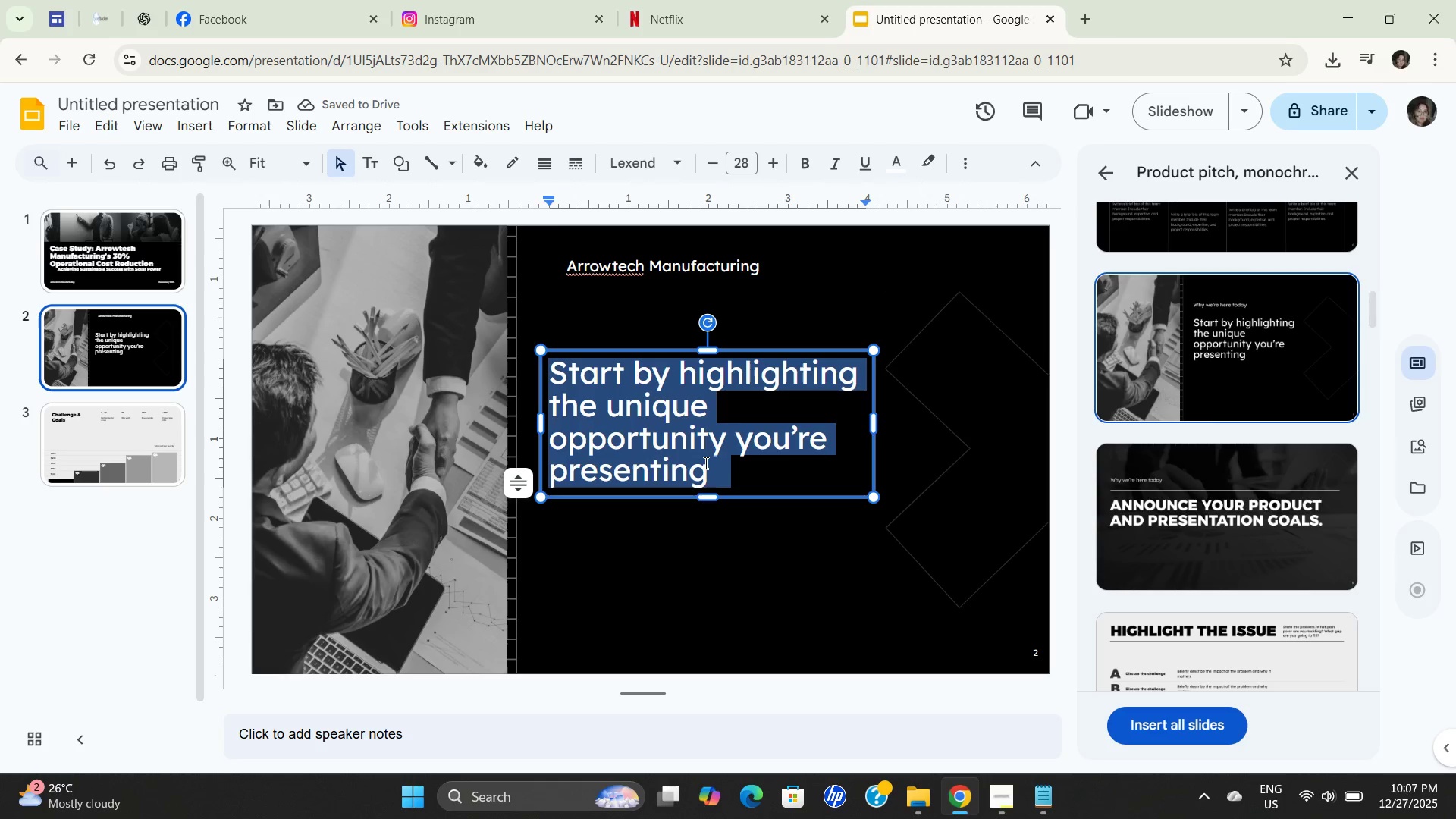 
key(Backspace)
 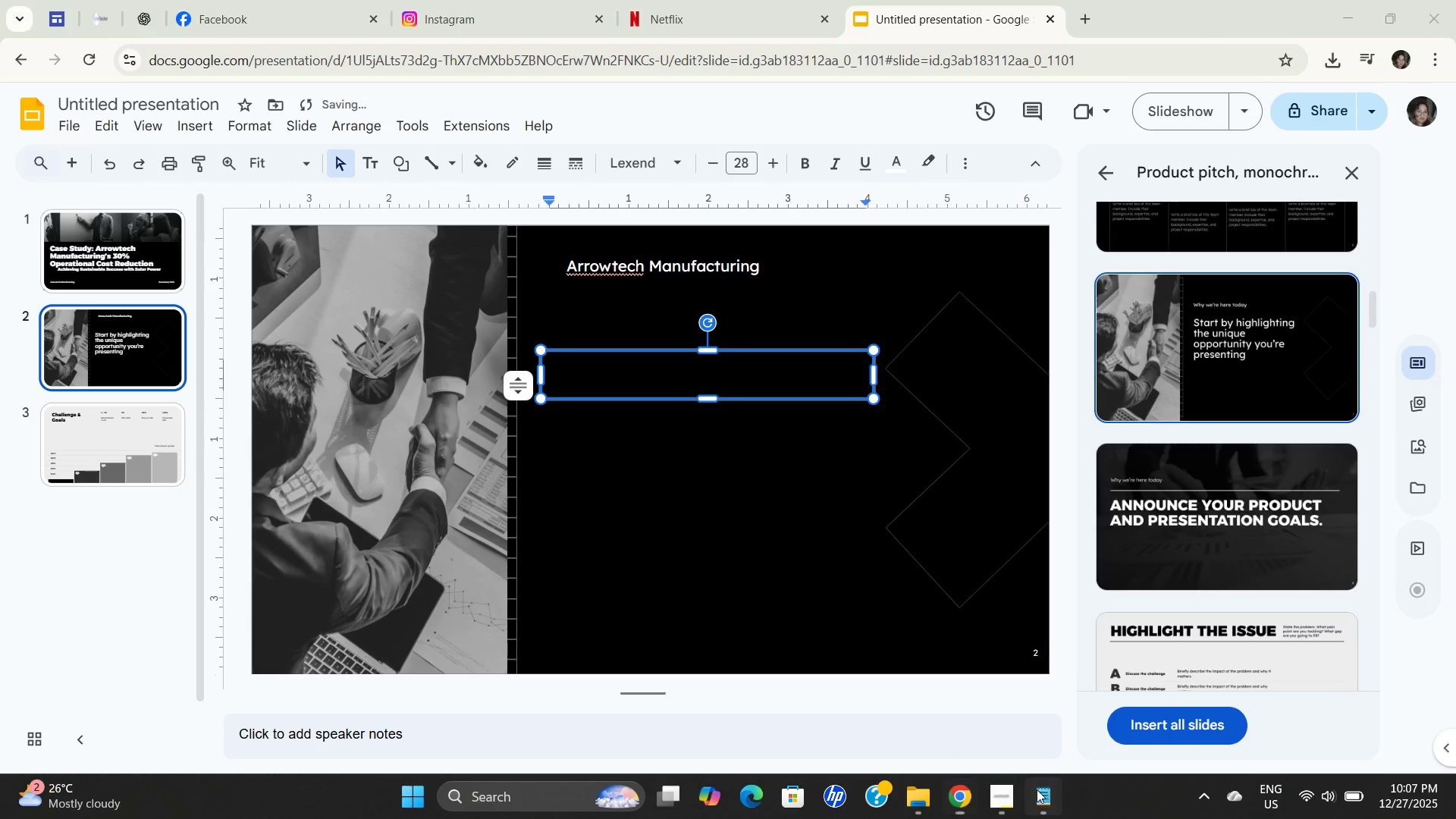 
left_click_drag(start_coordinate=[1351, 296], to_coordinate=[941, 250])
 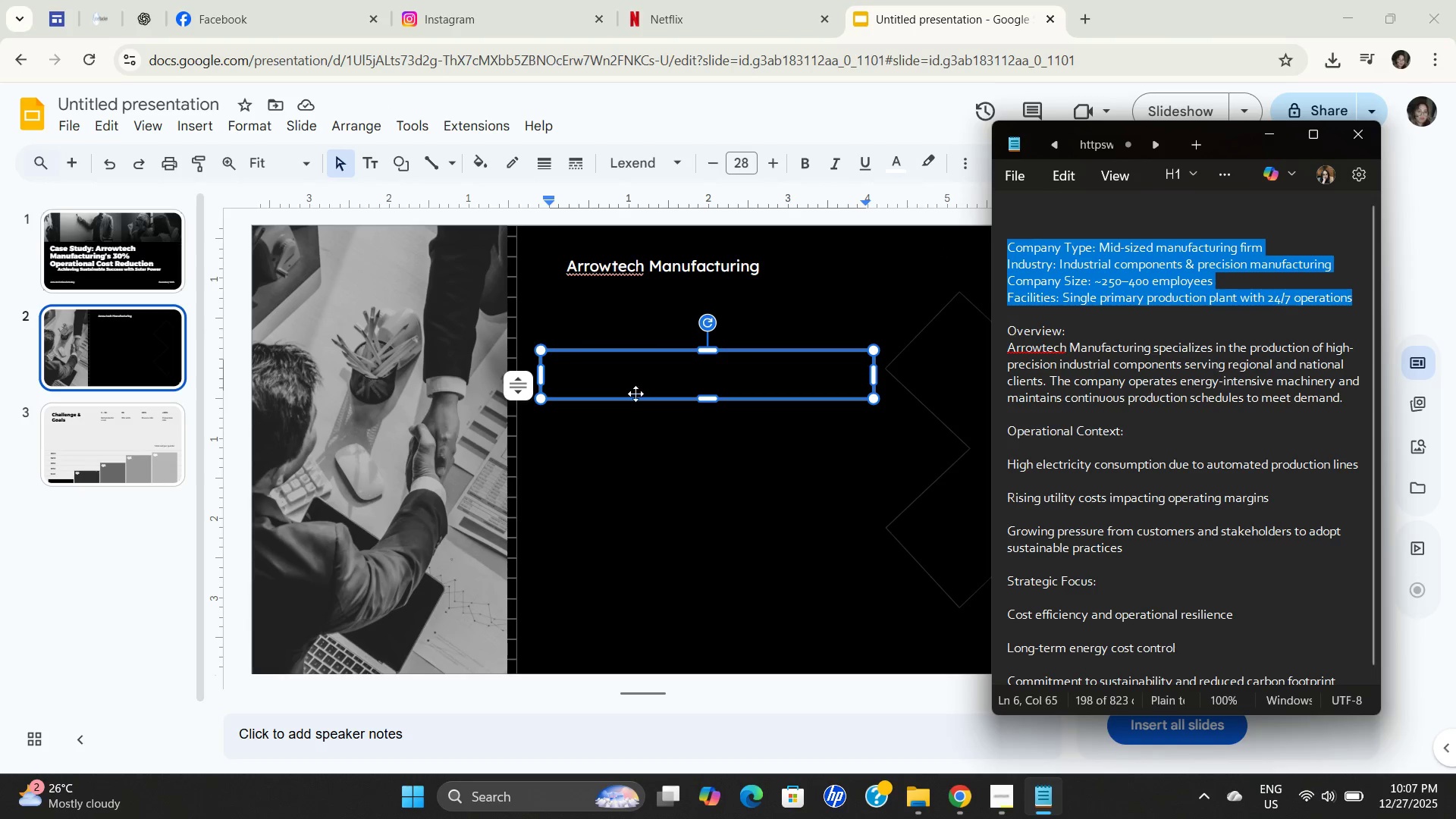 
key(Control+C)
 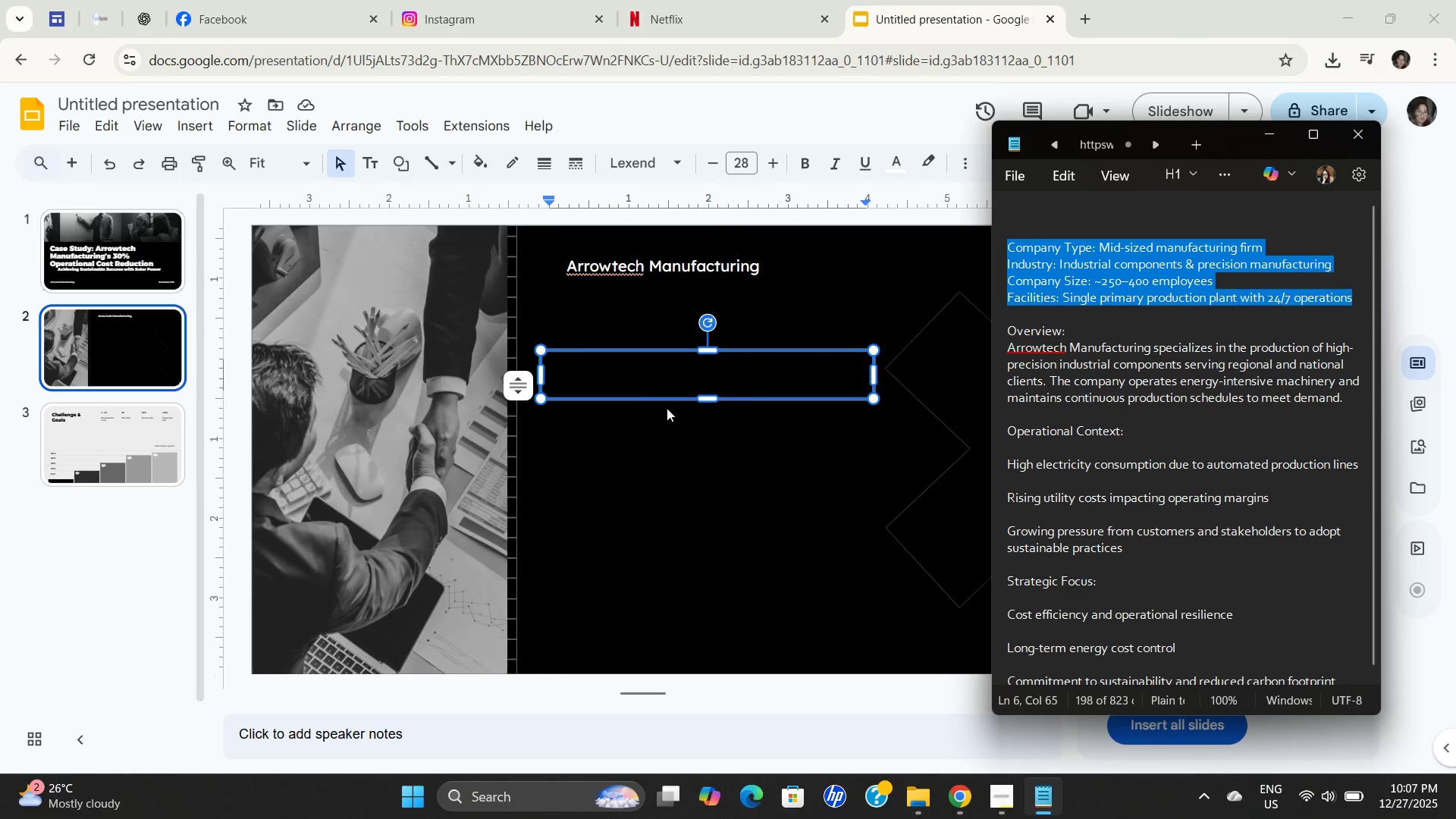 
key(Control+C)
 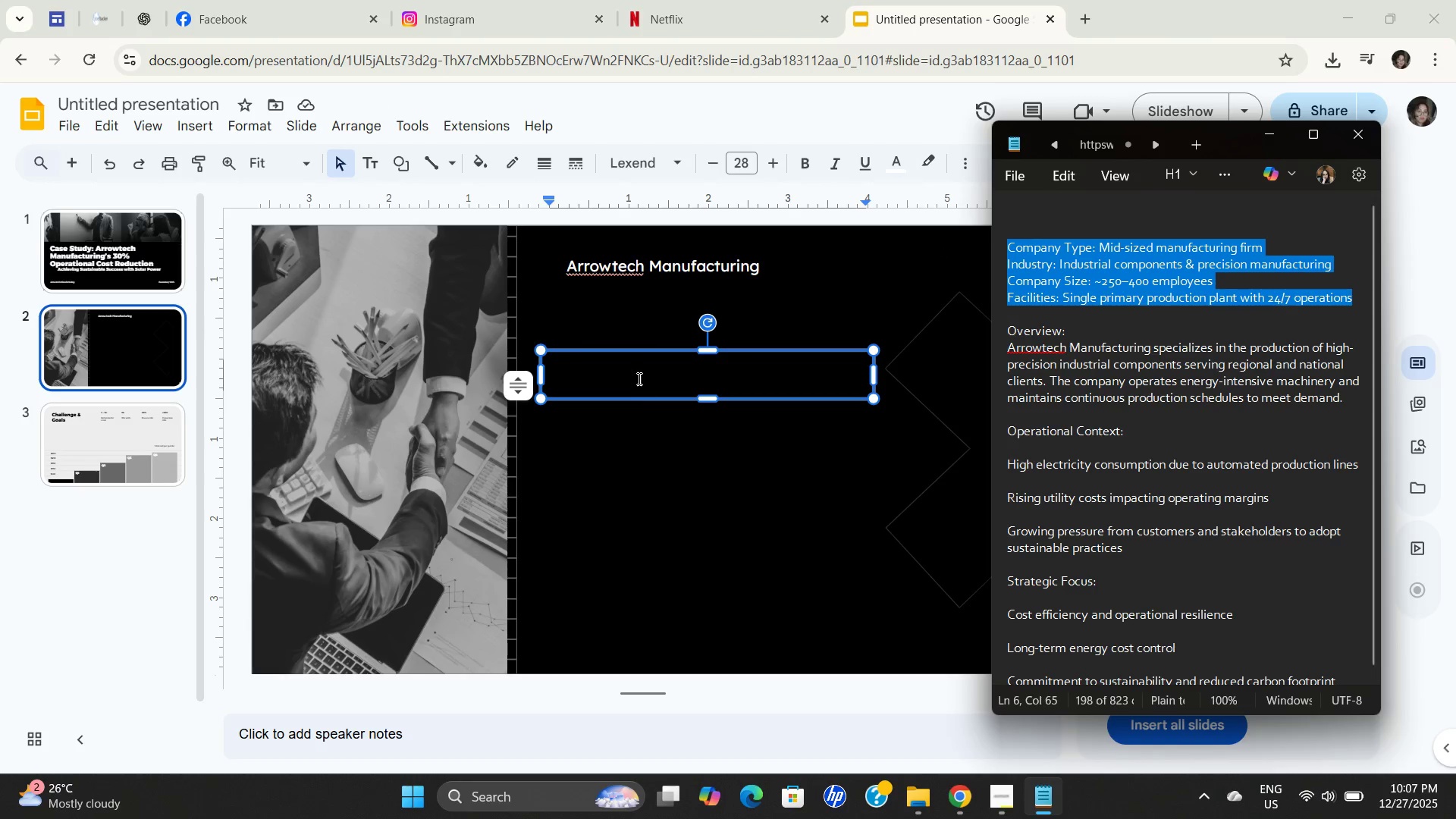 
key(Control+C)
 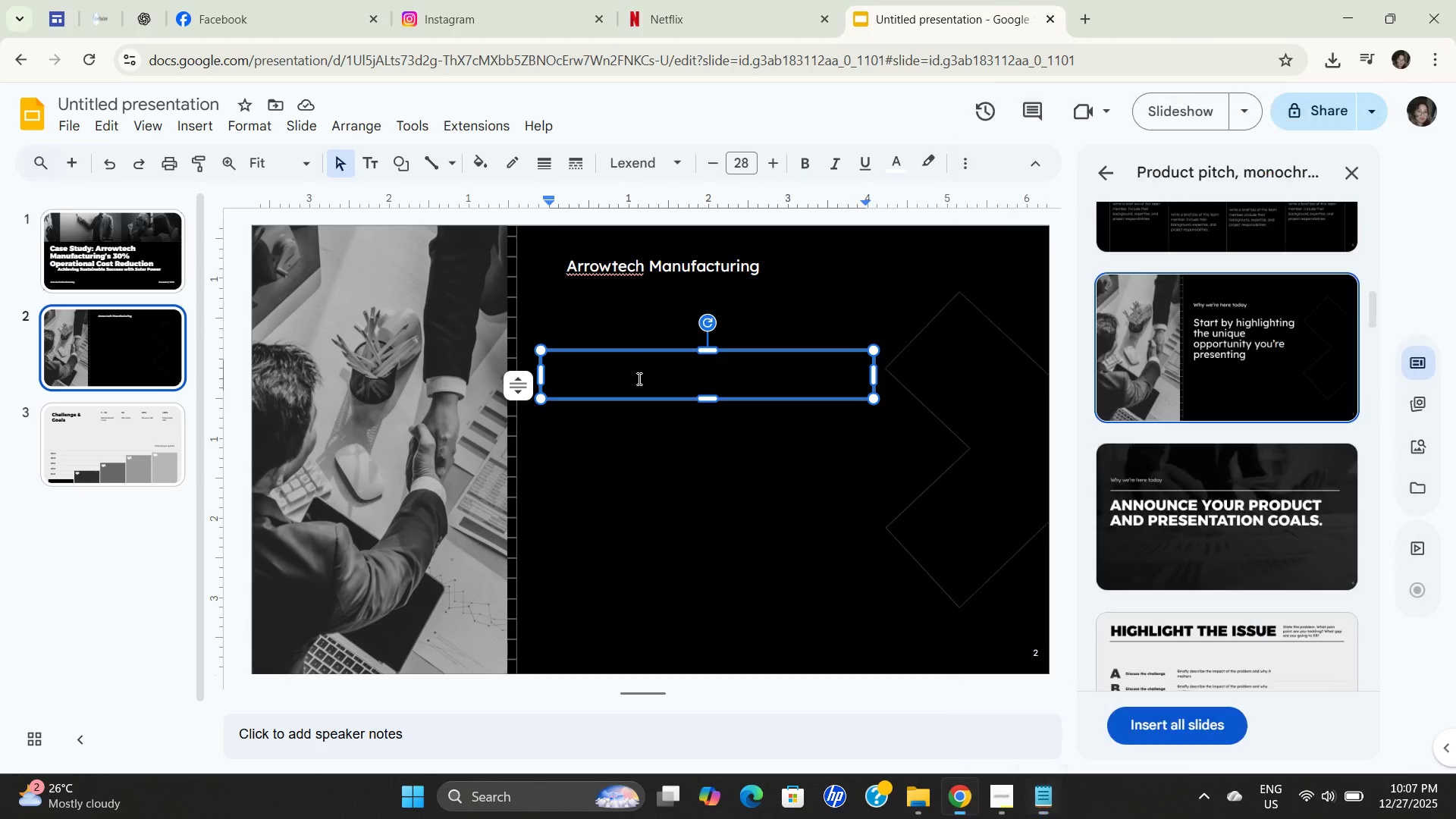 
left_click([638, 378])
 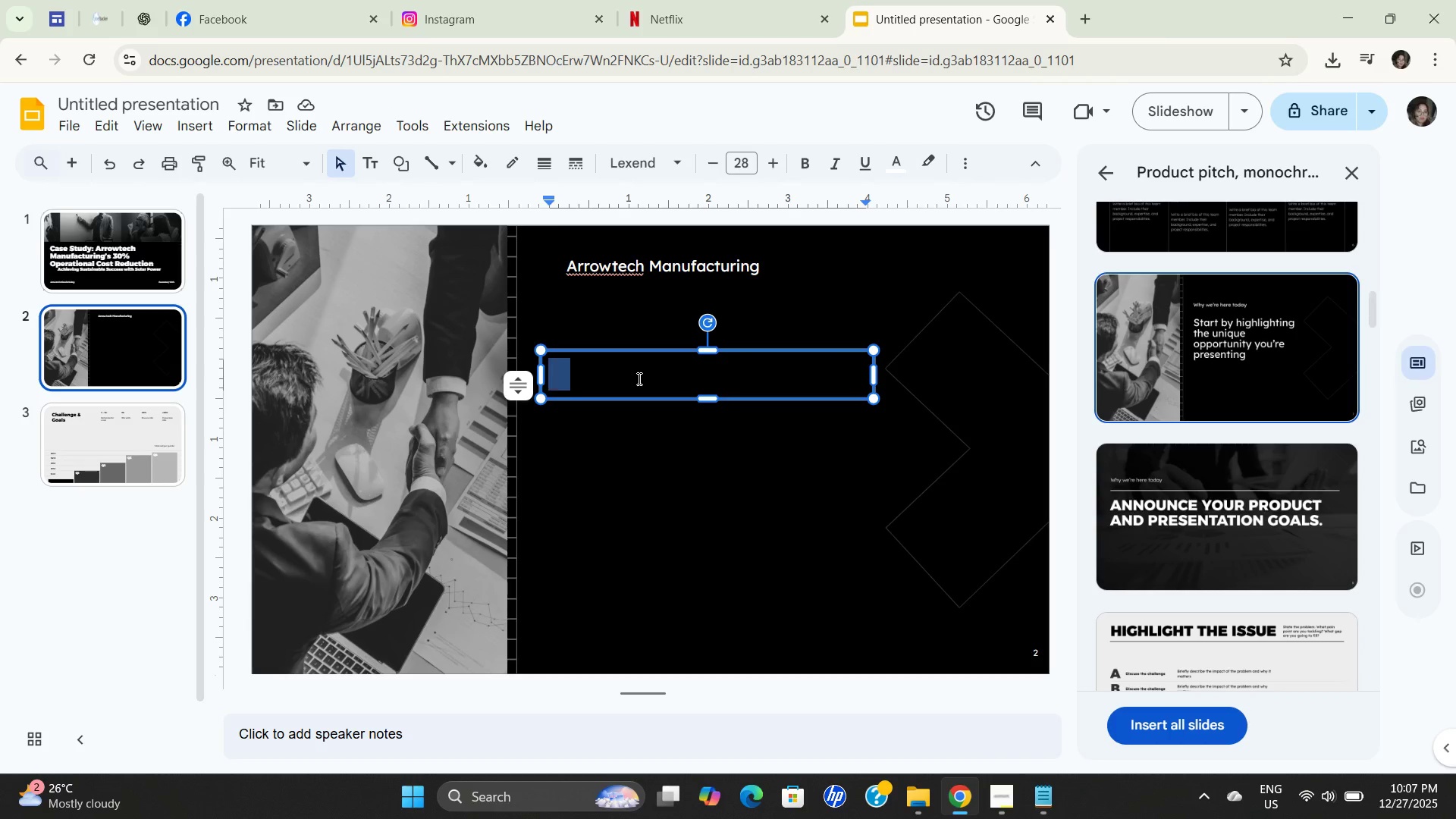 
key(Control+ControlLeft)
 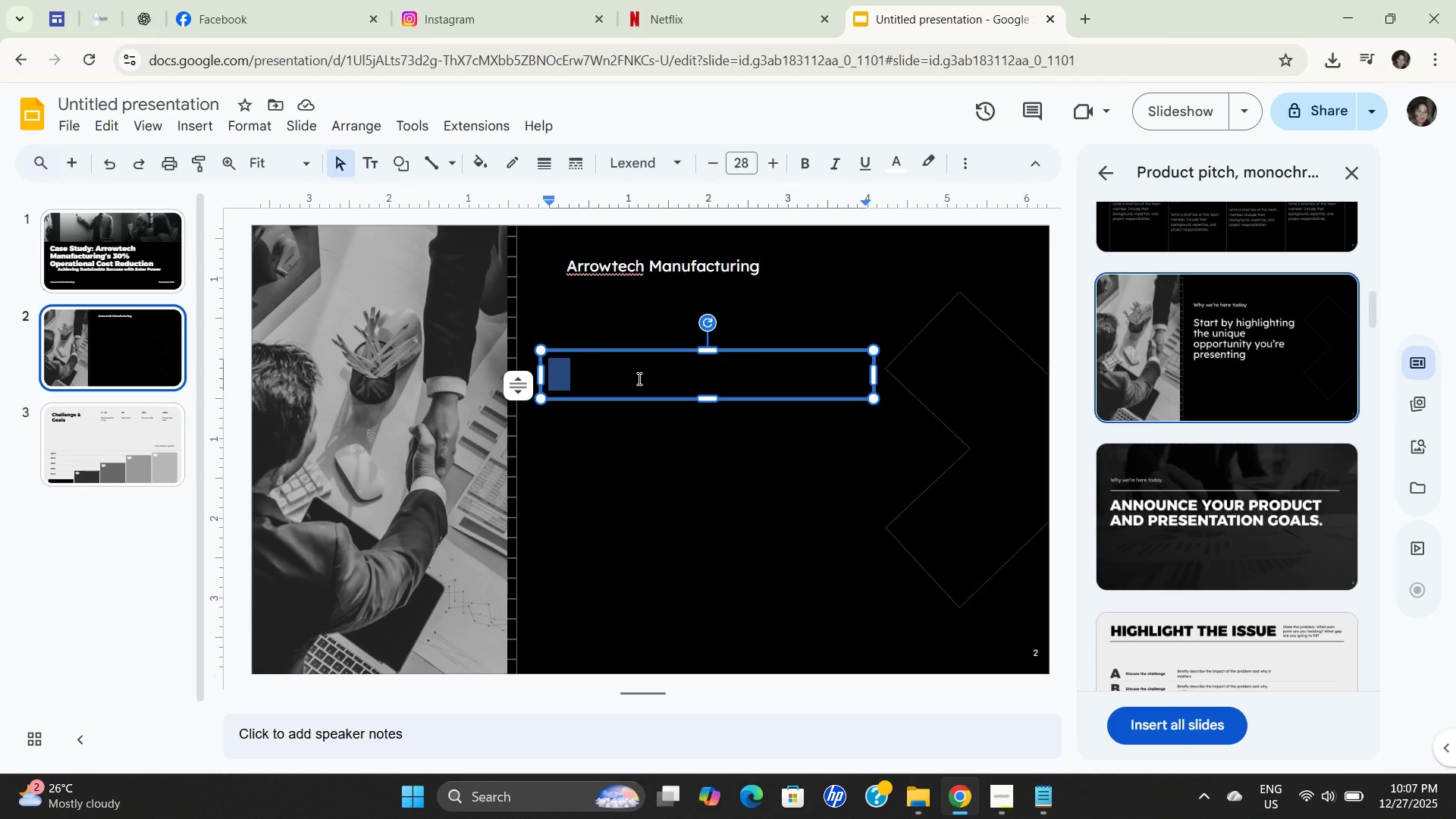 
key(Control+V)
 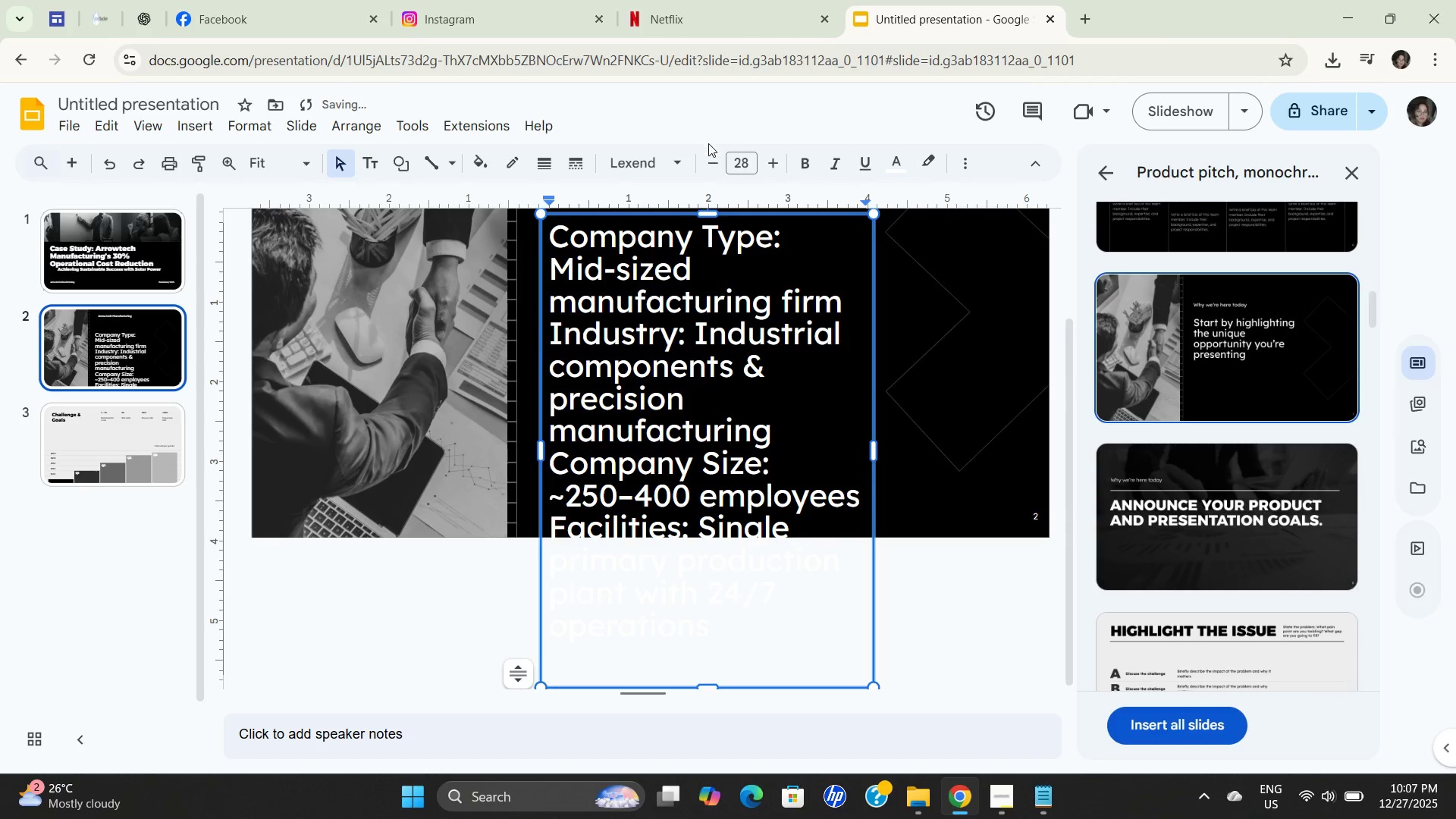 
double_click([718, 165])
 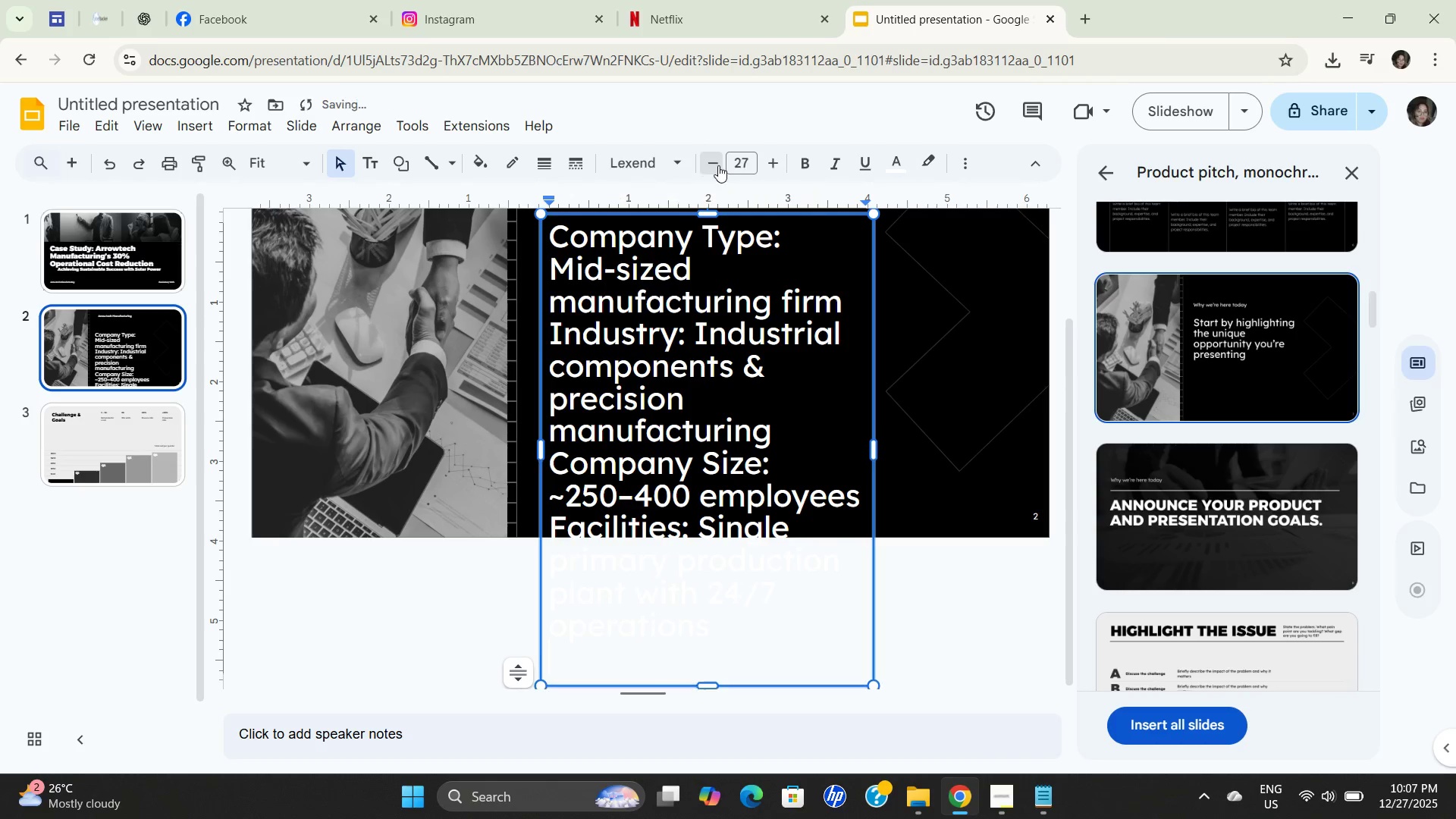 
triple_click([718, 165])
 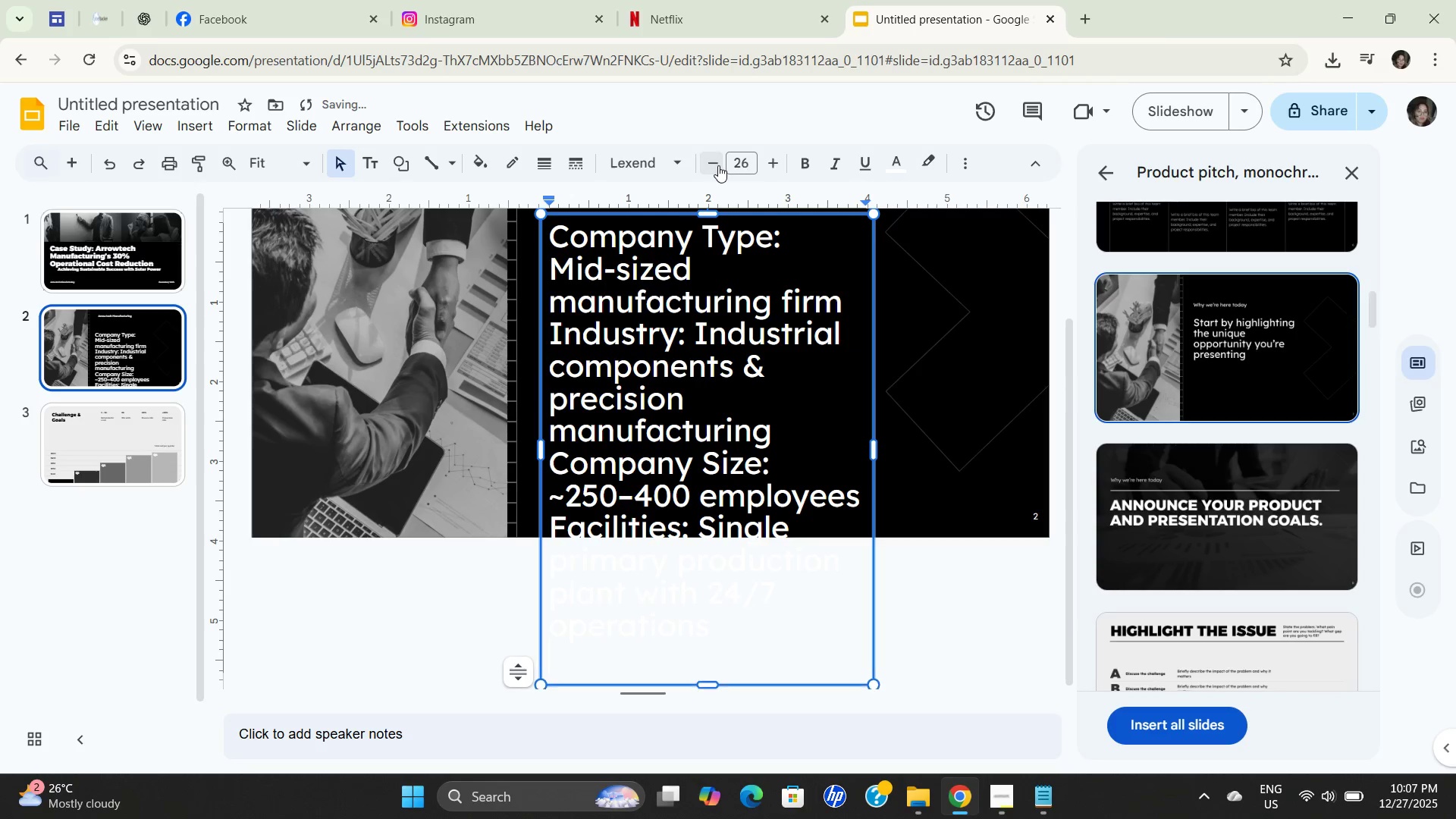 
triple_click([718, 165])
 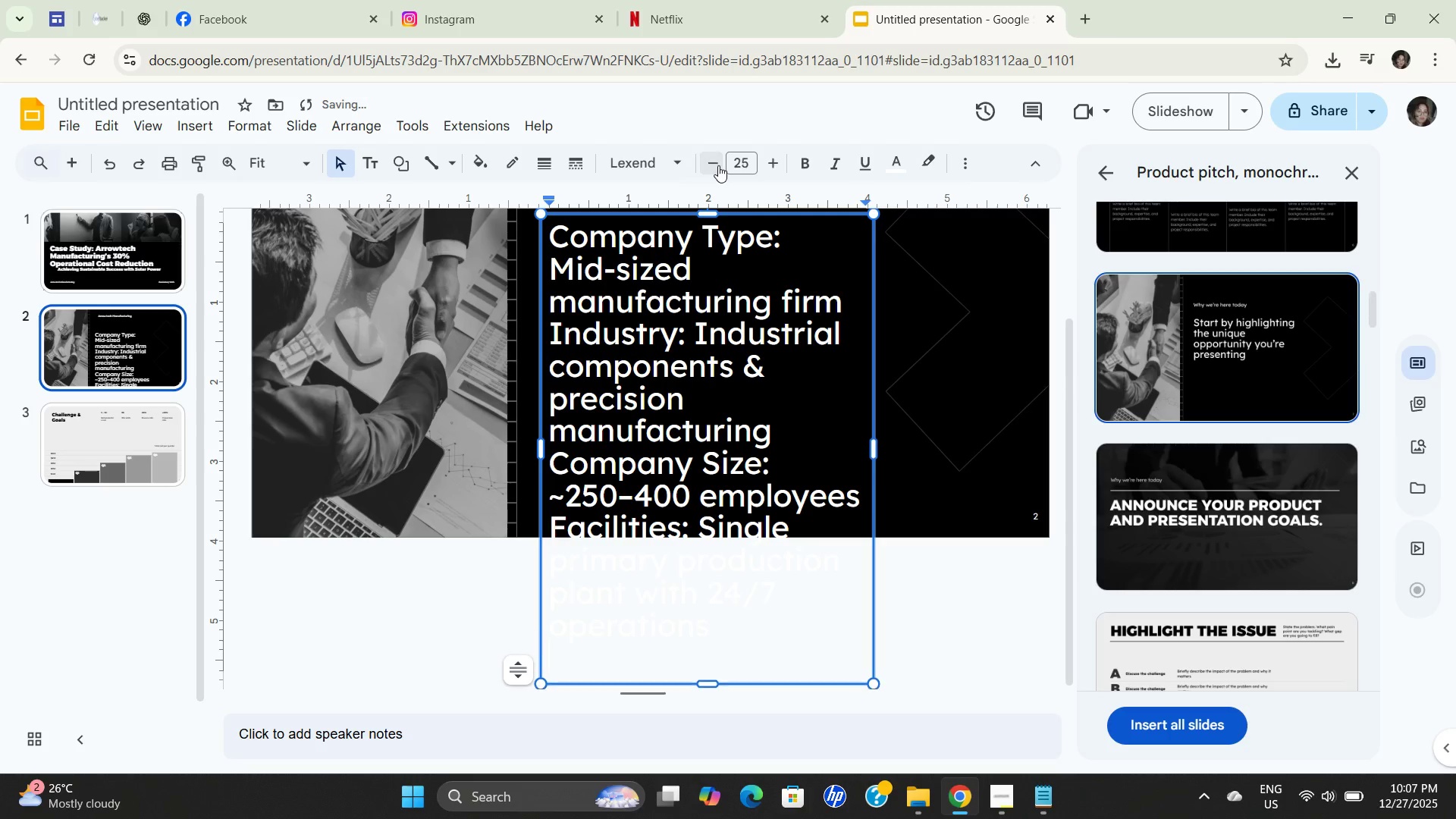 
triple_click([718, 165])
 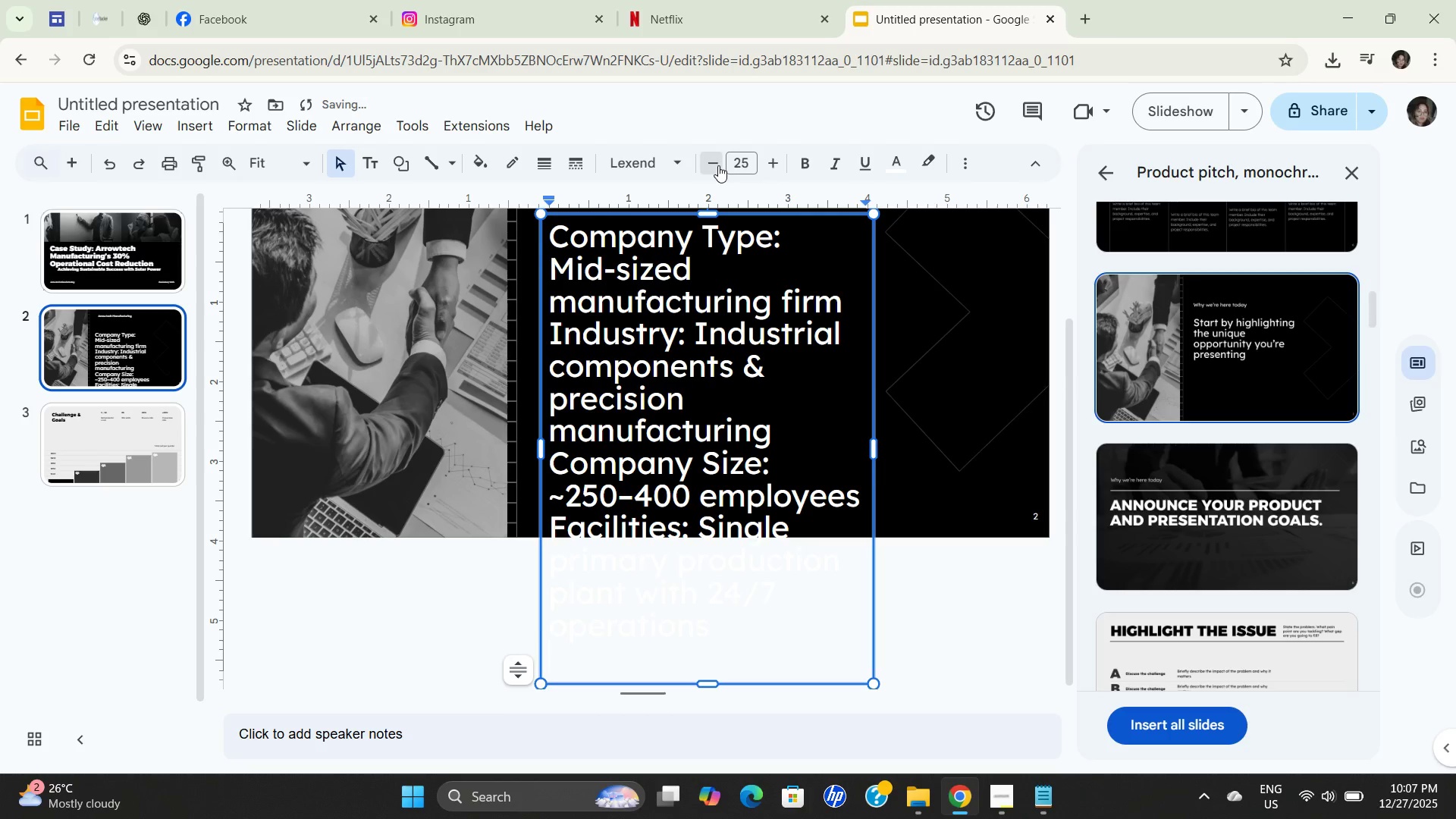 
triple_click([718, 165])
 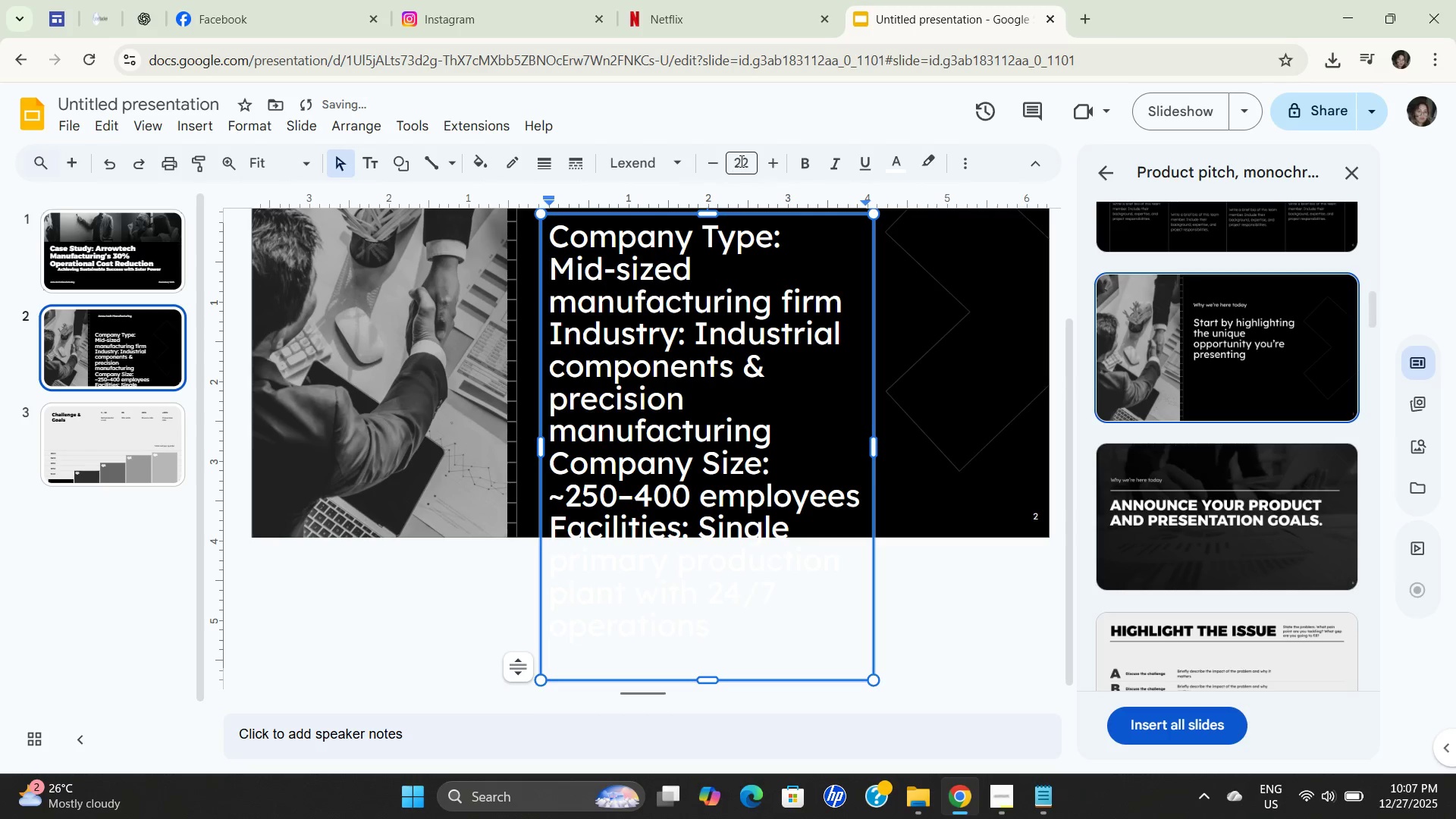 
double_click([742, 161])
 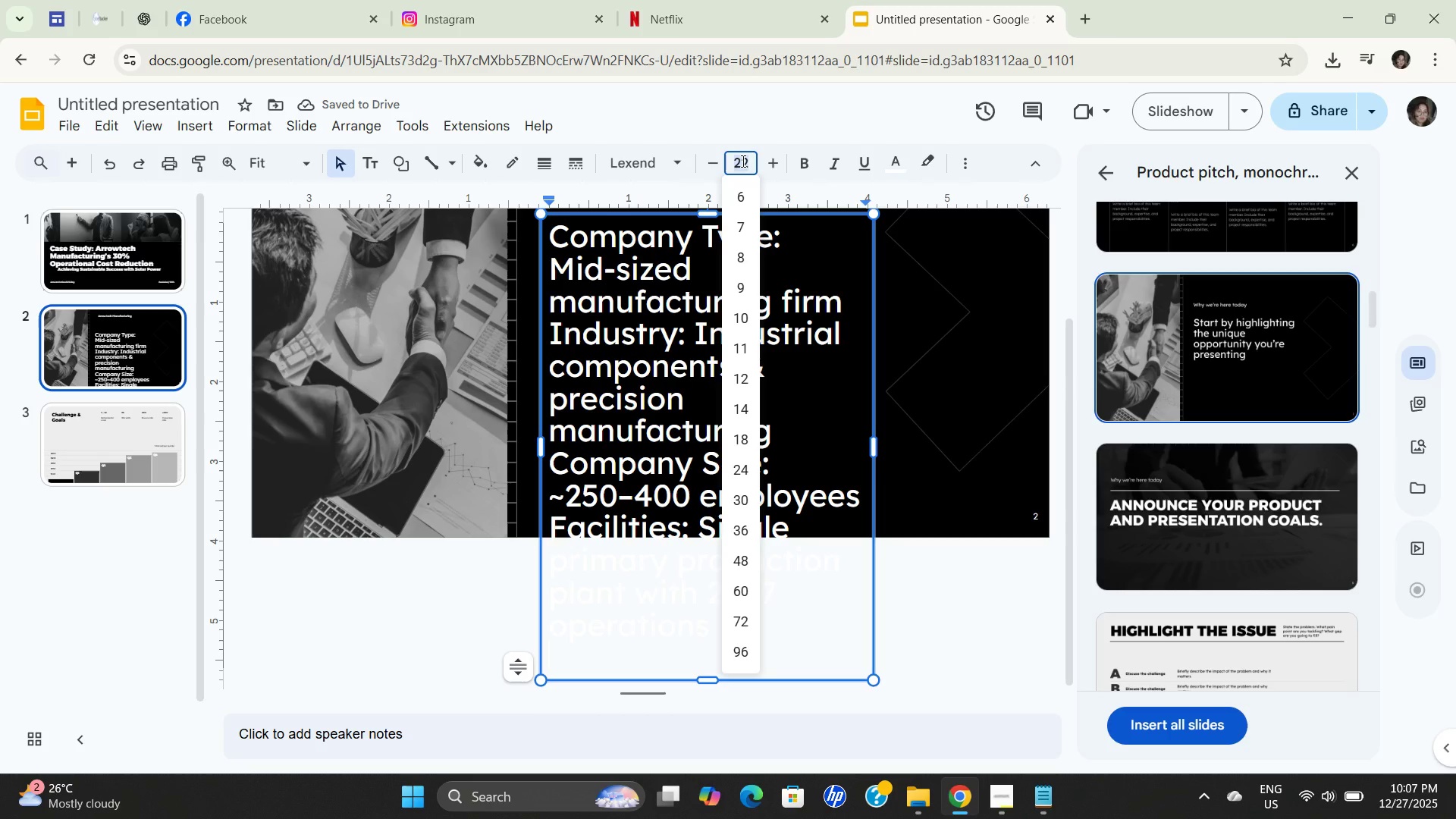 
key(Numpad1)
 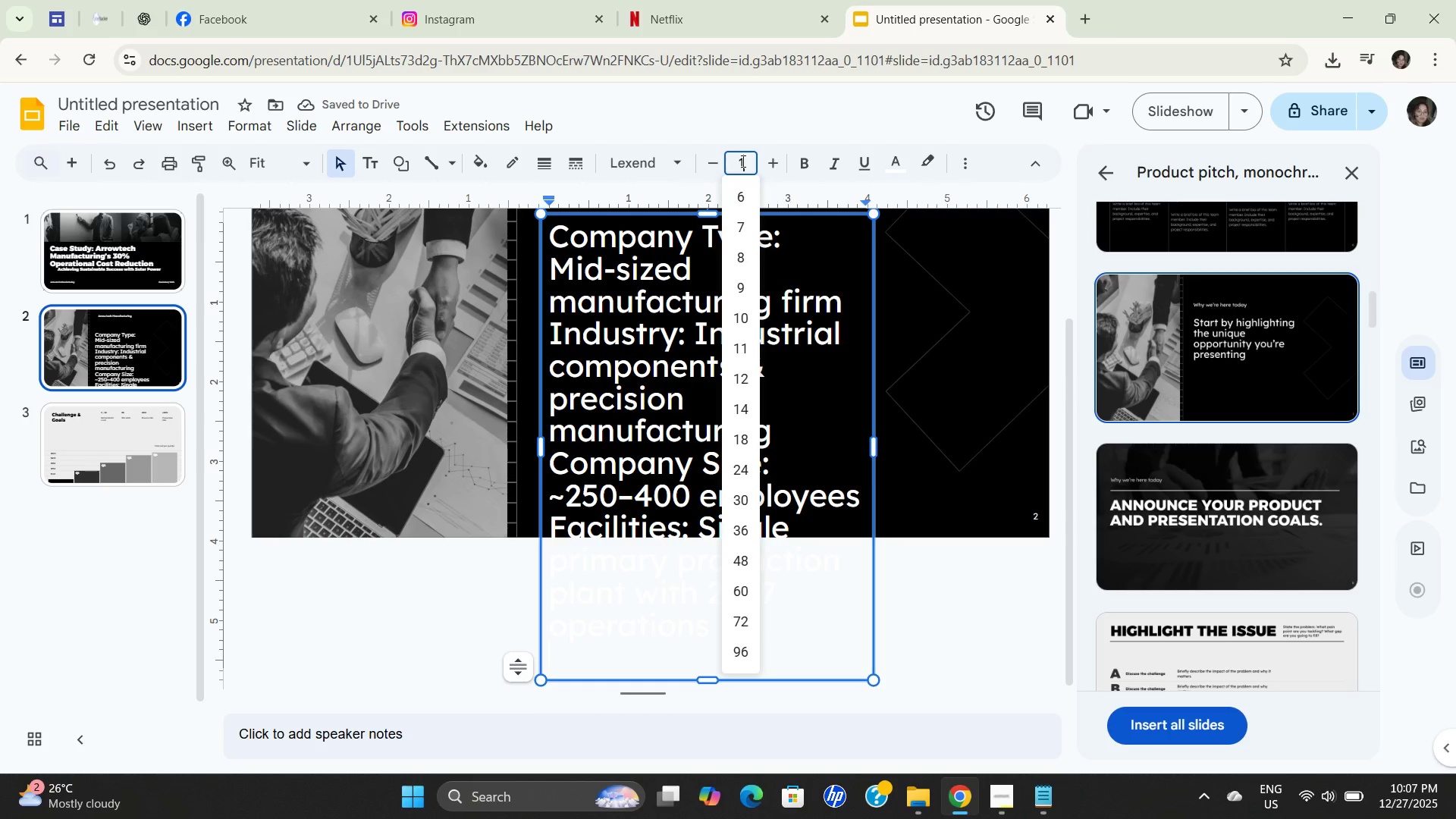 
key(Numpad4)
 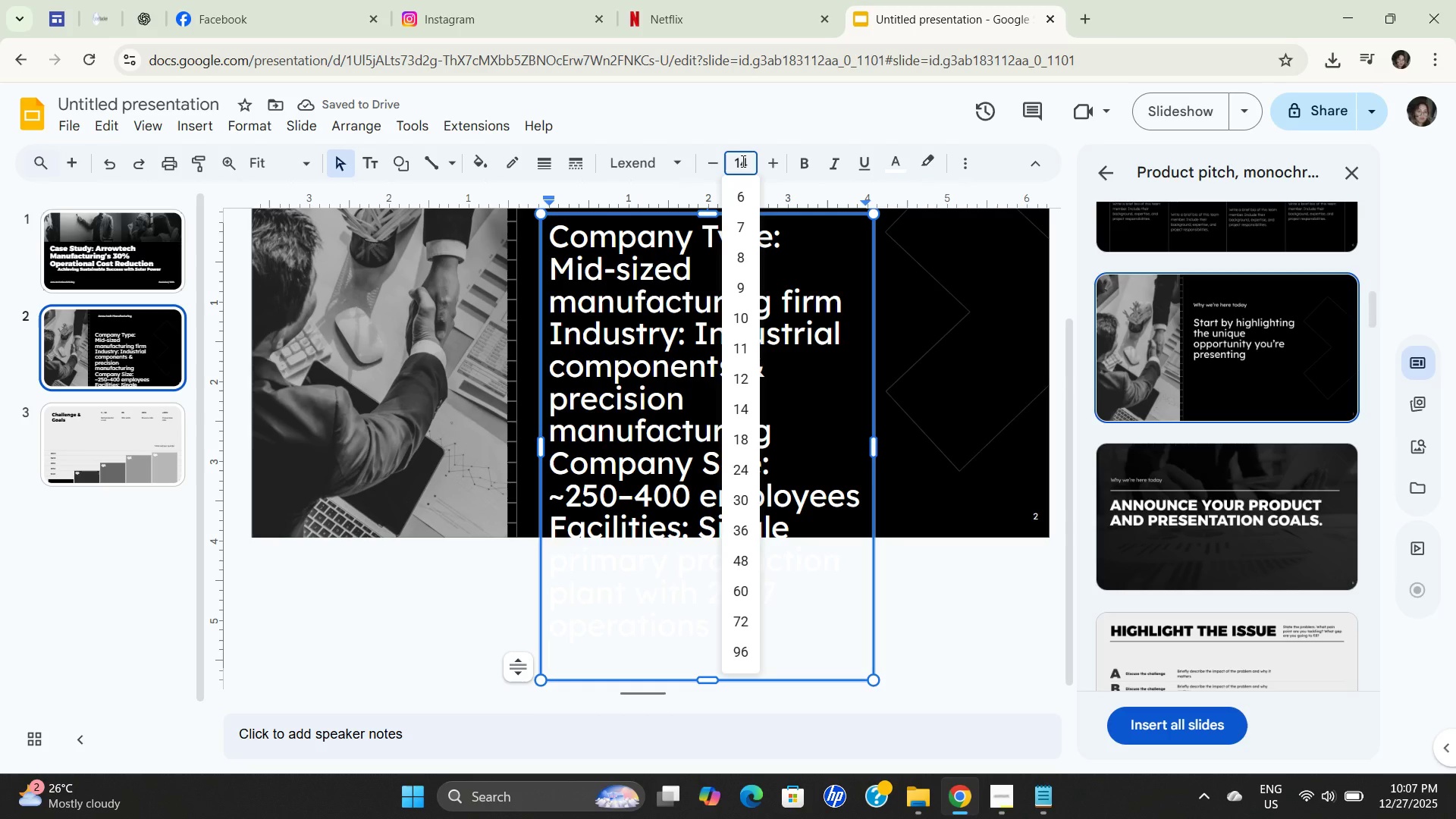 
key(NumpadEnter)
 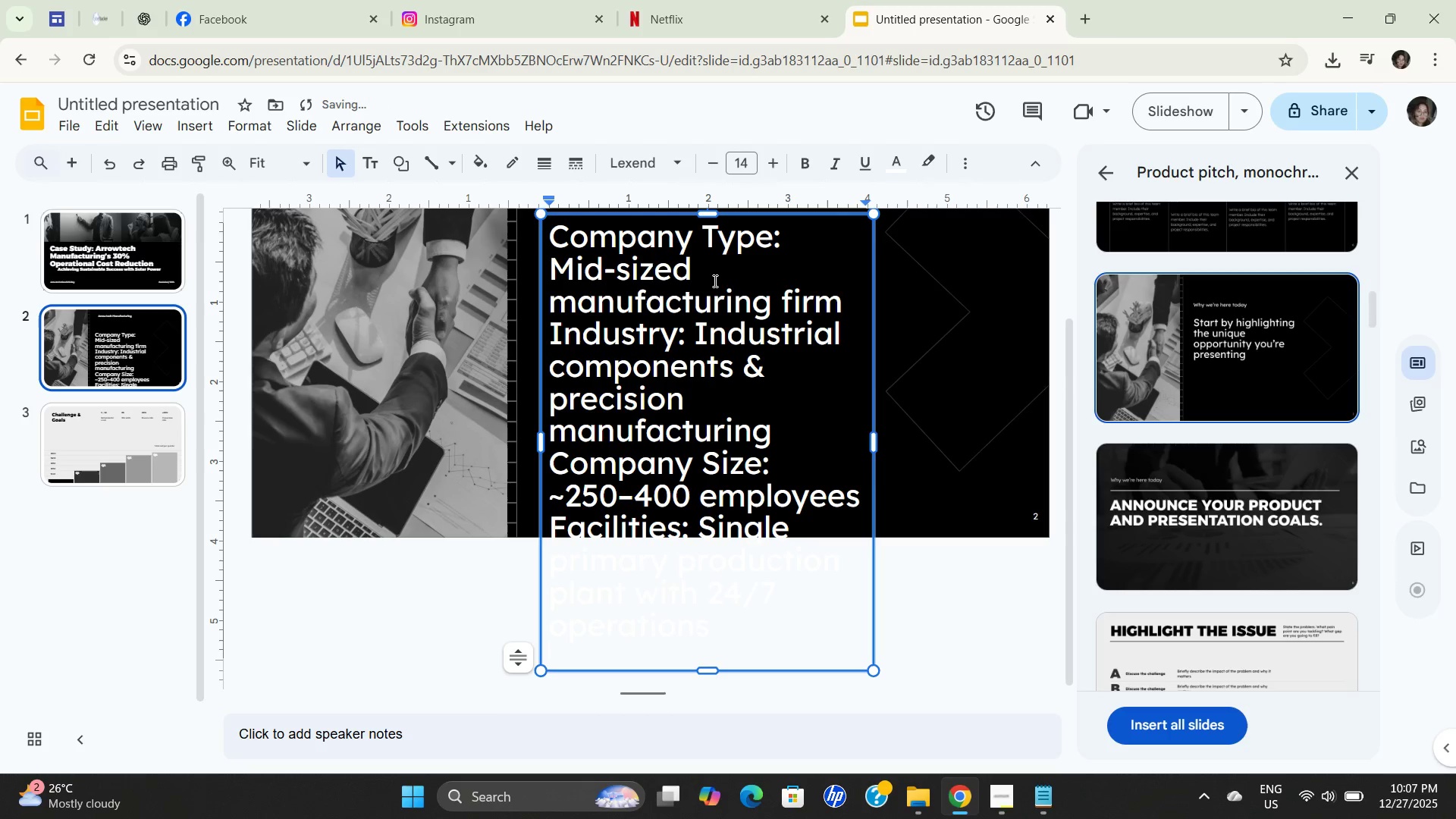 
double_click([711, 306])
 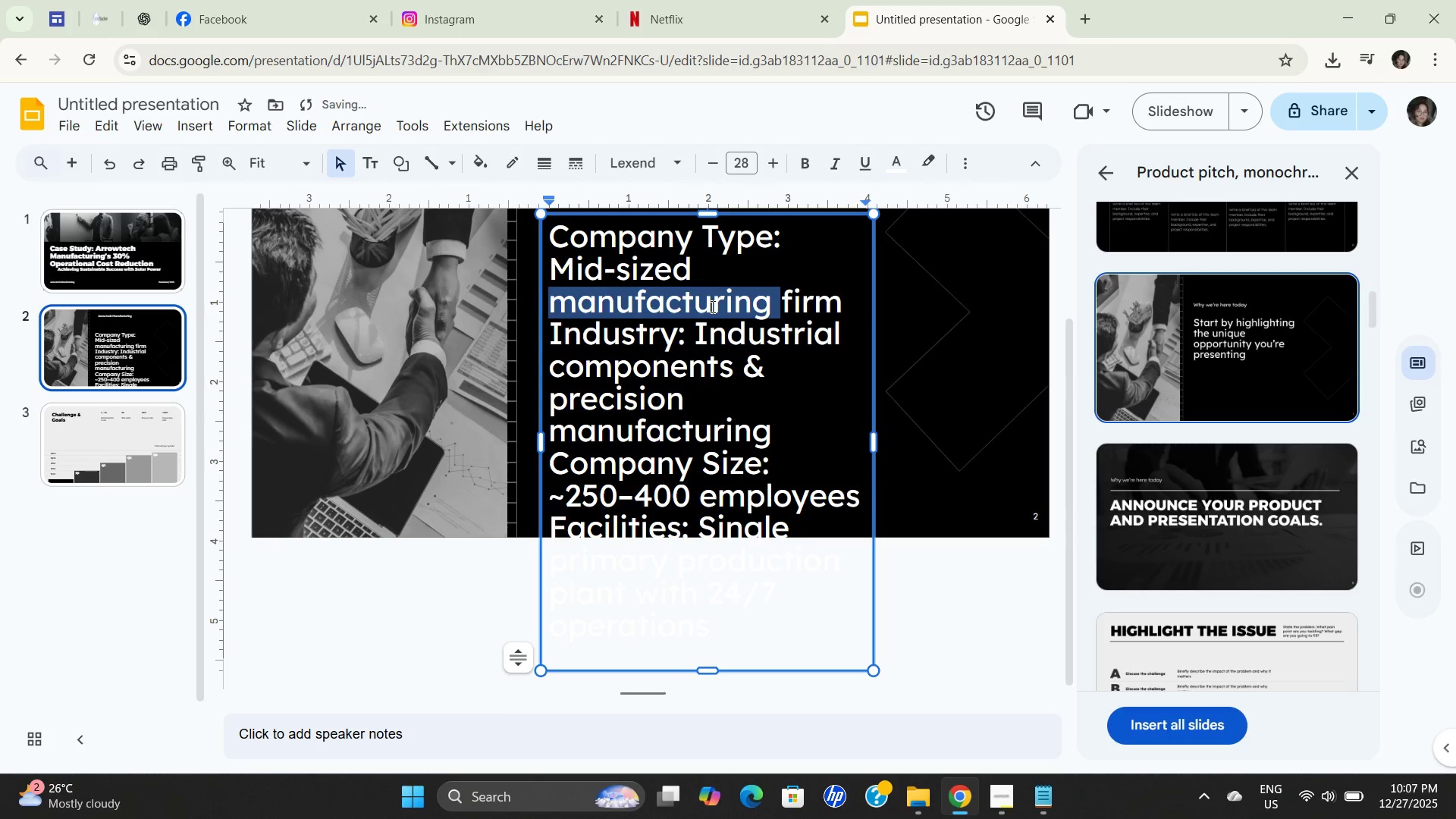 
triple_click([711, 306])
 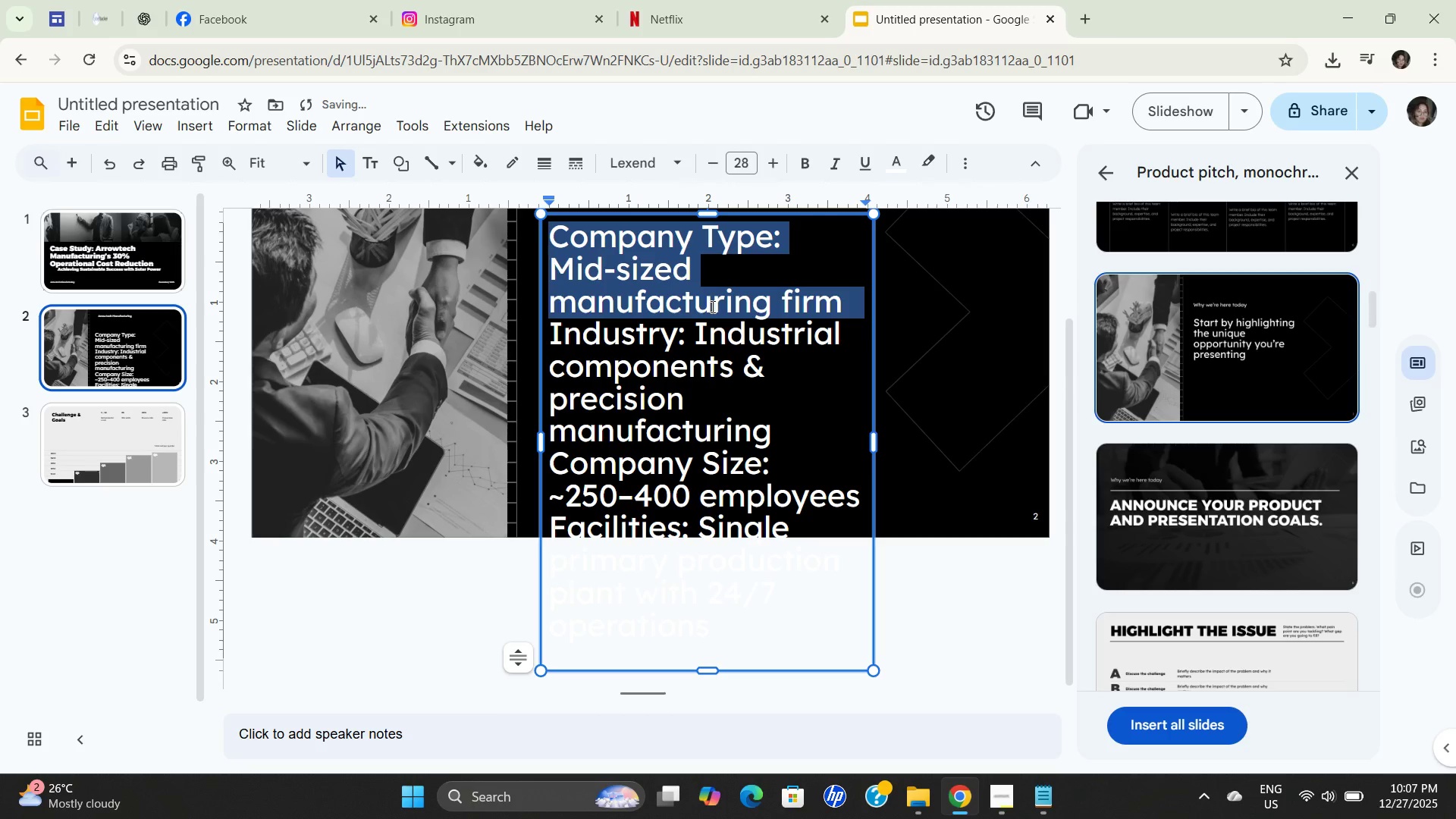 
key(Control+A)
 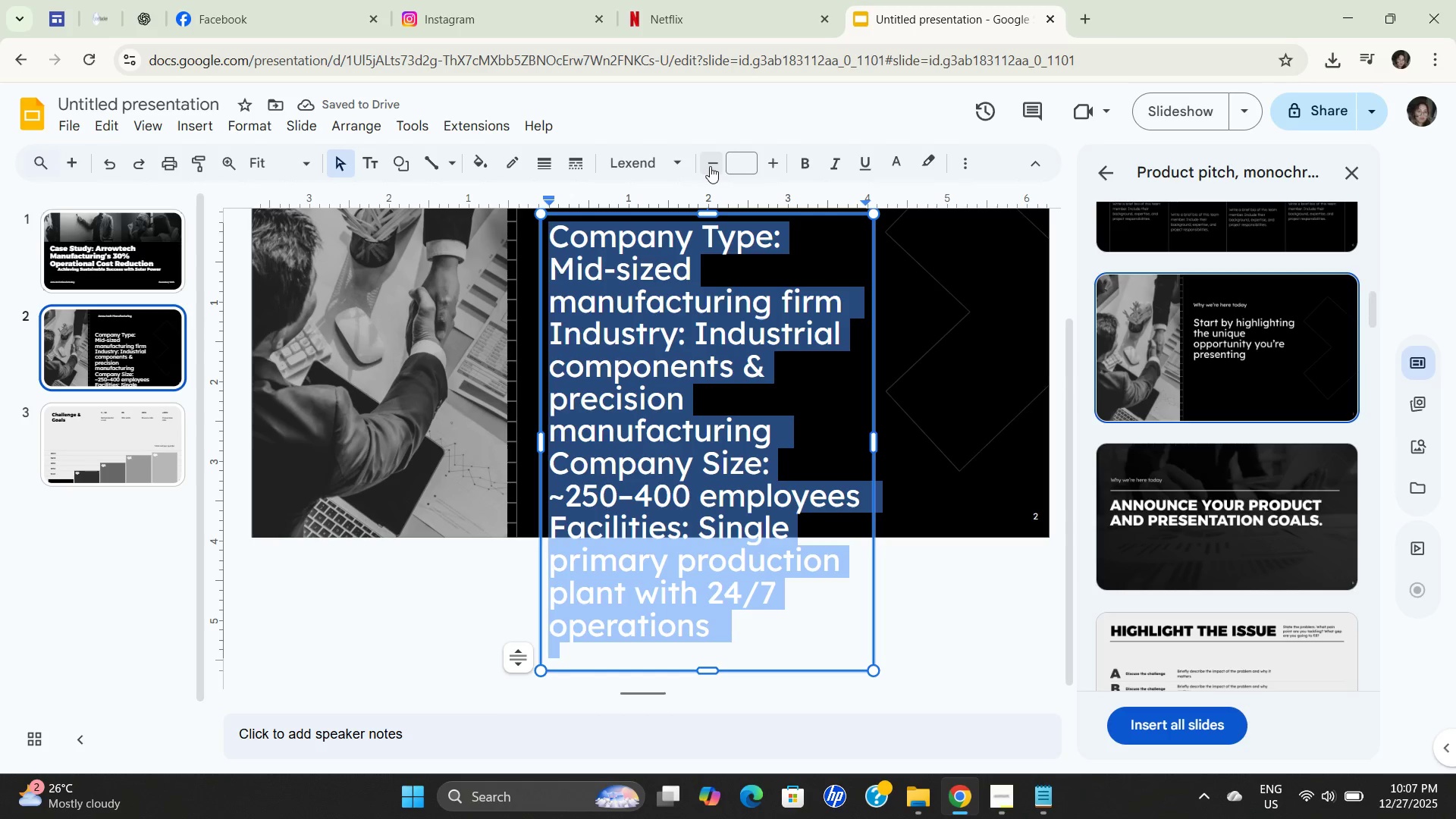 
double_click([710, 167])
 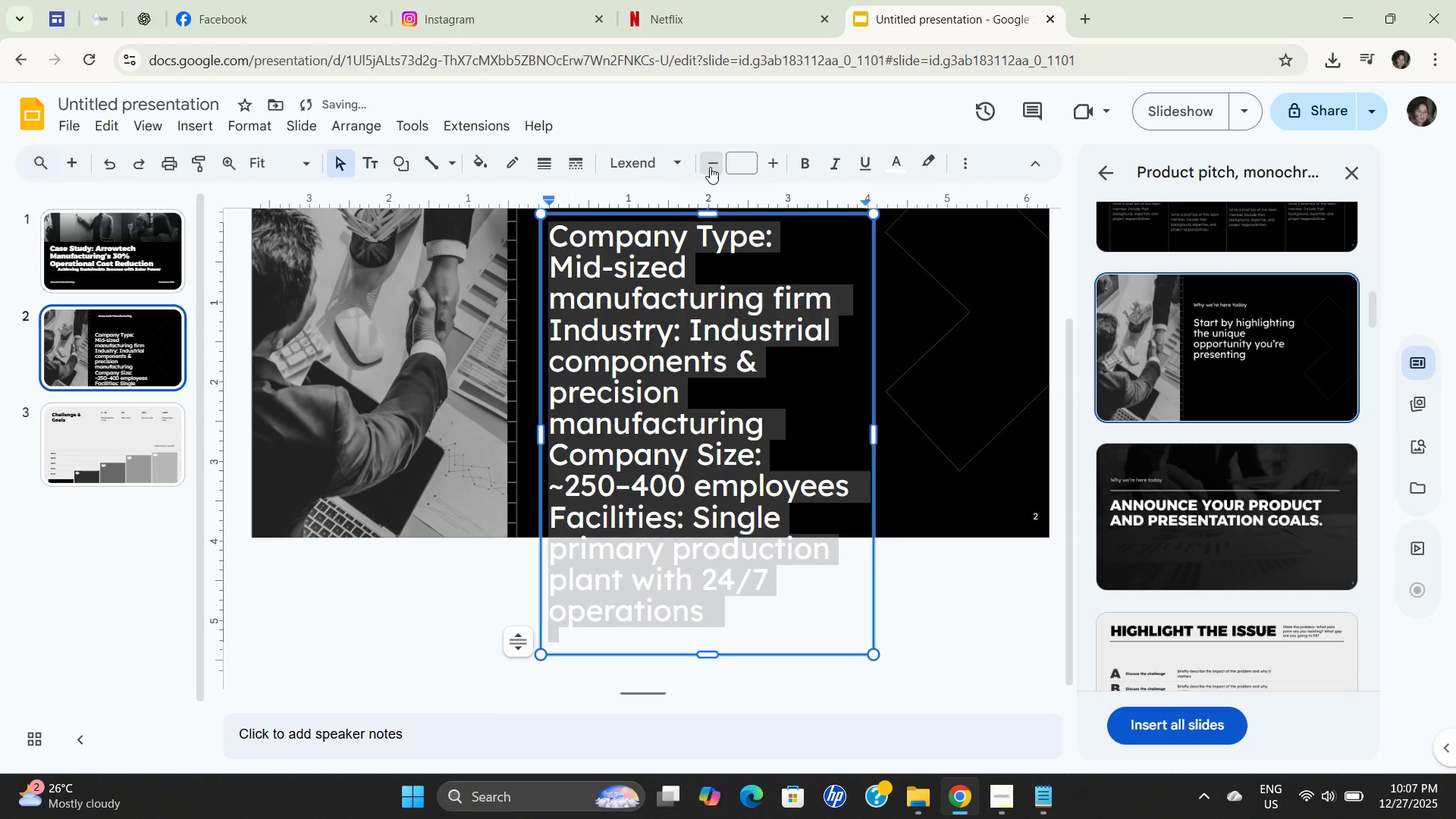 
triple_click([710, 167])
 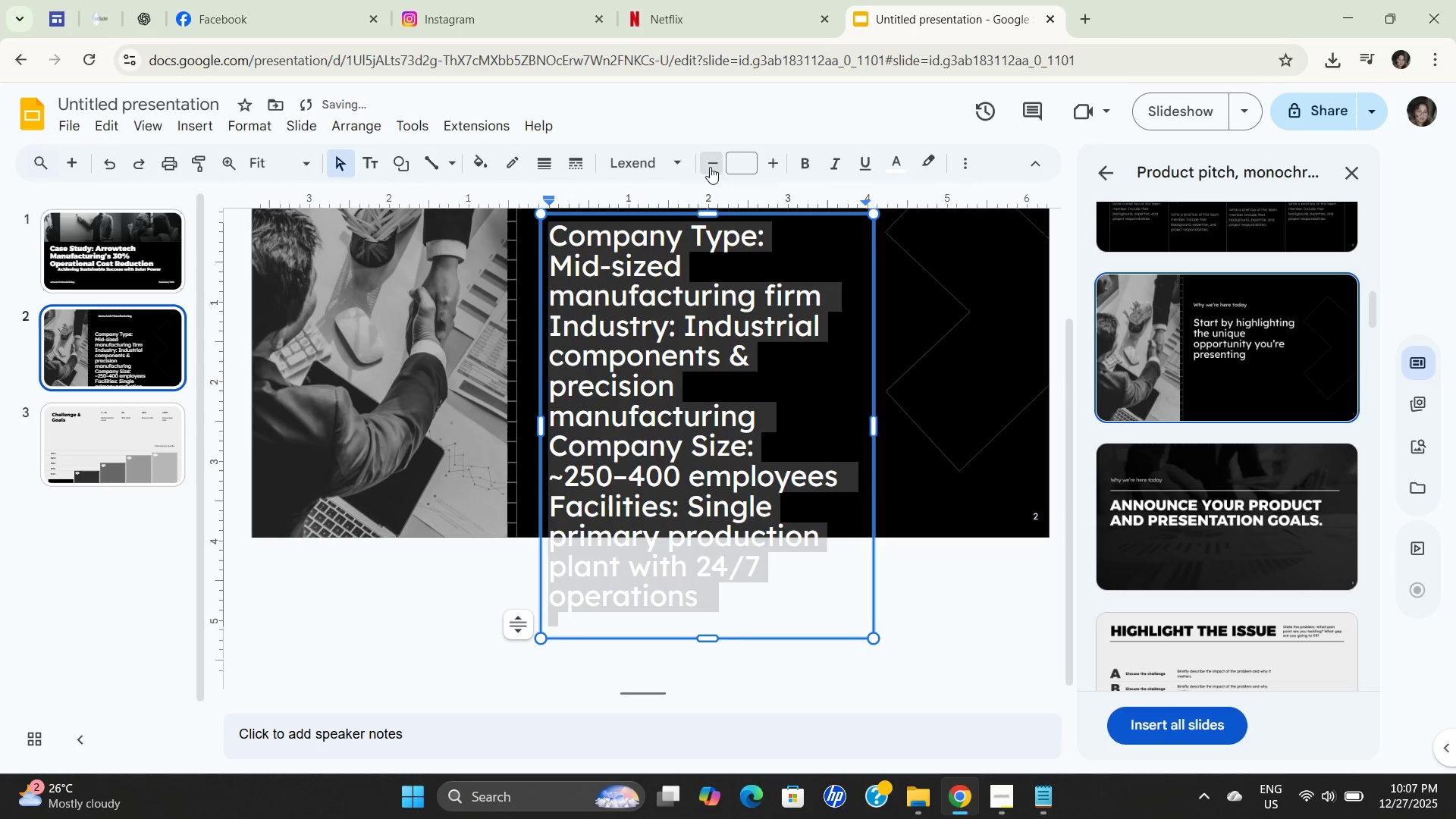 
triple_click([710, 167])
 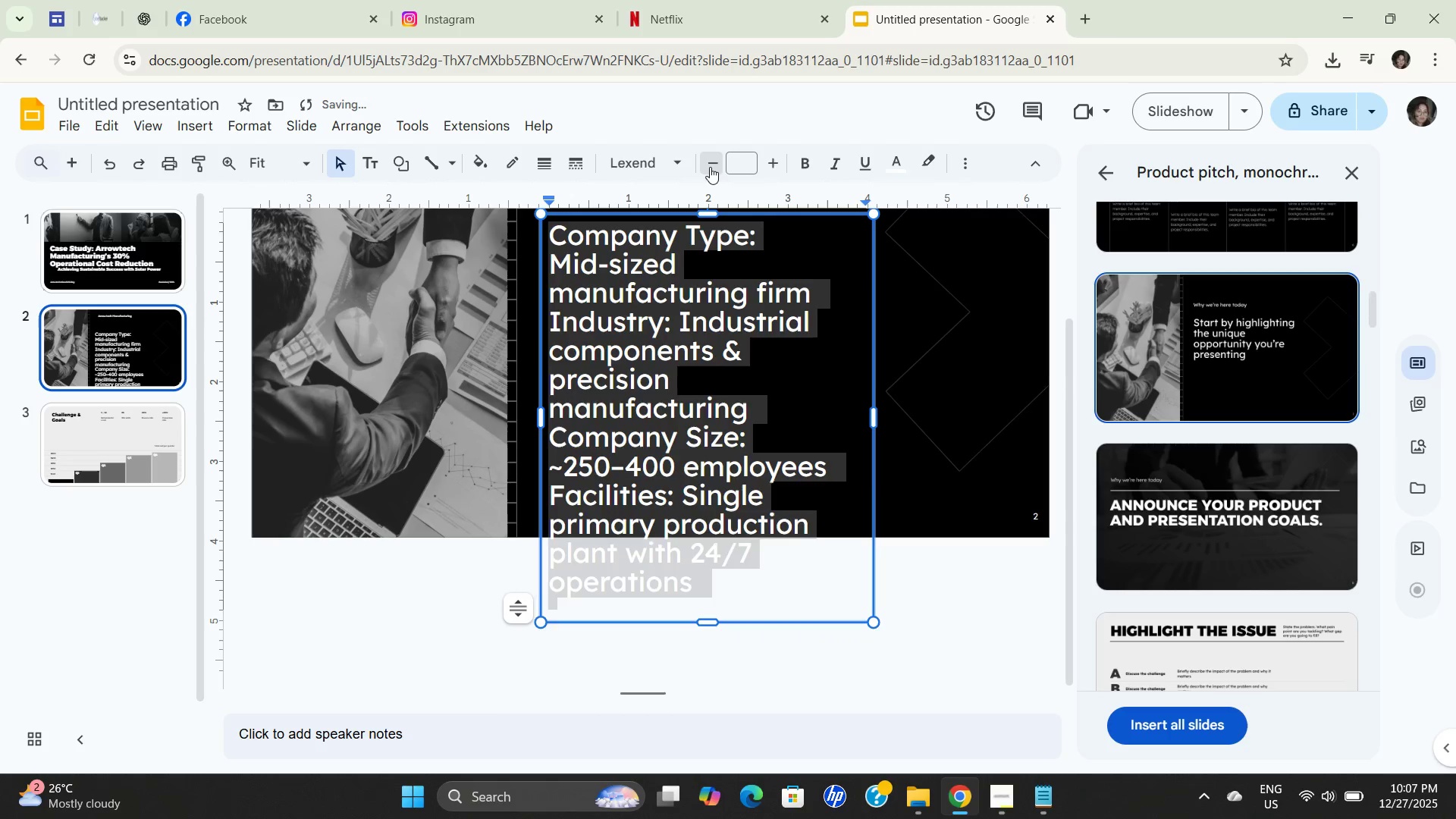 
triple_click([710, 167])
 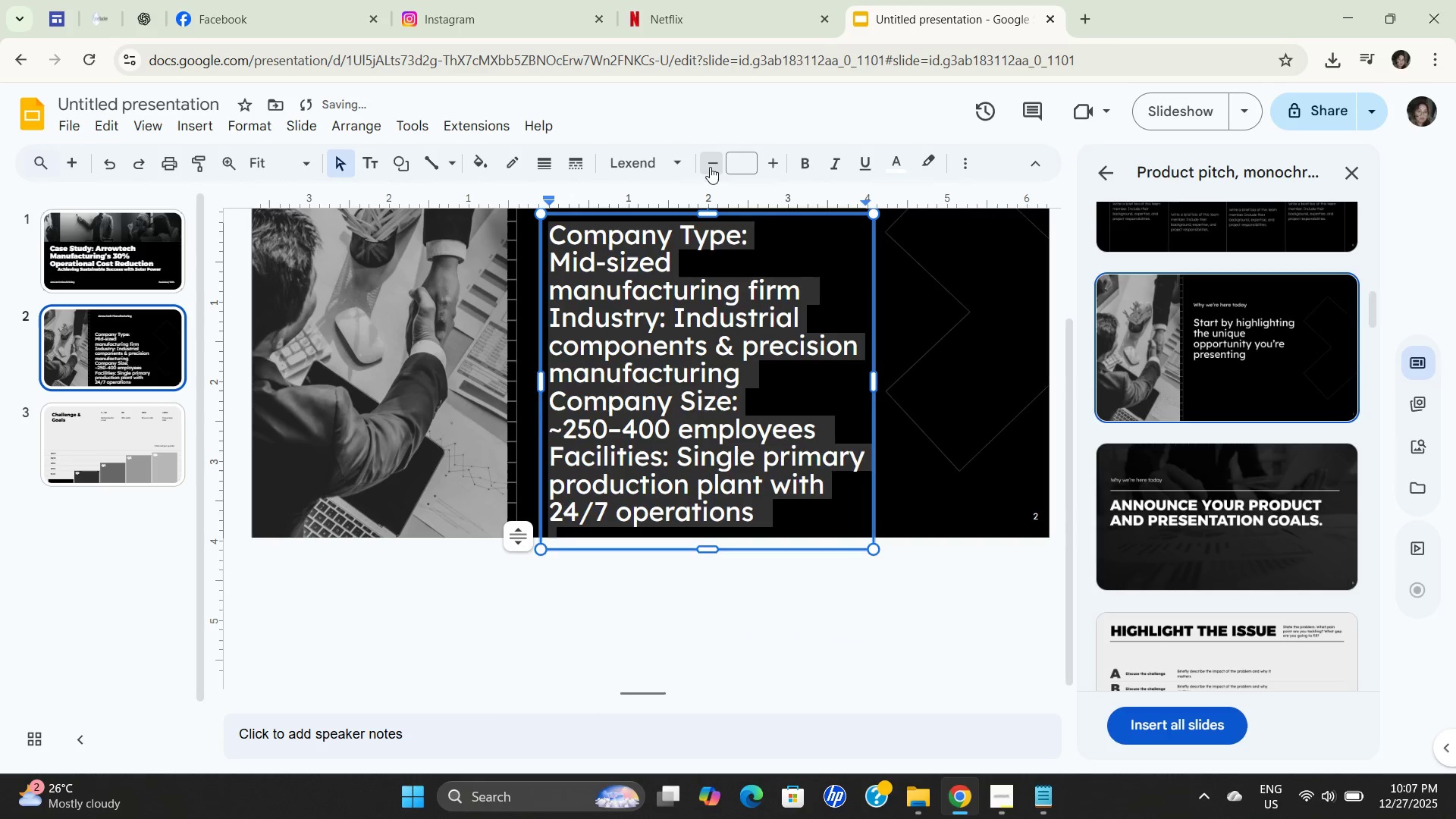 
triple_click([710, 167])
 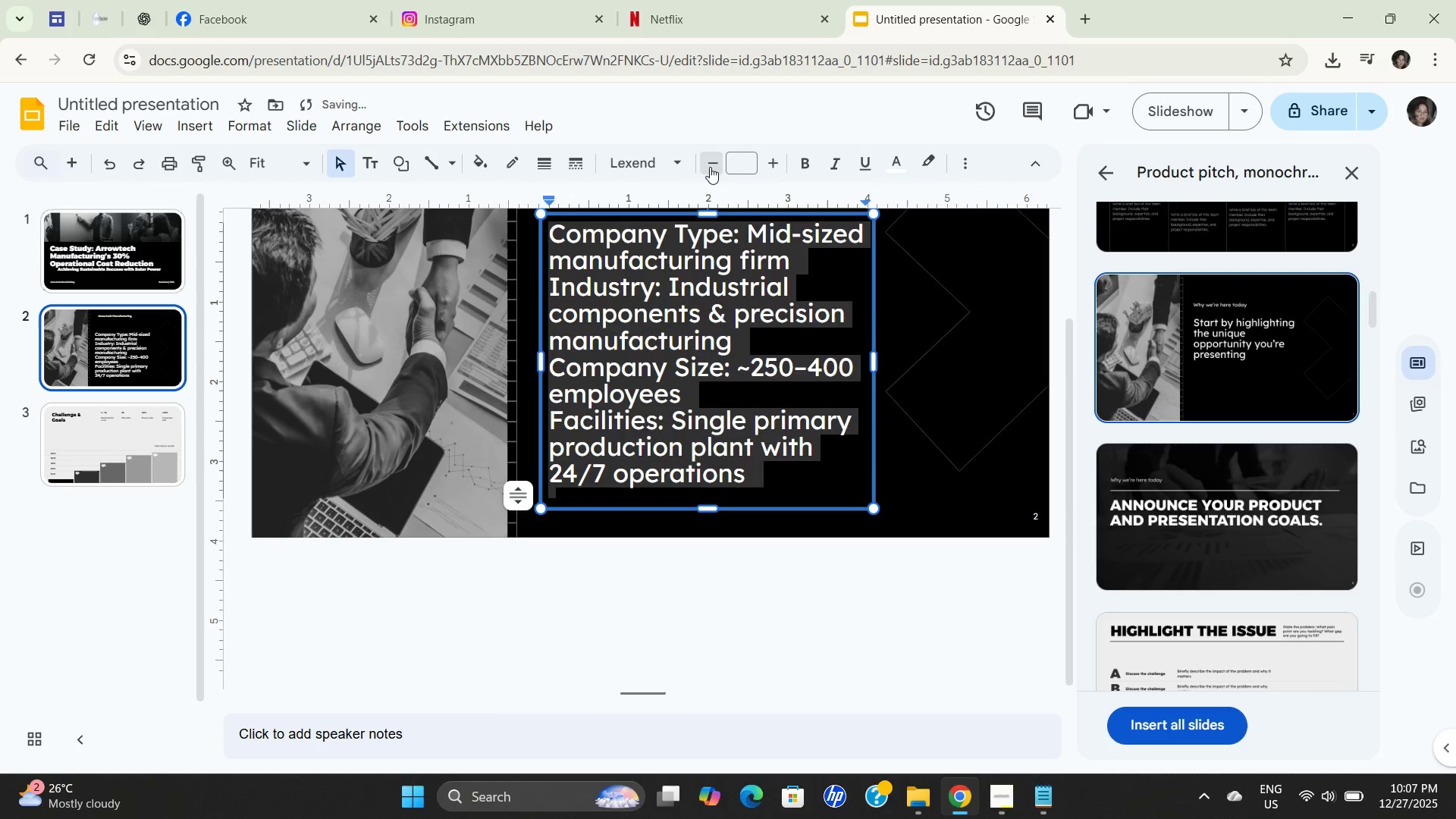 
triple_click([710, 167])
 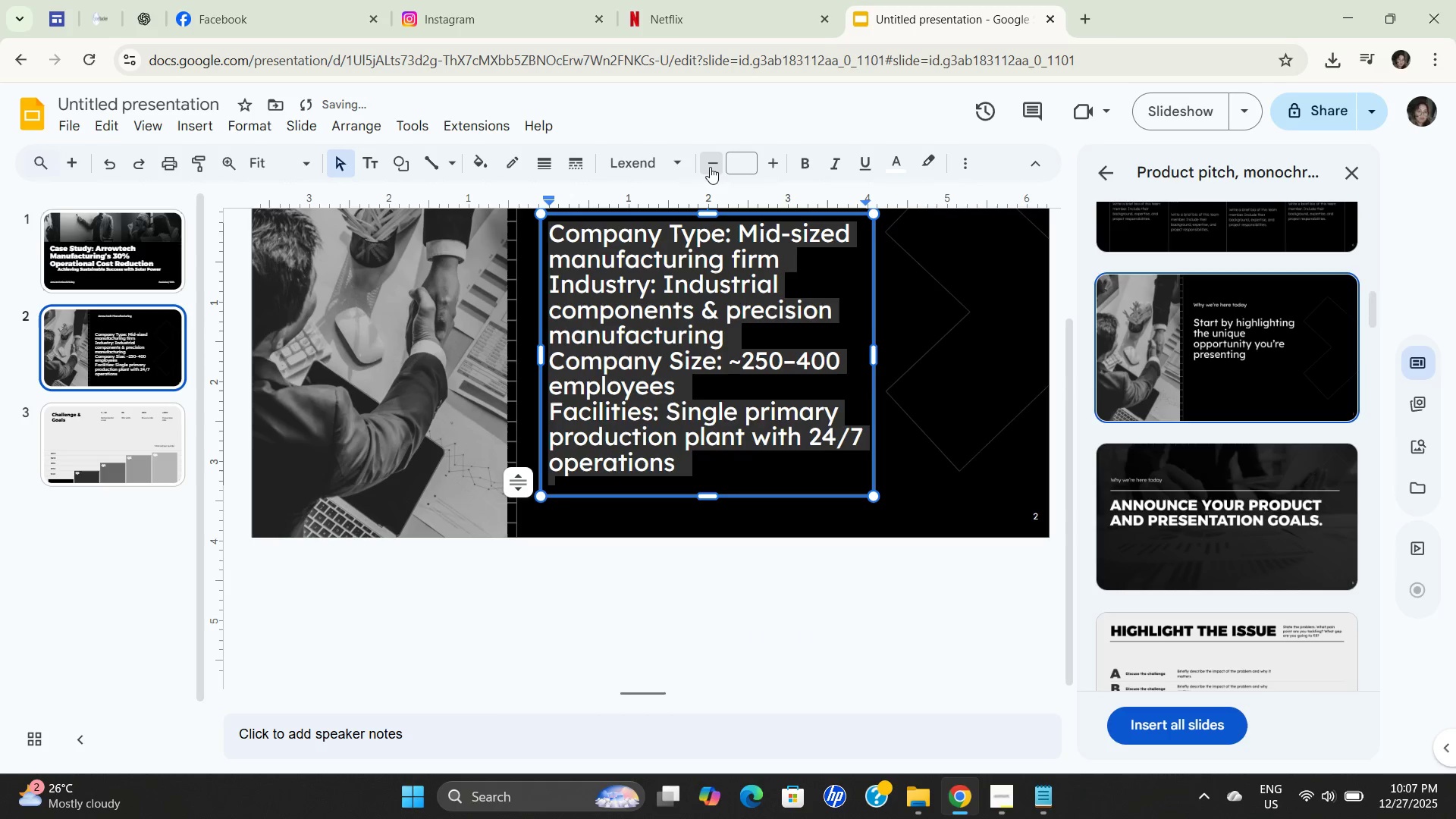 
triple_click([710, 167])
 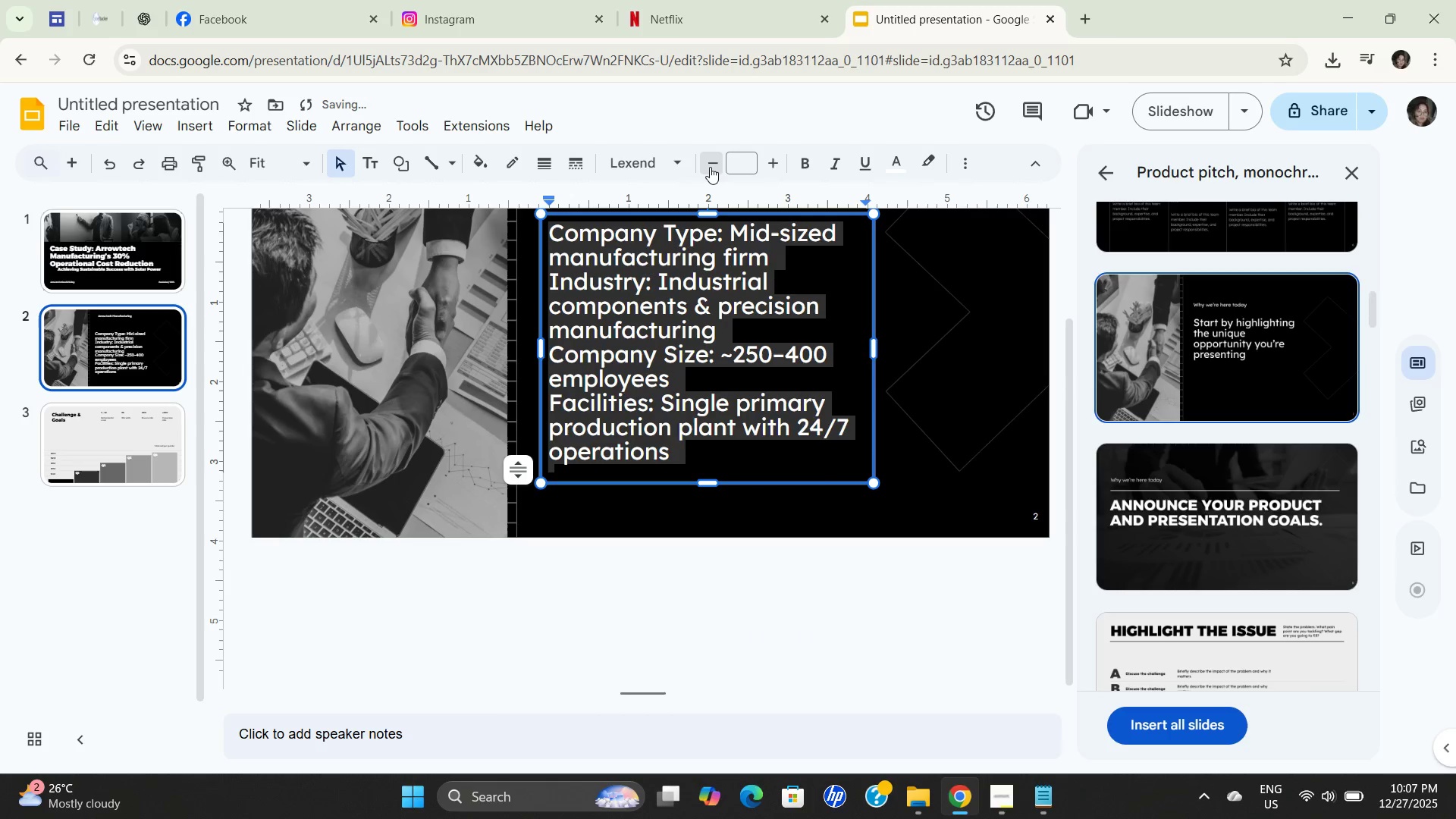 
triple_click([710, 167])
 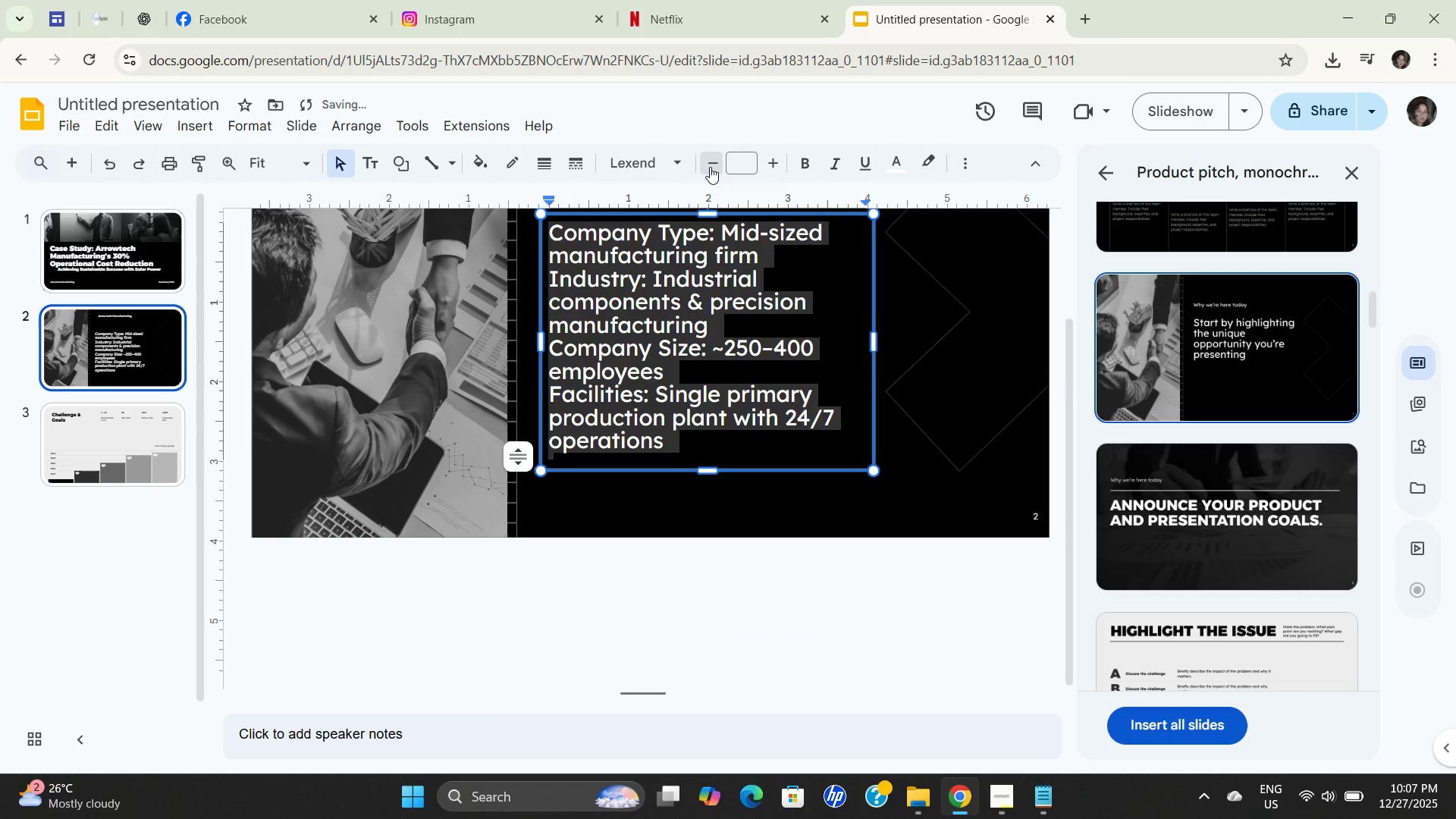 
triple_click([710, 167])
 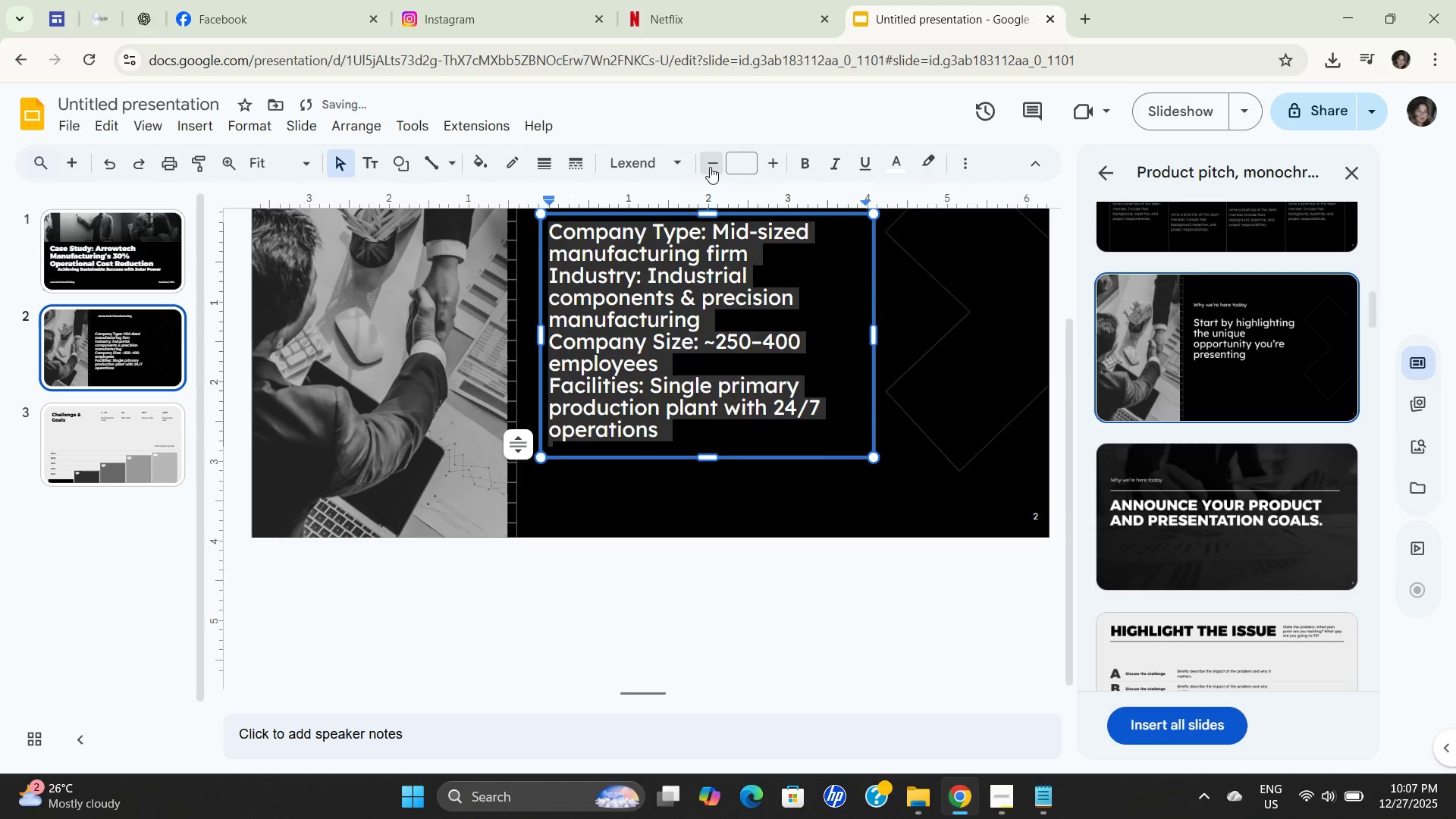 
triple_click([710, 167])
 